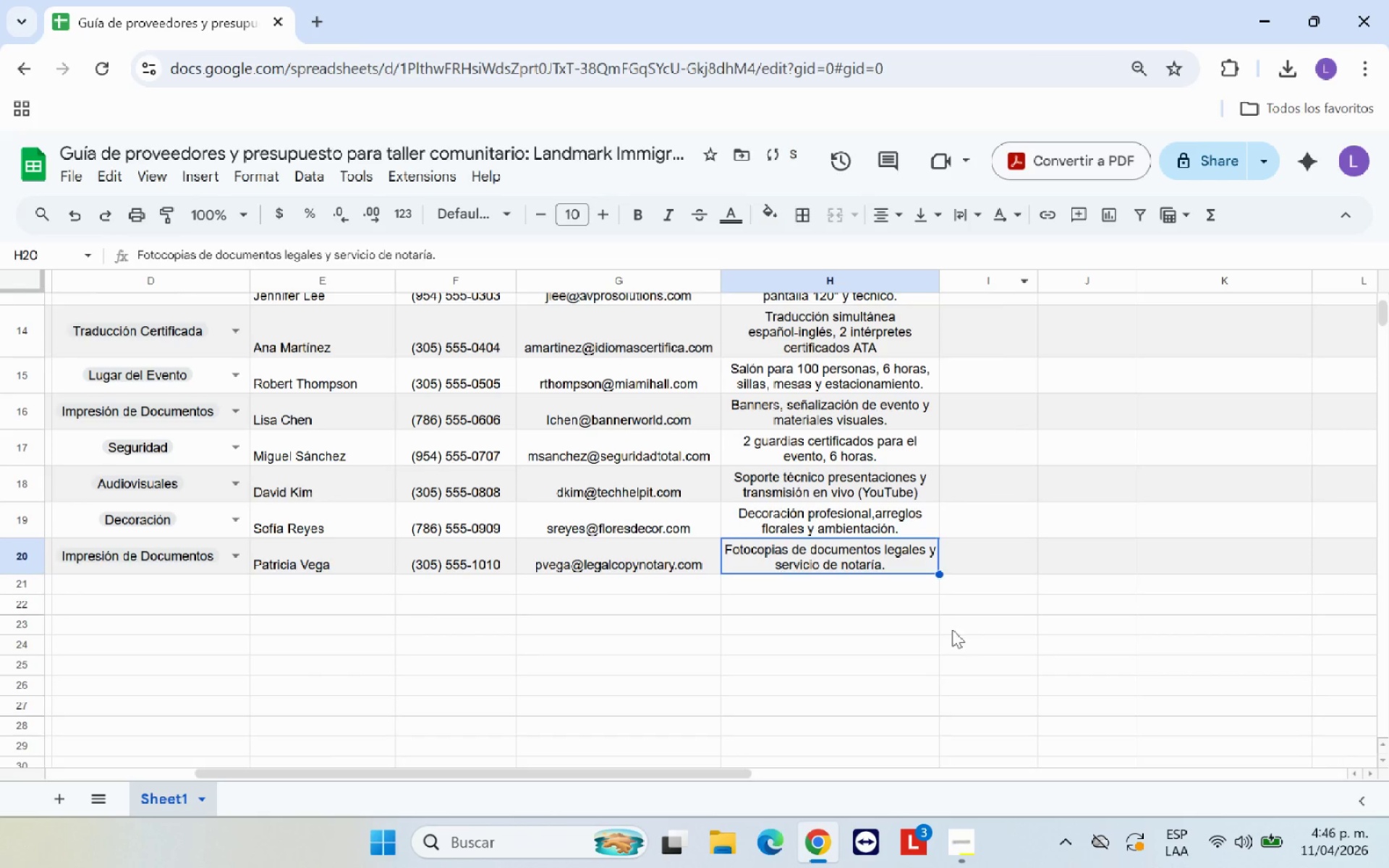 
left_click([913, 646])
 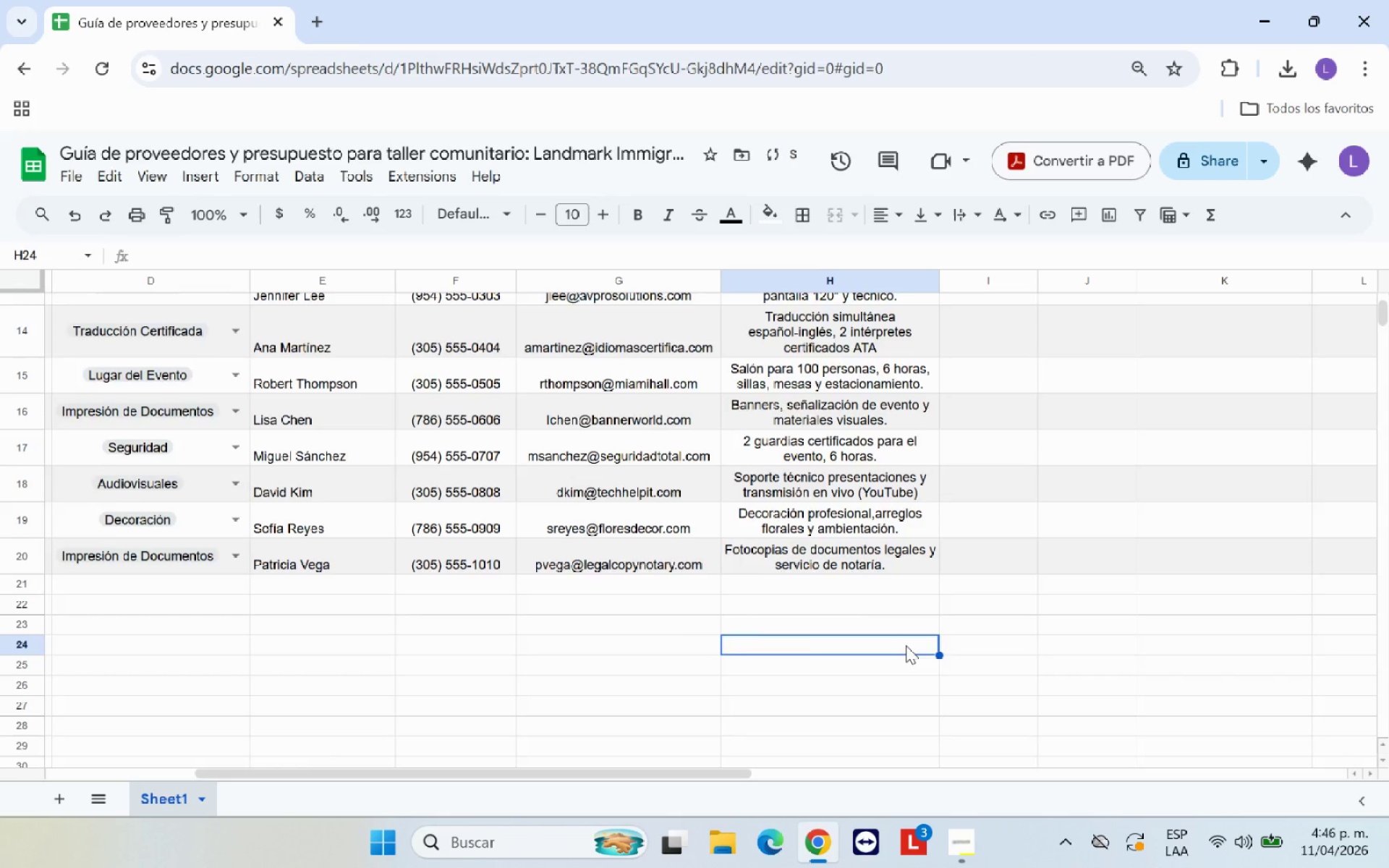 
scroll: coordinate [906, 645], scroll_direction: up, amount: 3.0
 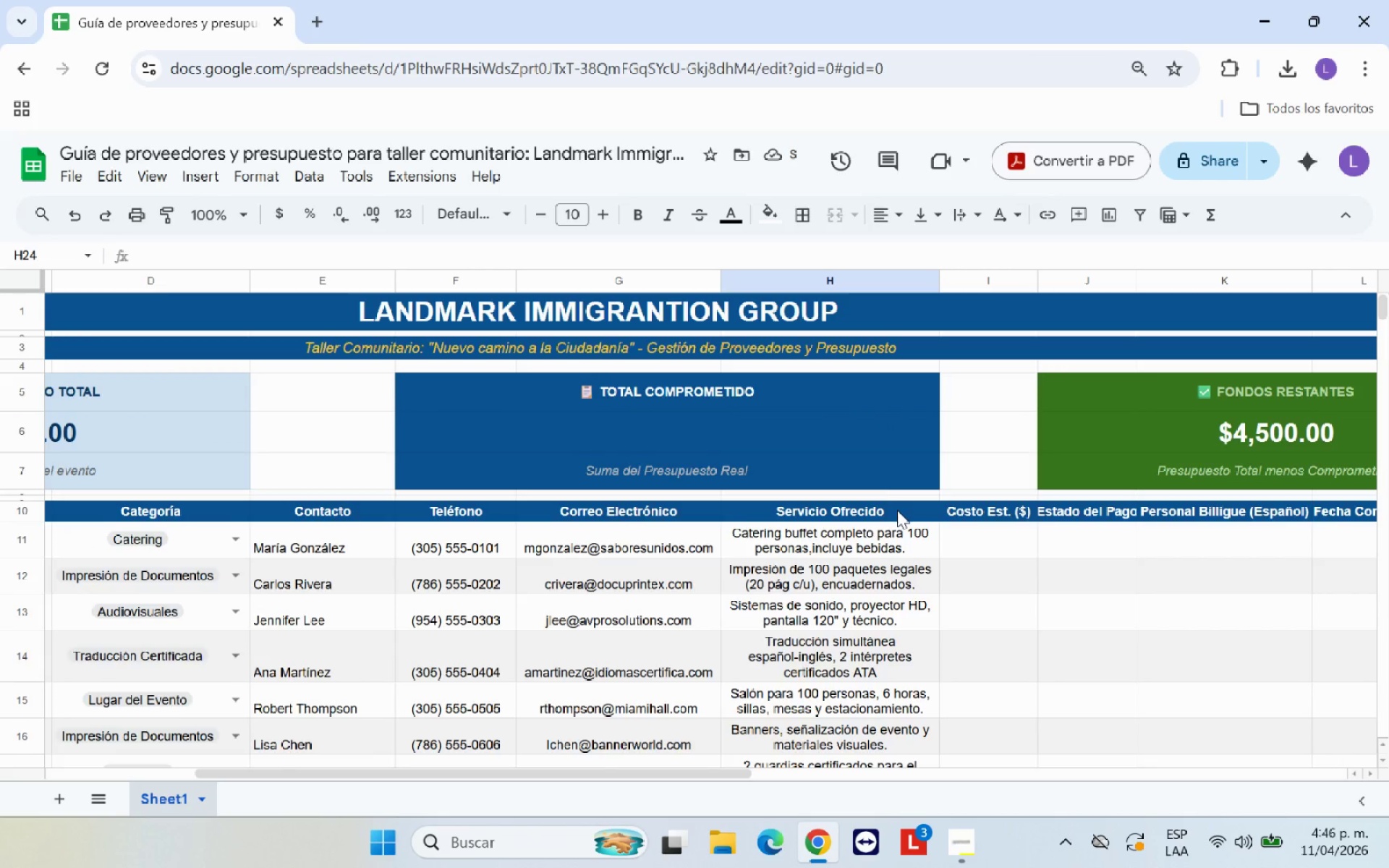 
scroll: coordinate [897, 510], scroll_direction: down, amount: 1.0
 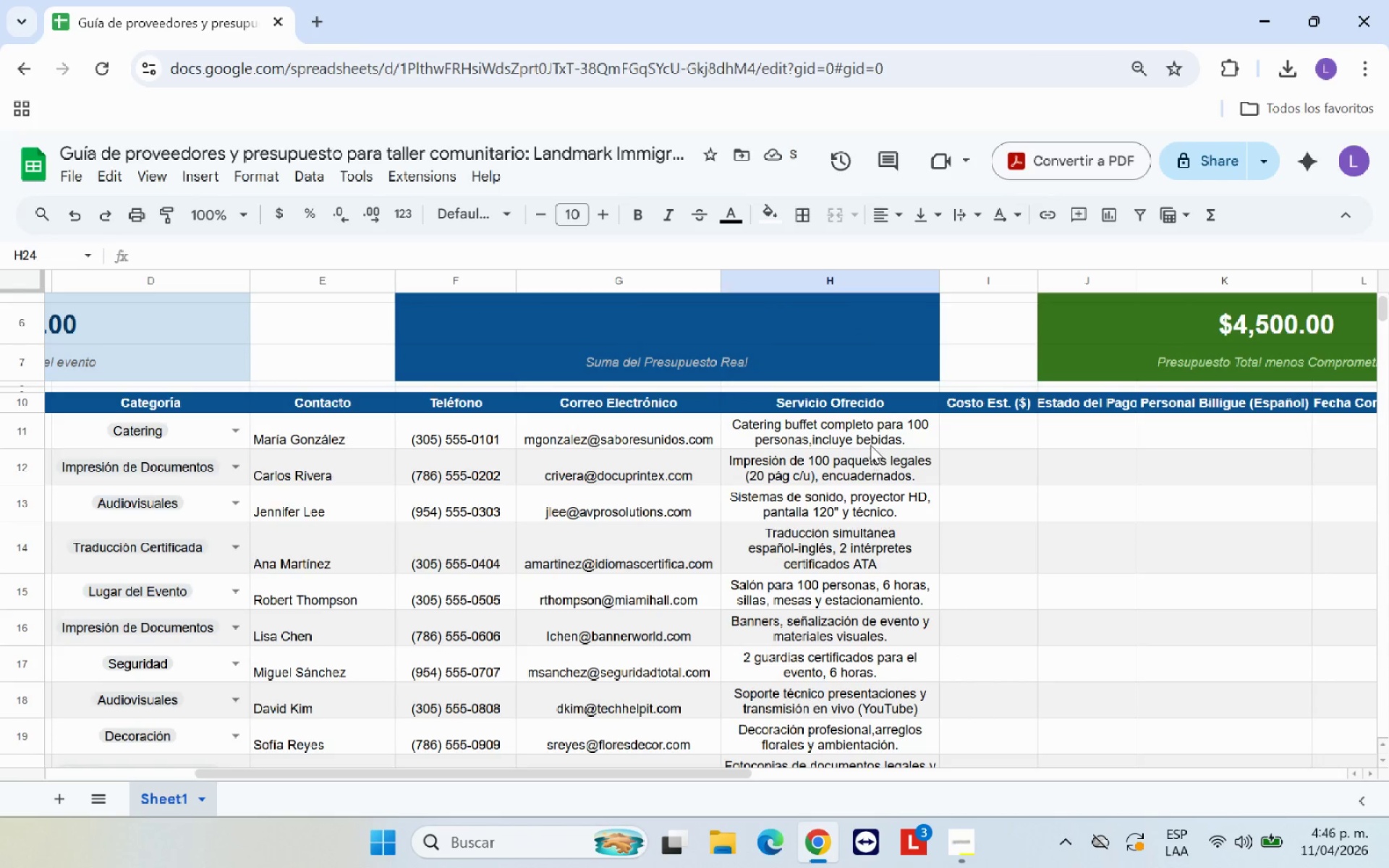 
left_click_drag(start_coordinate=[872, 429], to_coordinate=[906, 660])
 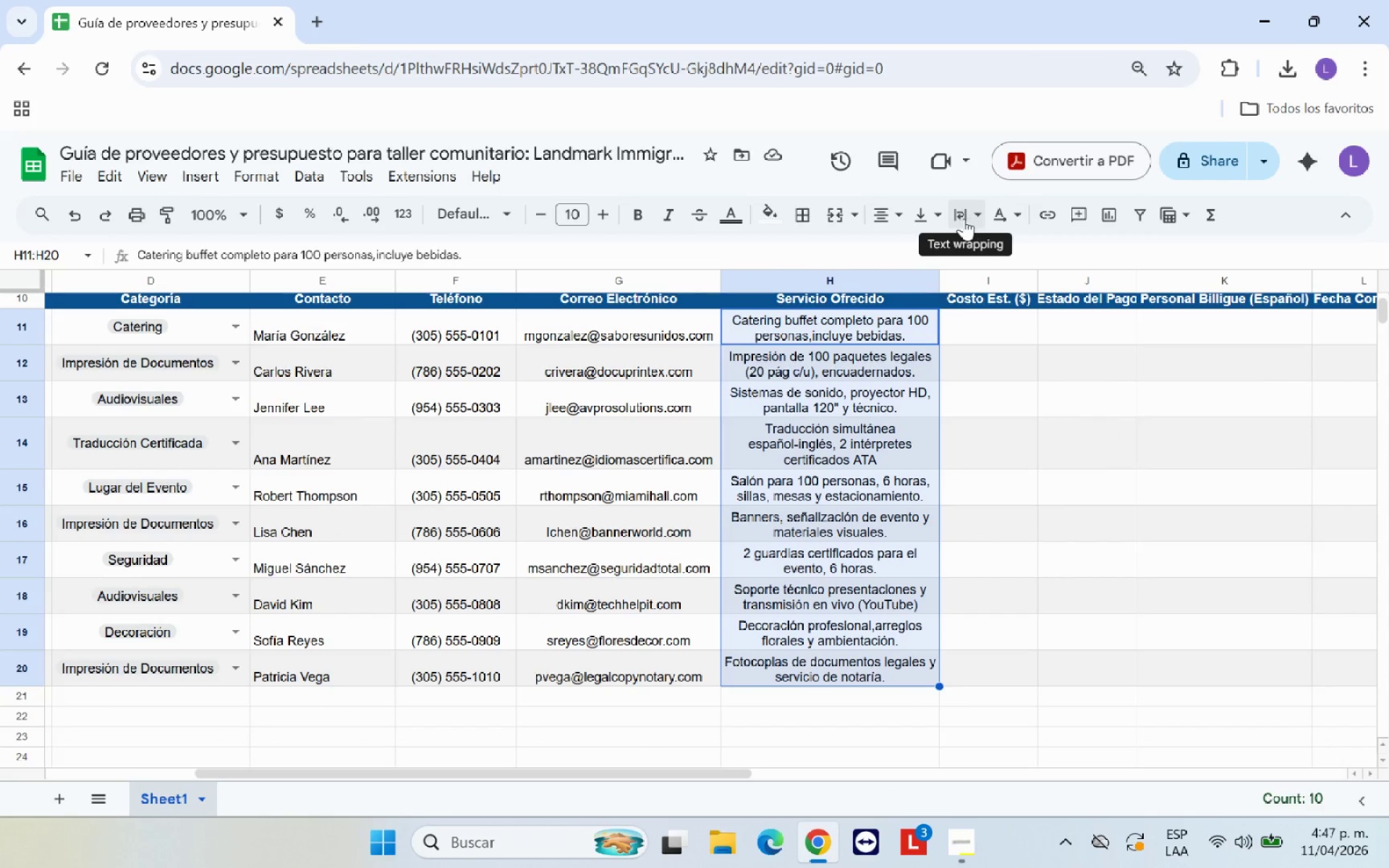 
left_click([881, 218])
 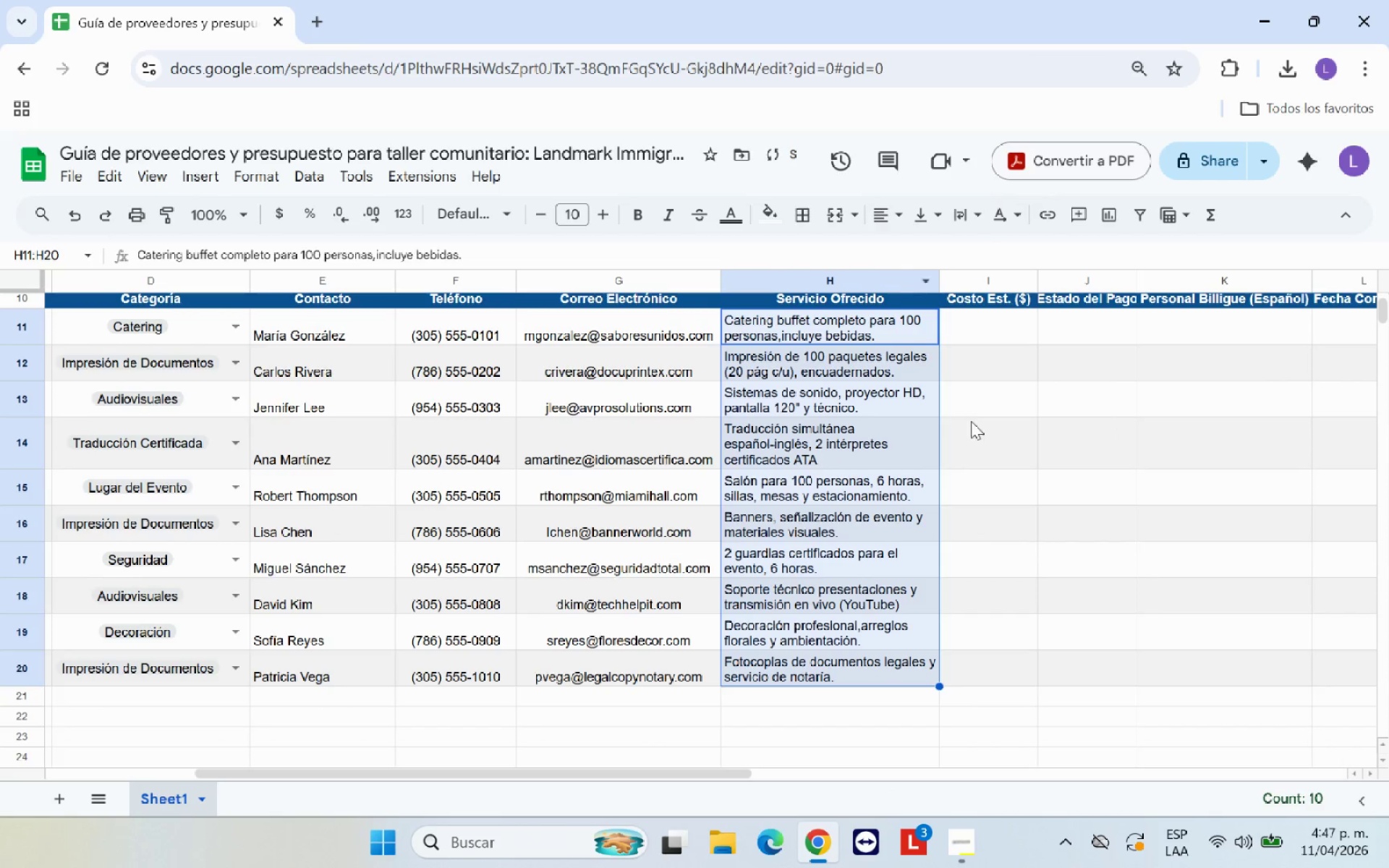 
triple_click([1002, 463])
 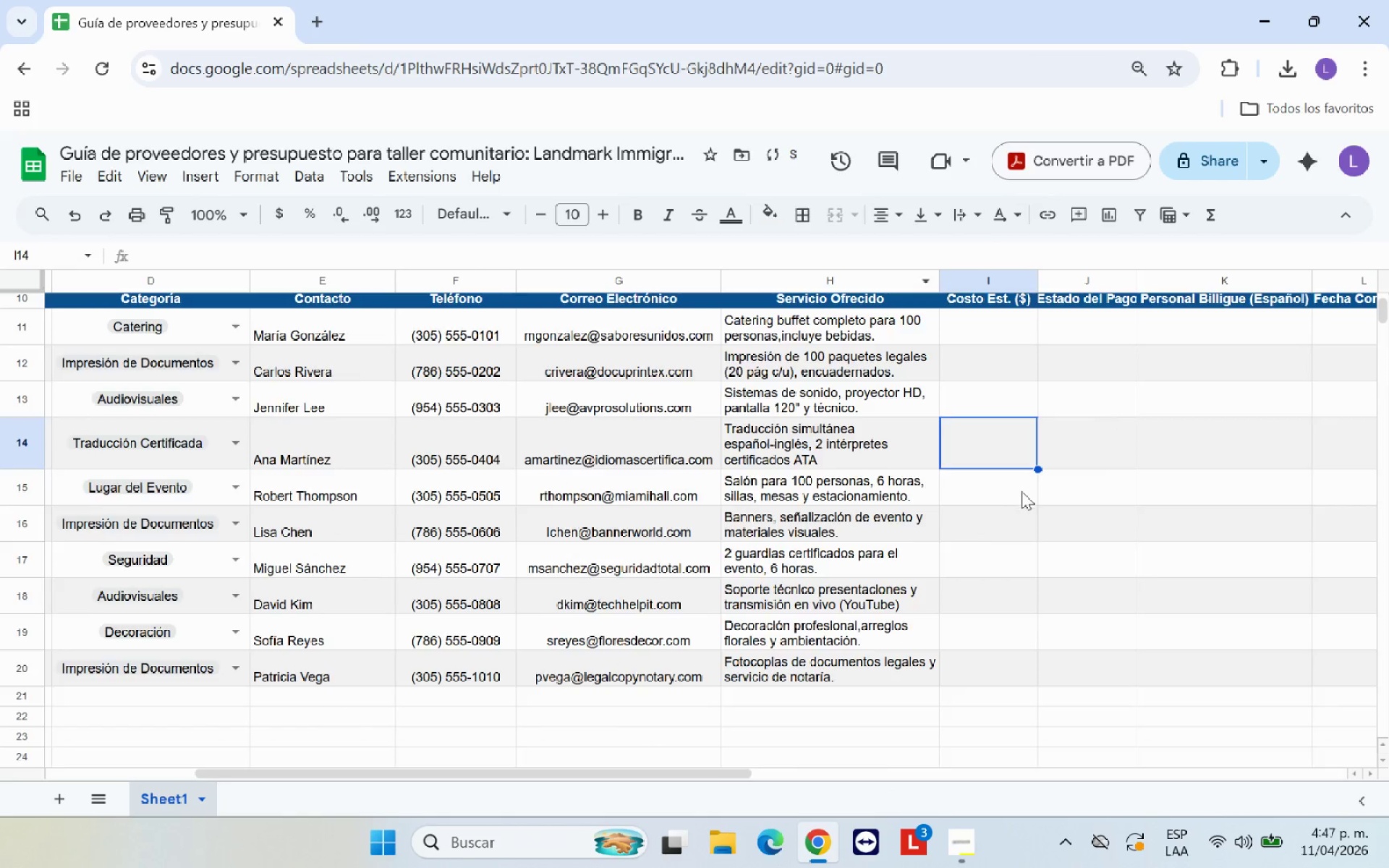 
scroll: coordinate [1023, 493], scroll_direction: up, amount: 5.0
 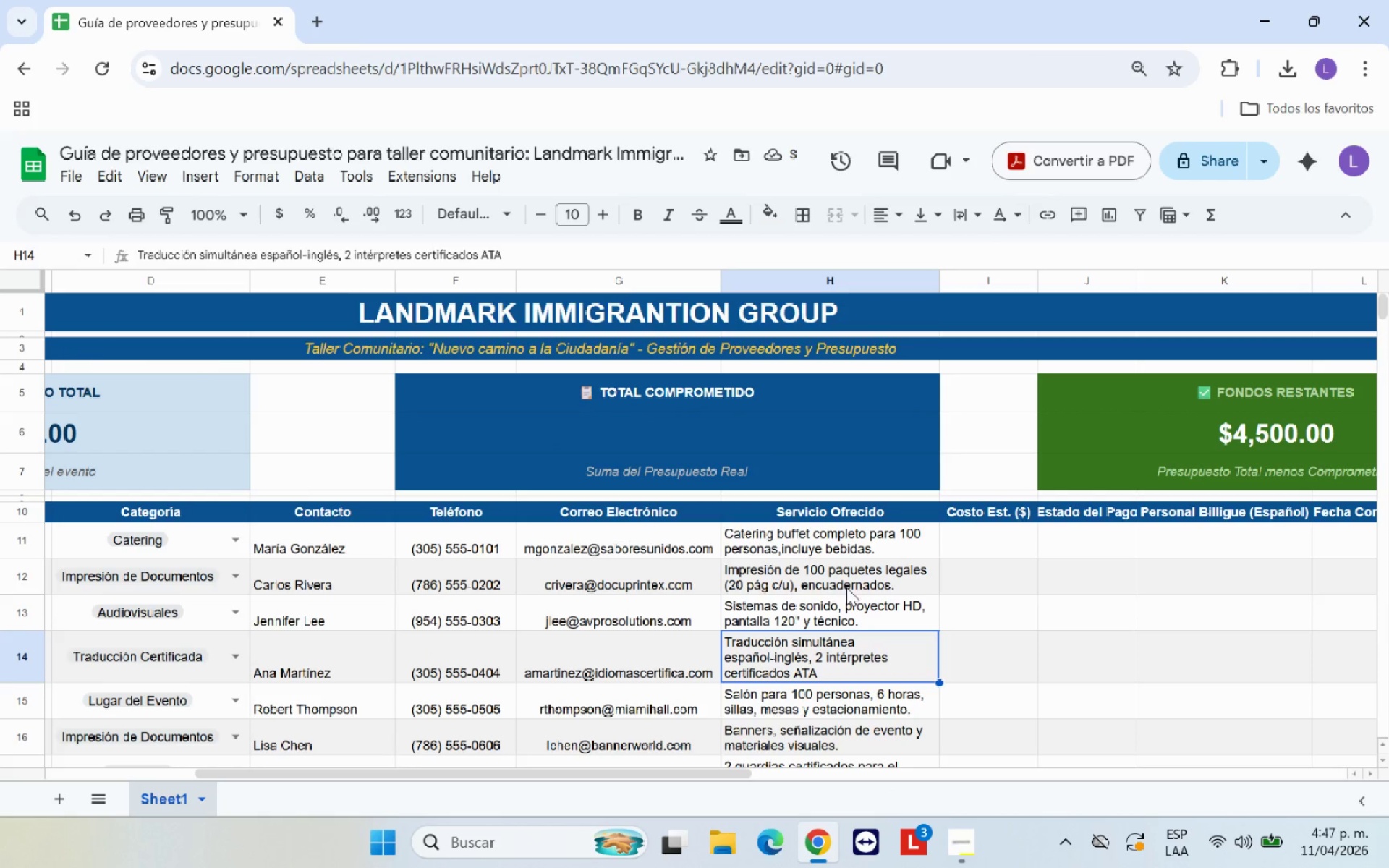 
left_click([535, 245])
 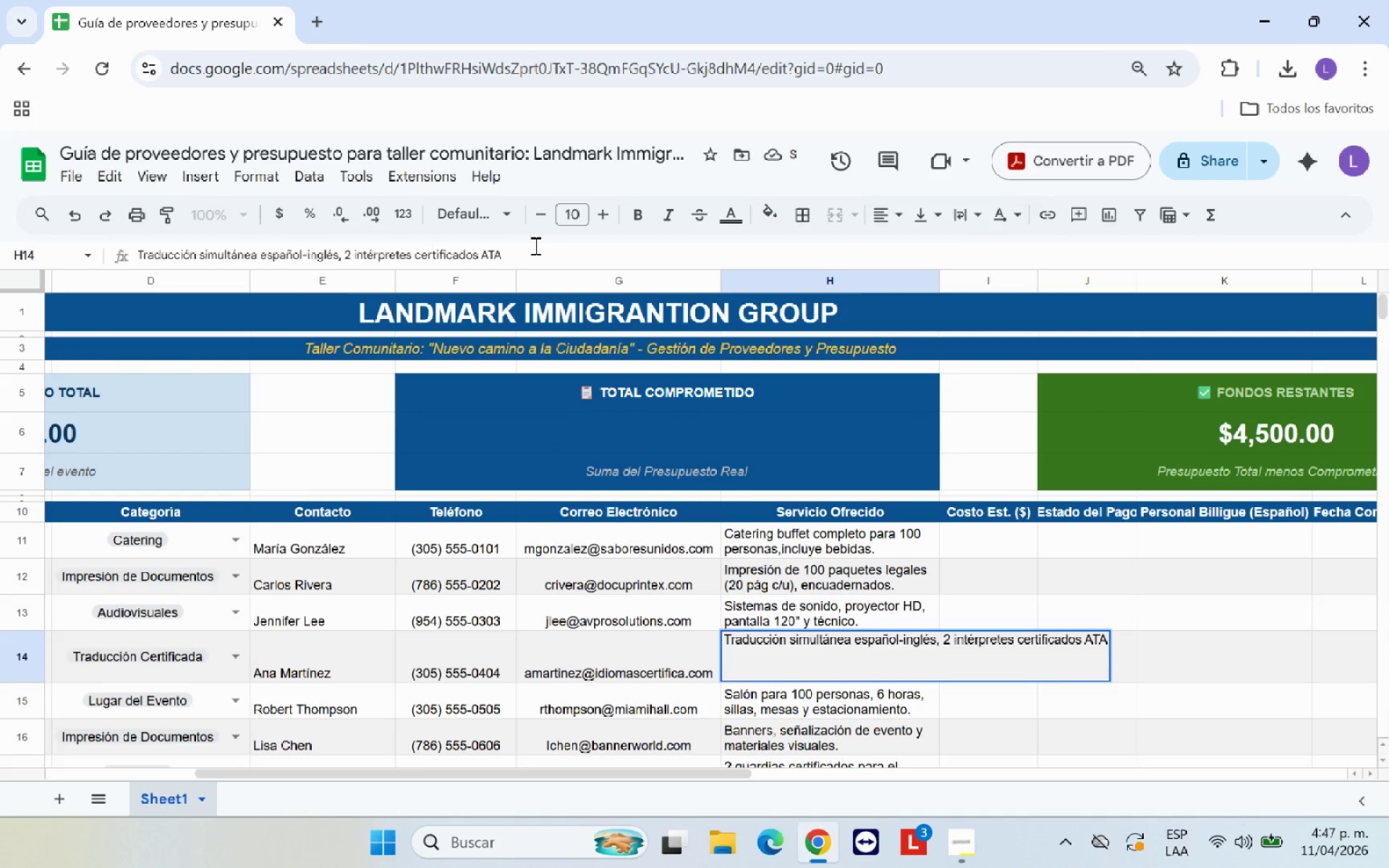 
key(Period)
 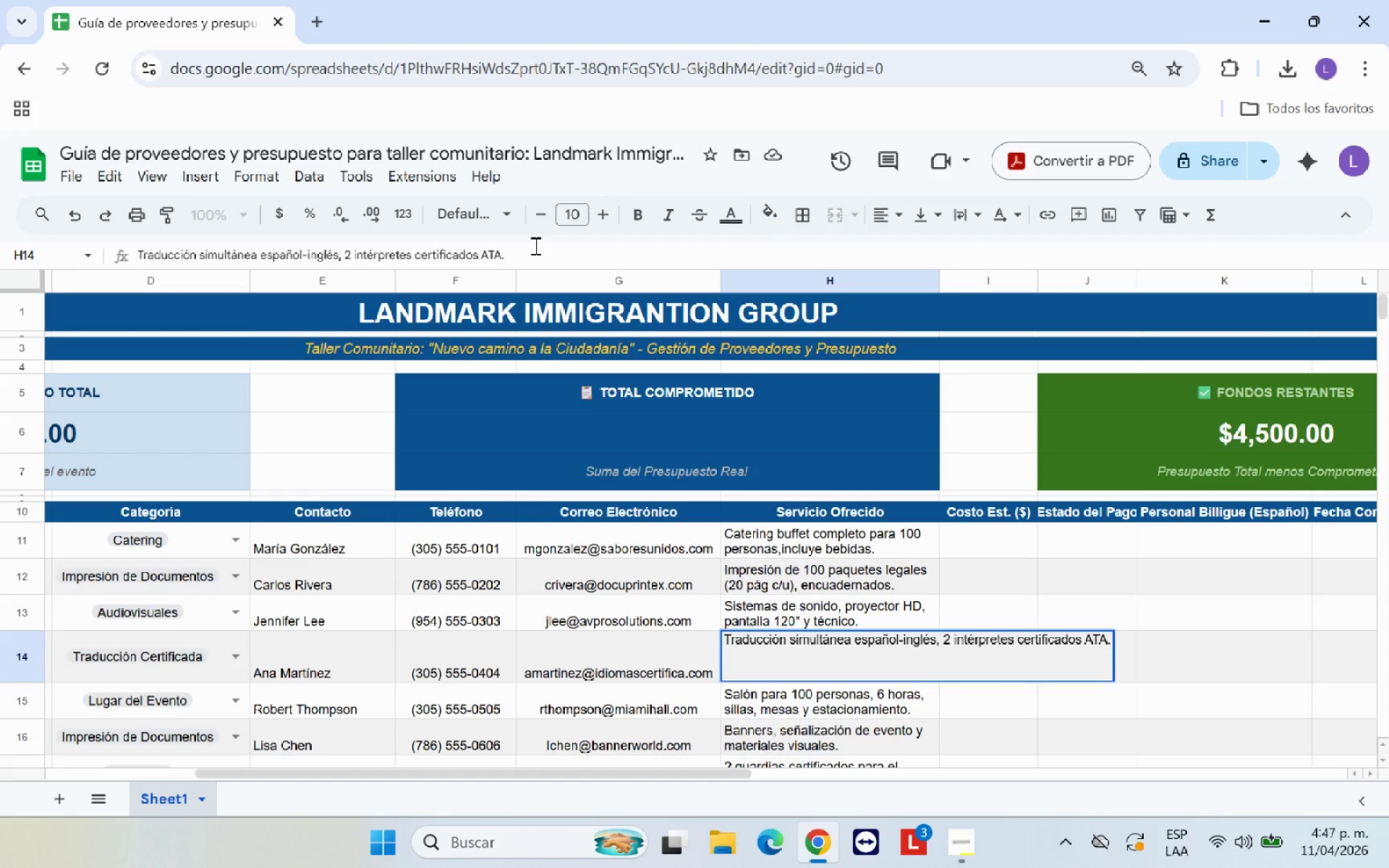 
key(Enter)
 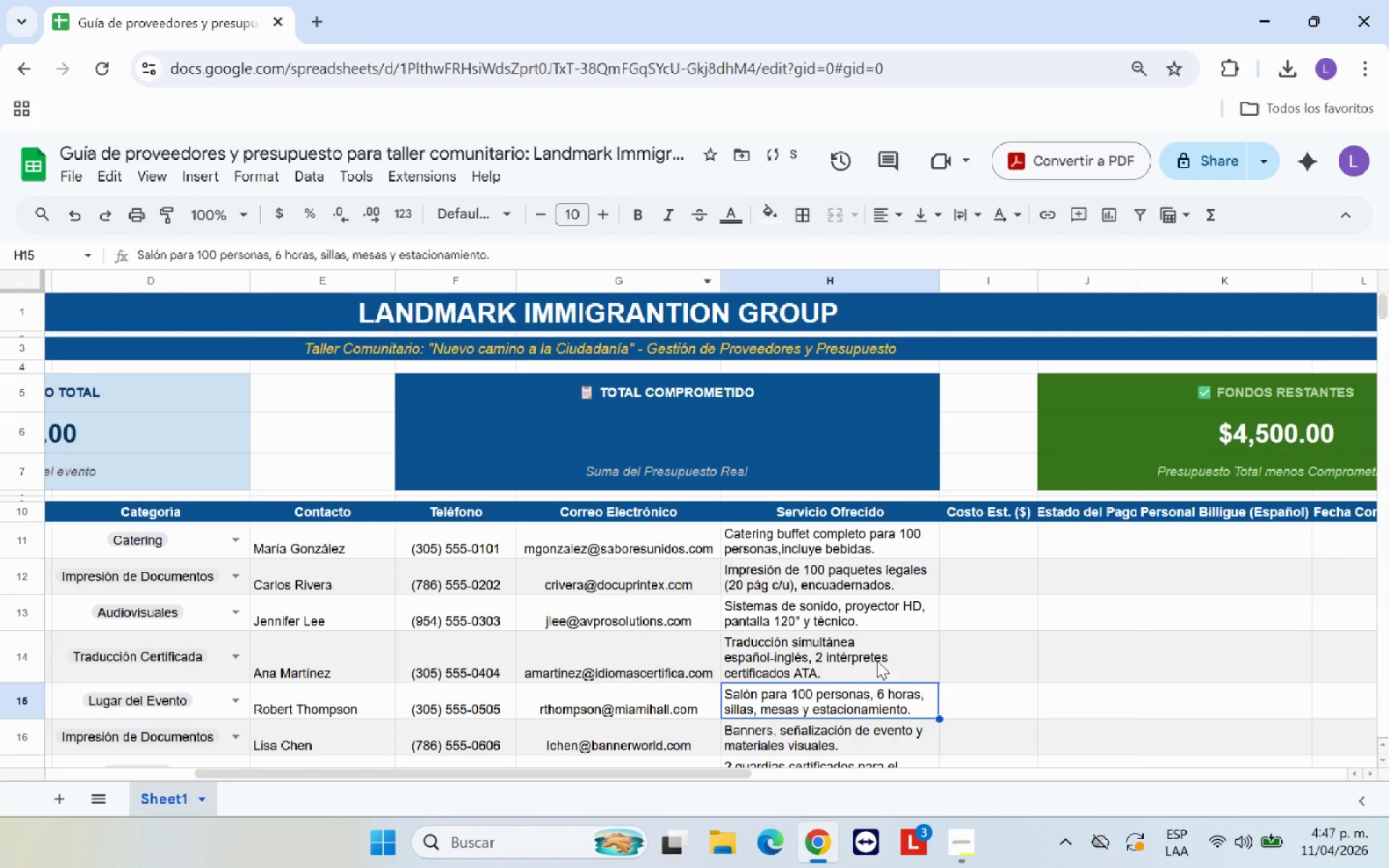 
scroll: coordinate [872, 678], scroll_direction: down, amount: 2.0
 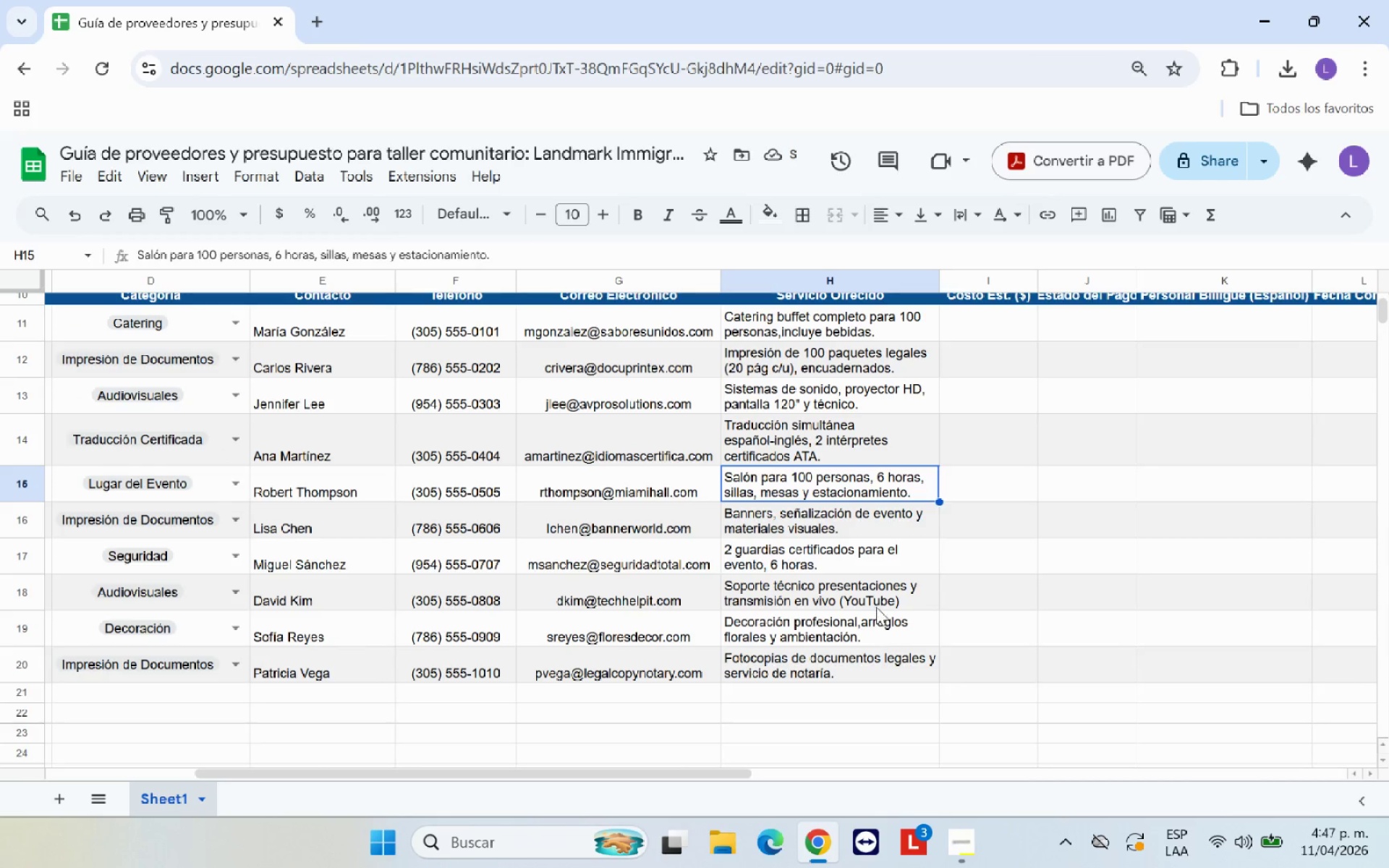 
left_click([880, 590])
 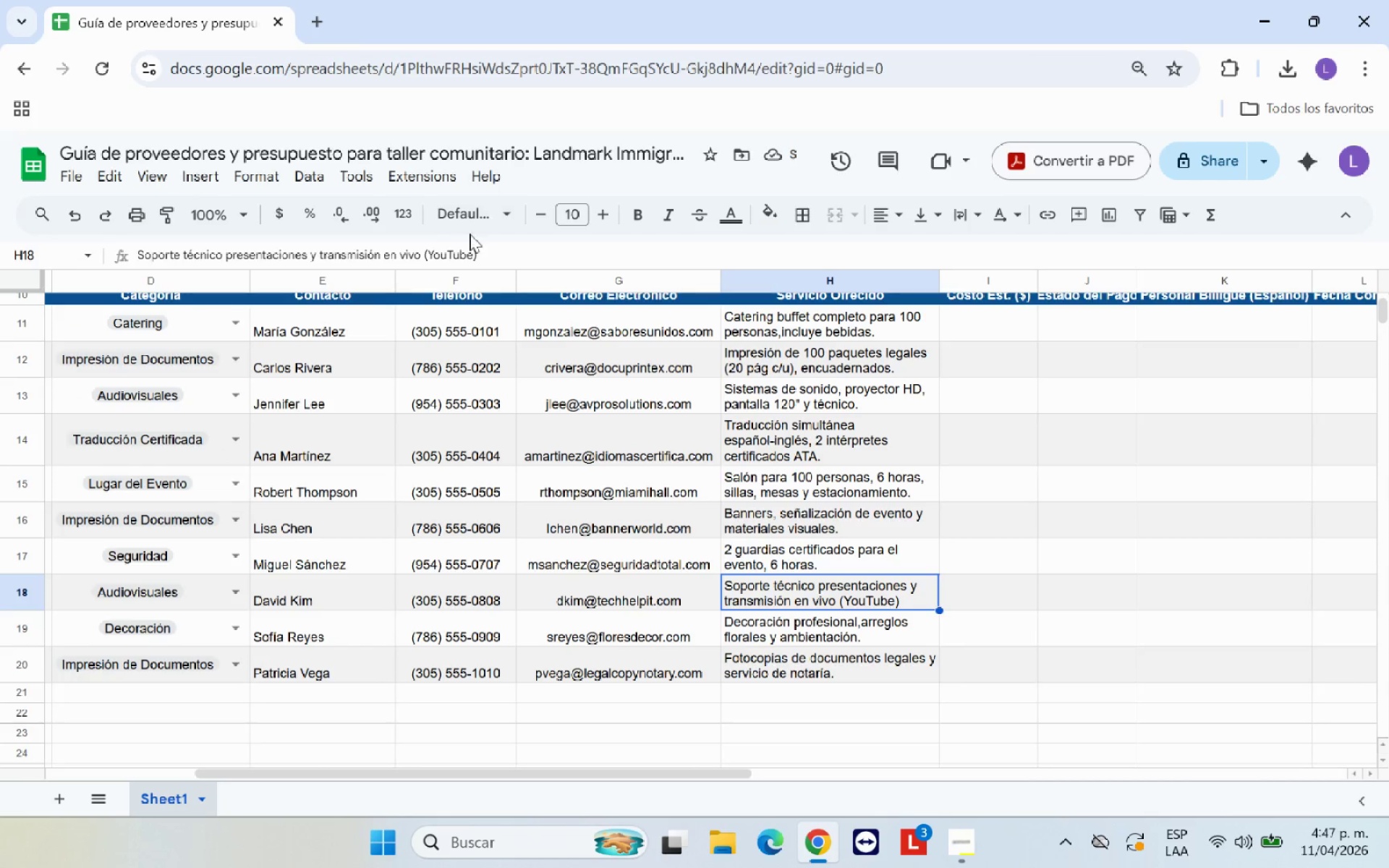 
left_click([496, 247])
 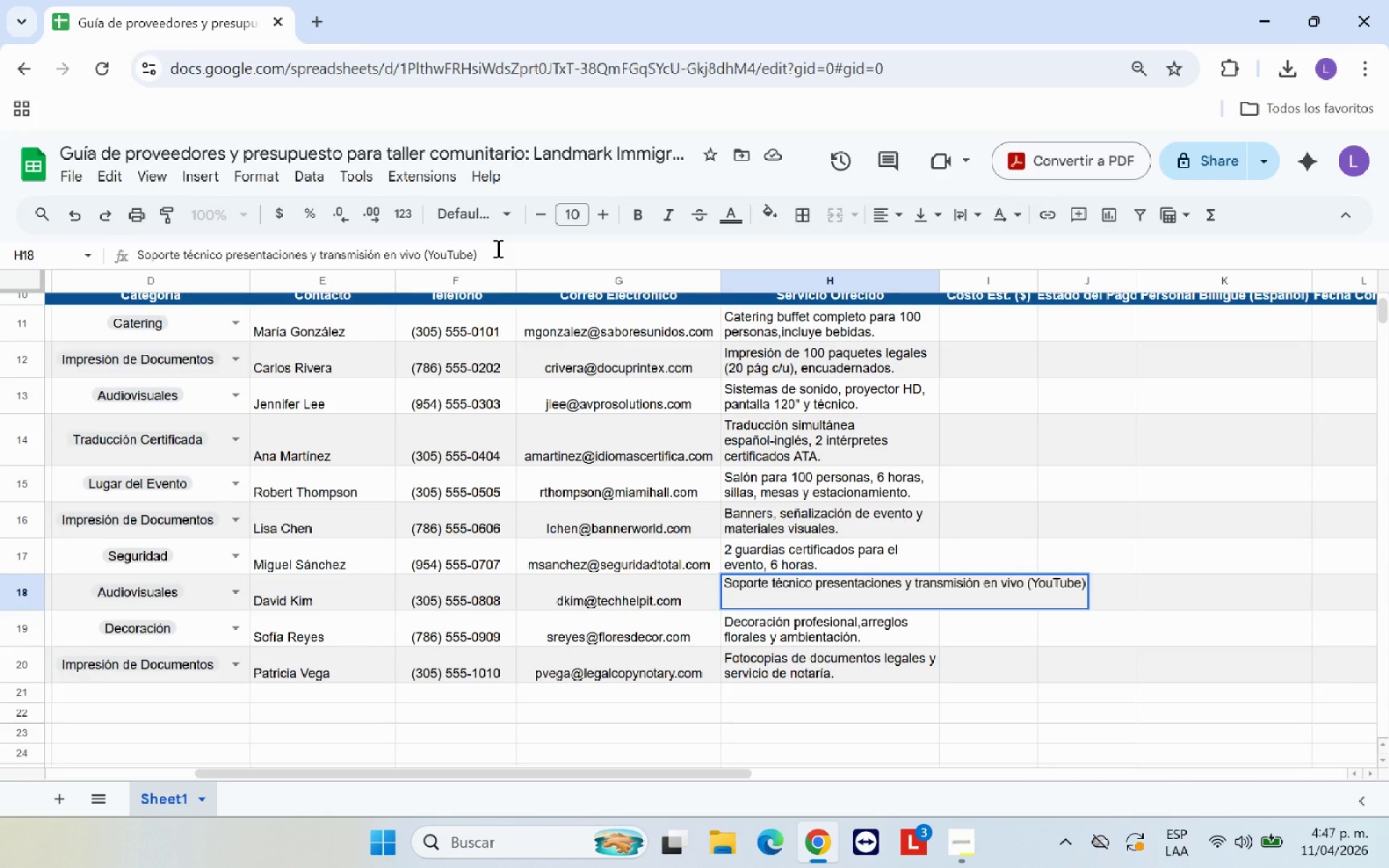 
key(Period)
 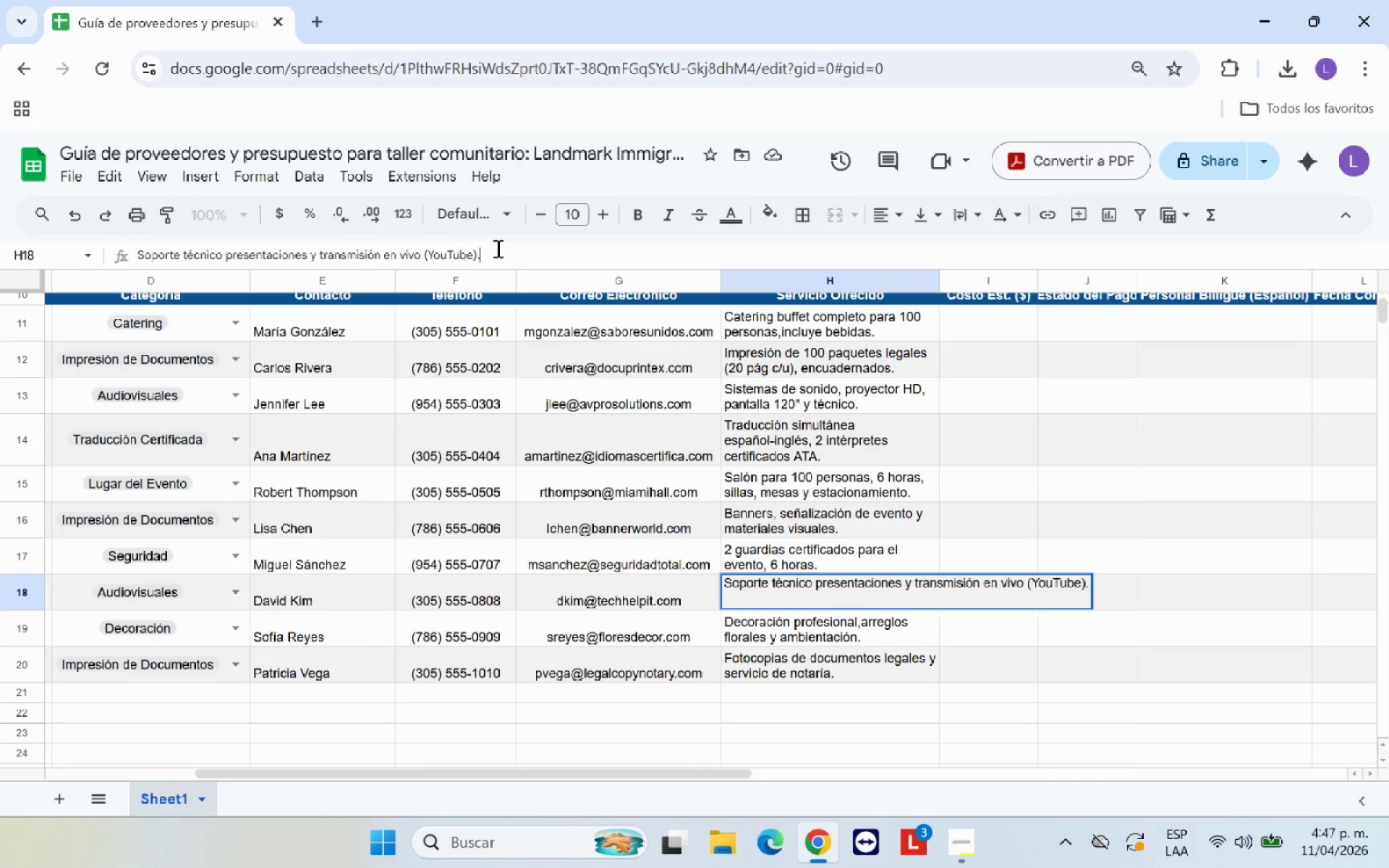 
key(Enter)
 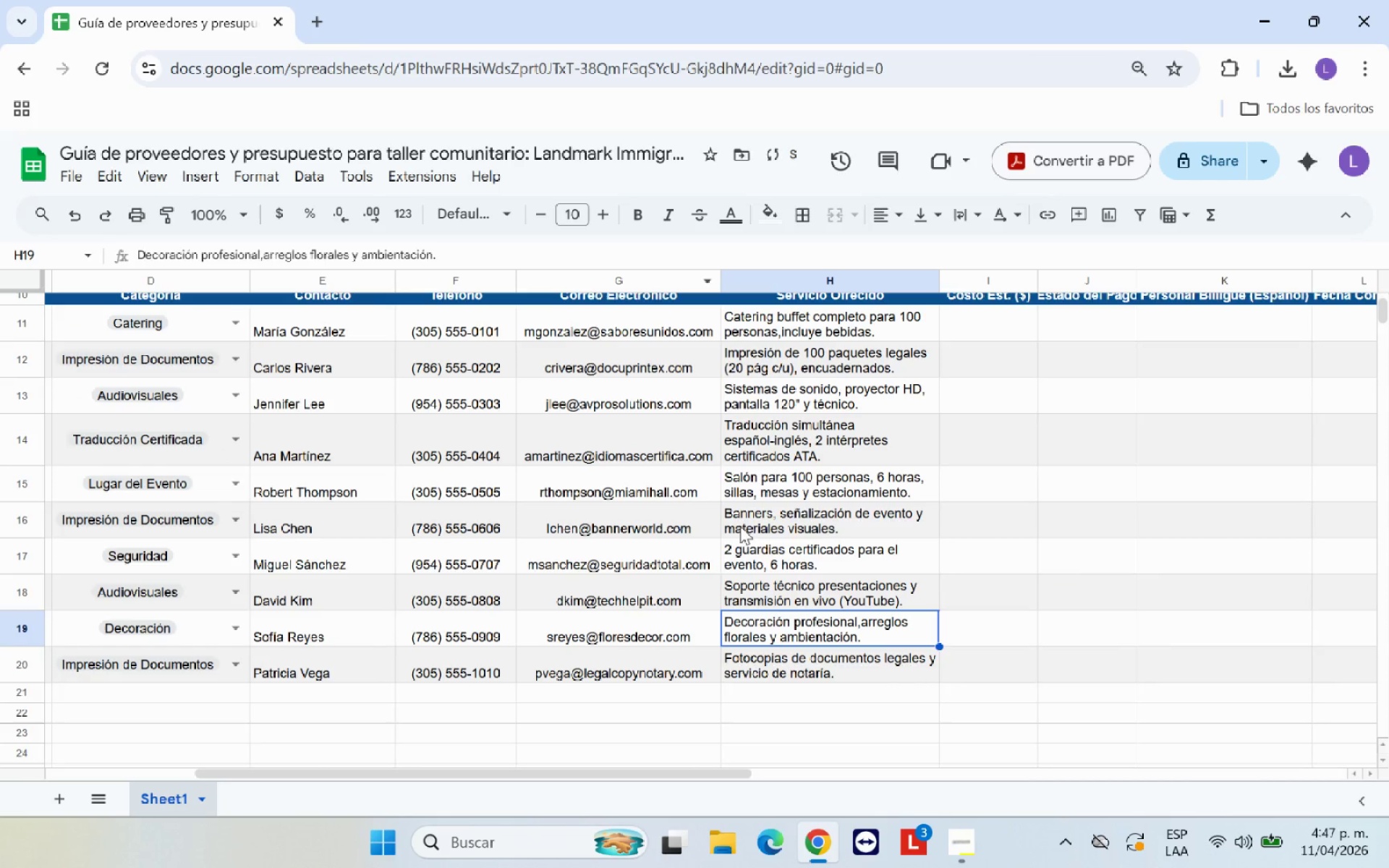 
scroll: coordinate [777, 516], scroll_direction: up, amount: 4.0
 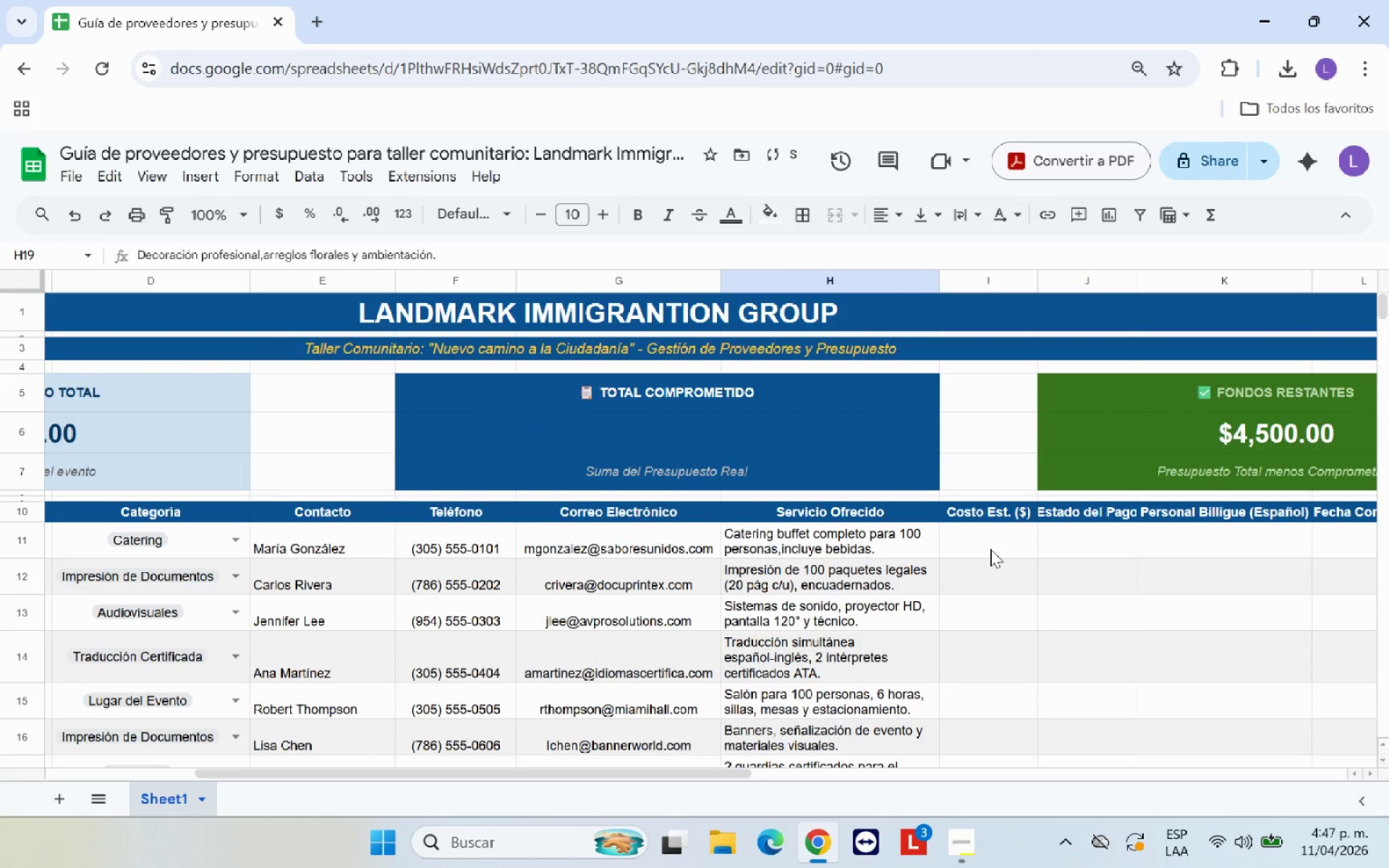 
left_click([993, 547])
 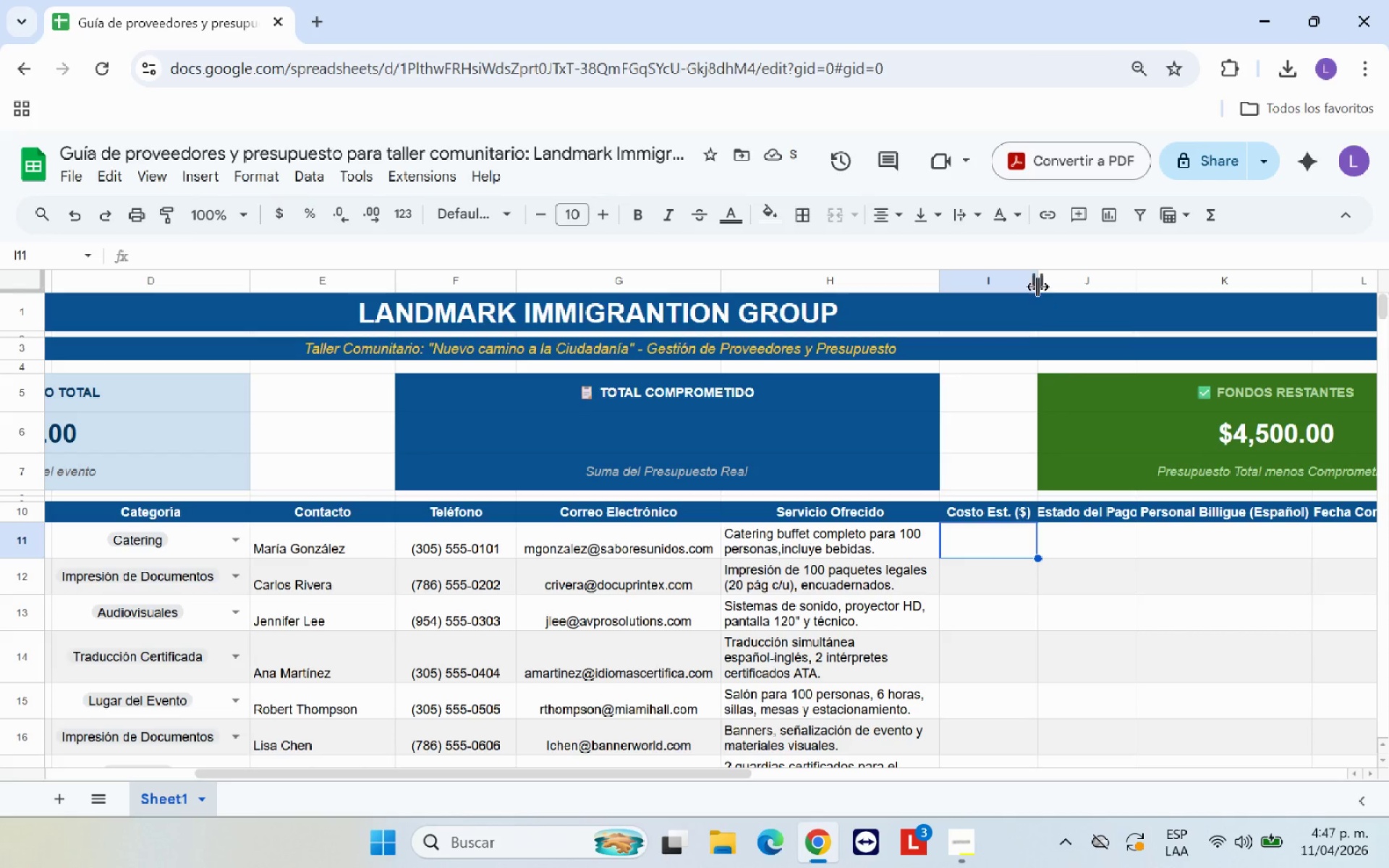 
left_click_drag(start_coordinate=[1037, 283], to_coordinate=[1053, 282])
 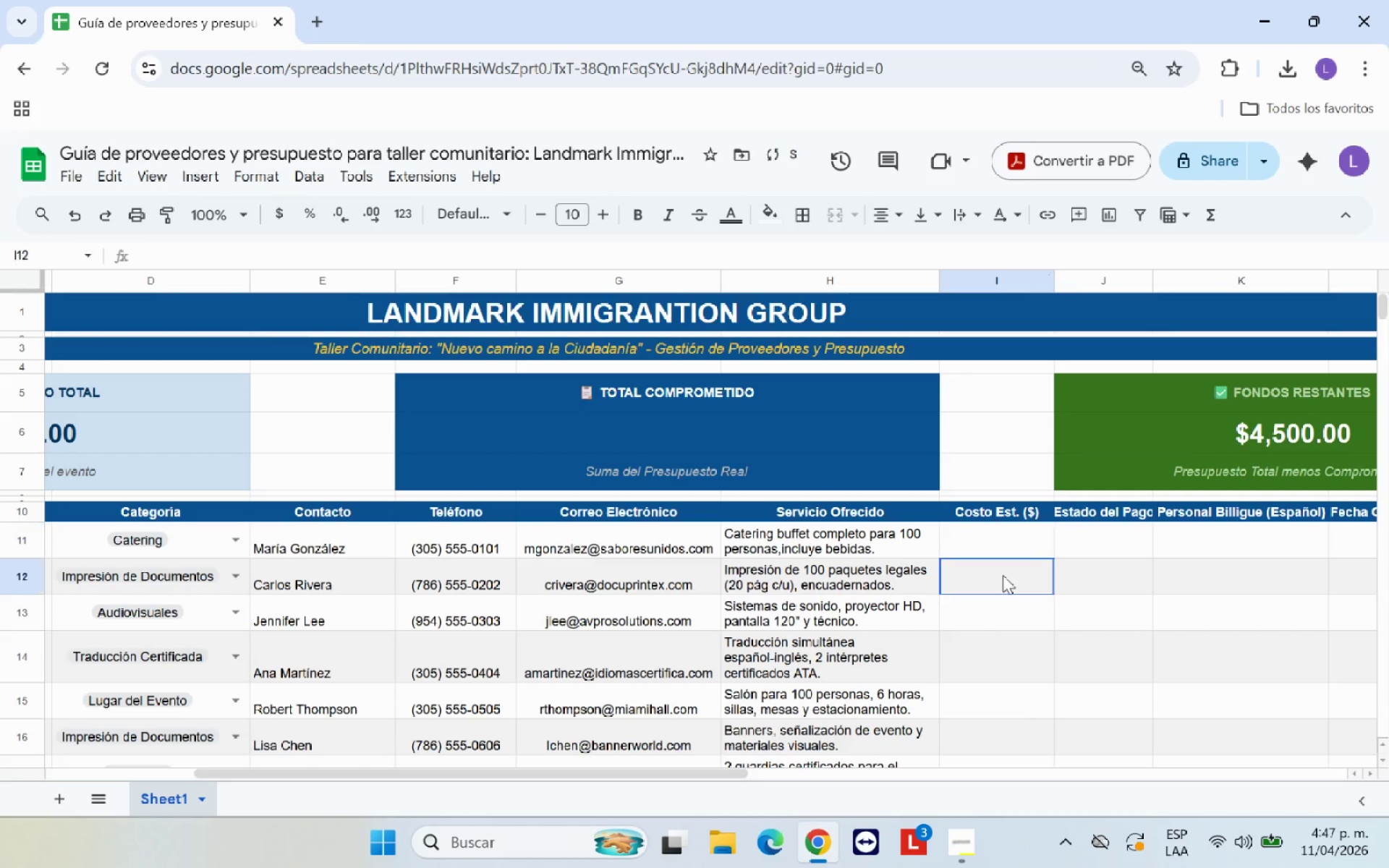 
double_click([1001, 540])
 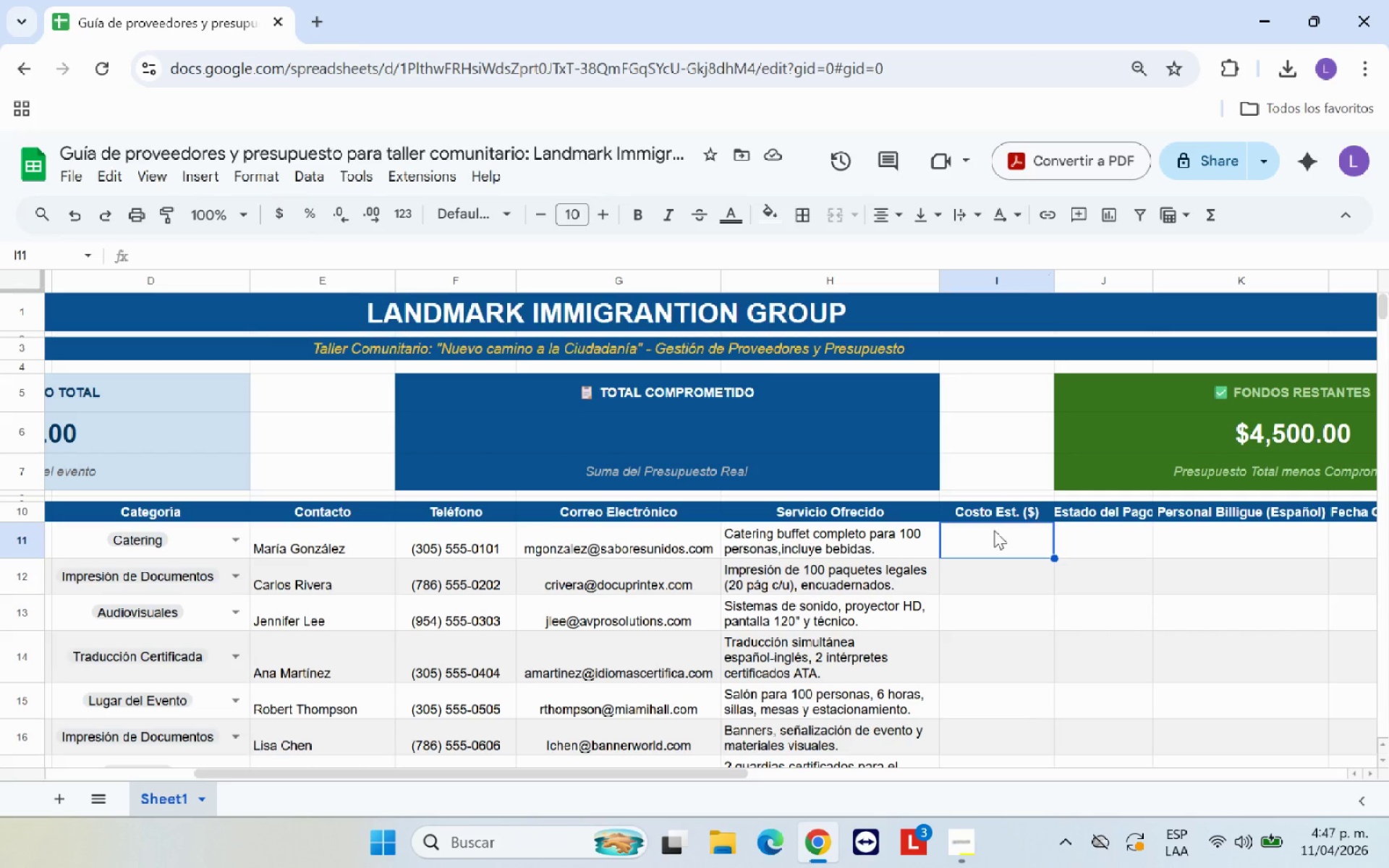 
wait(18.67)
 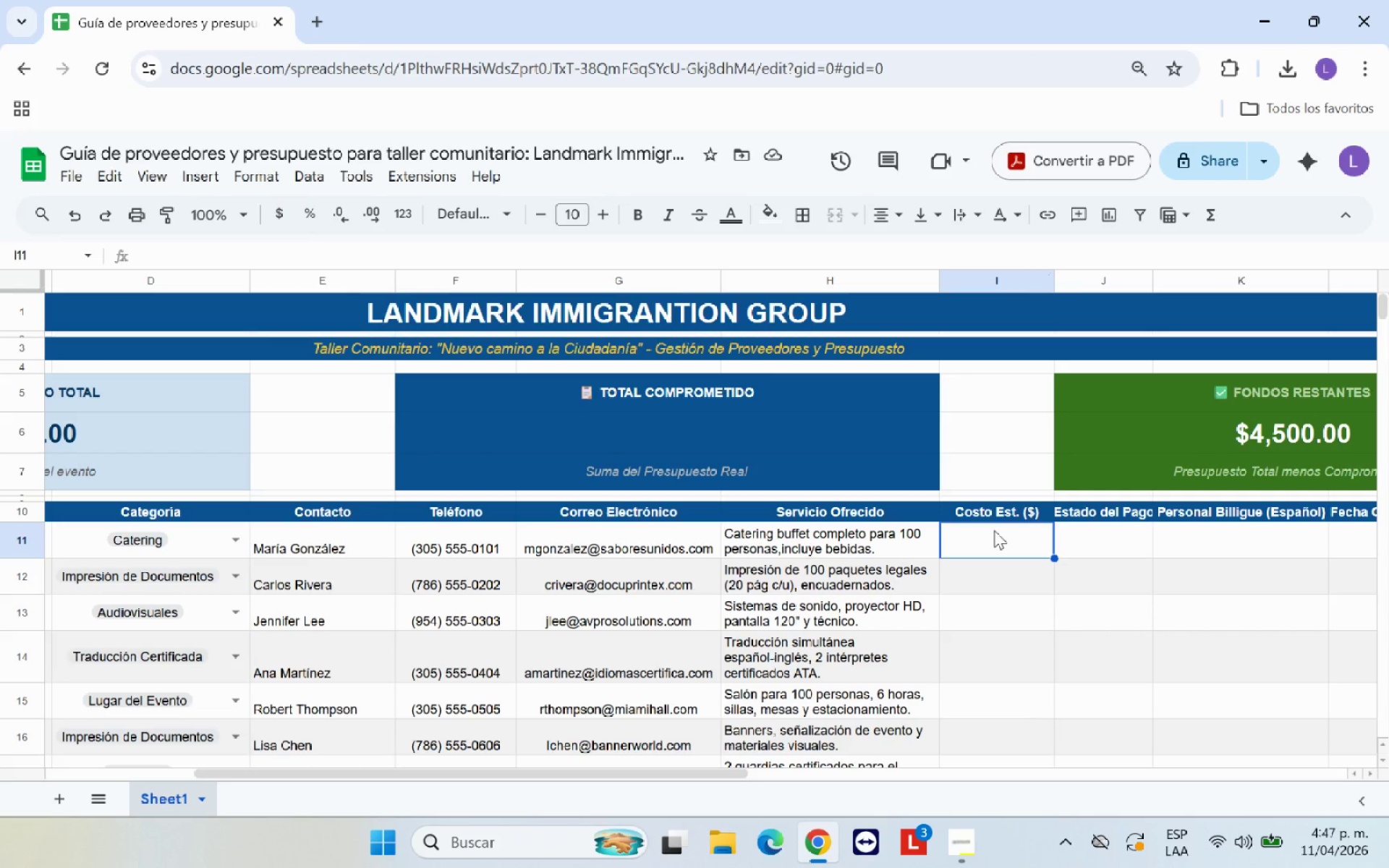 
type(1,200)
 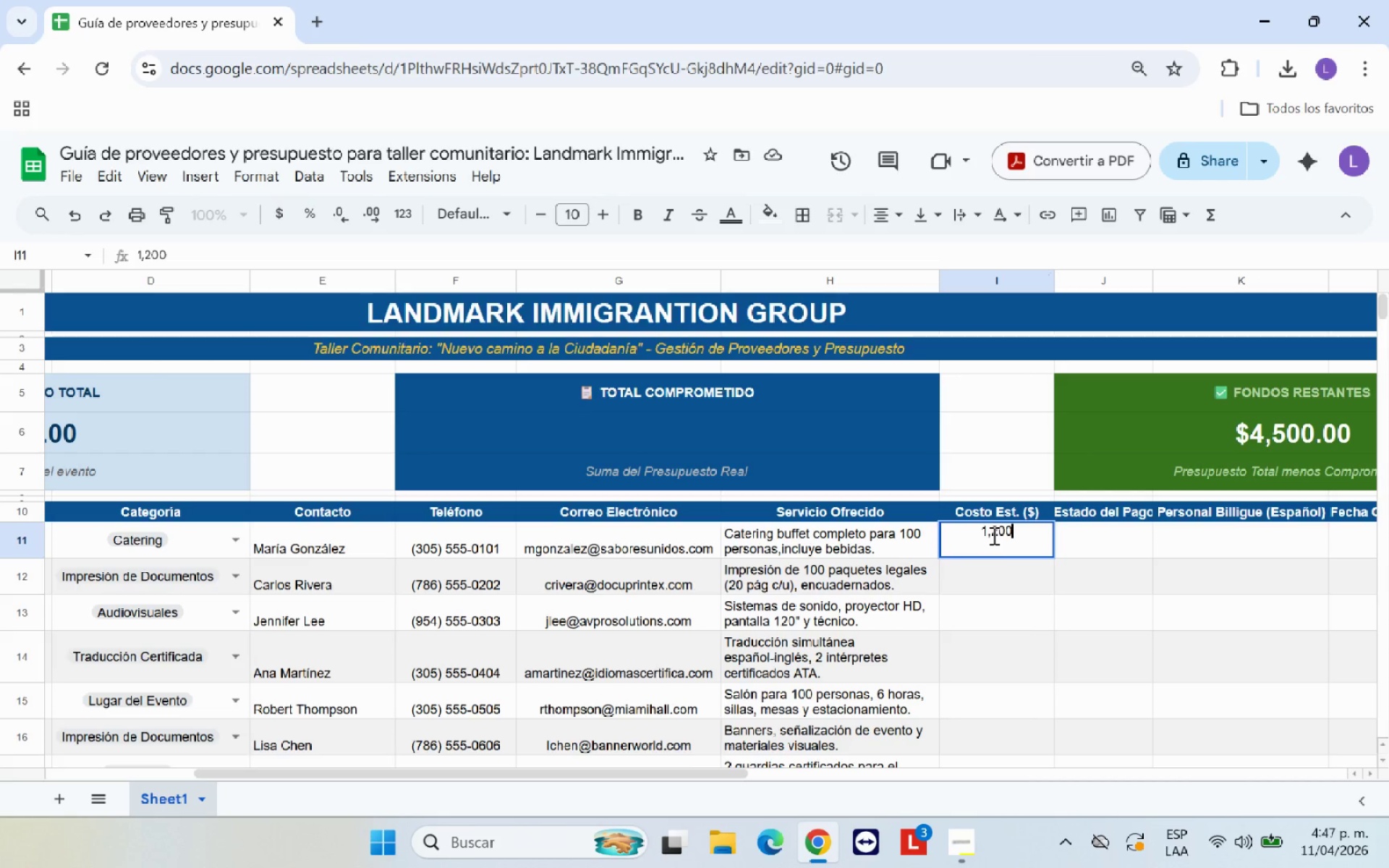 
key(Enter)
 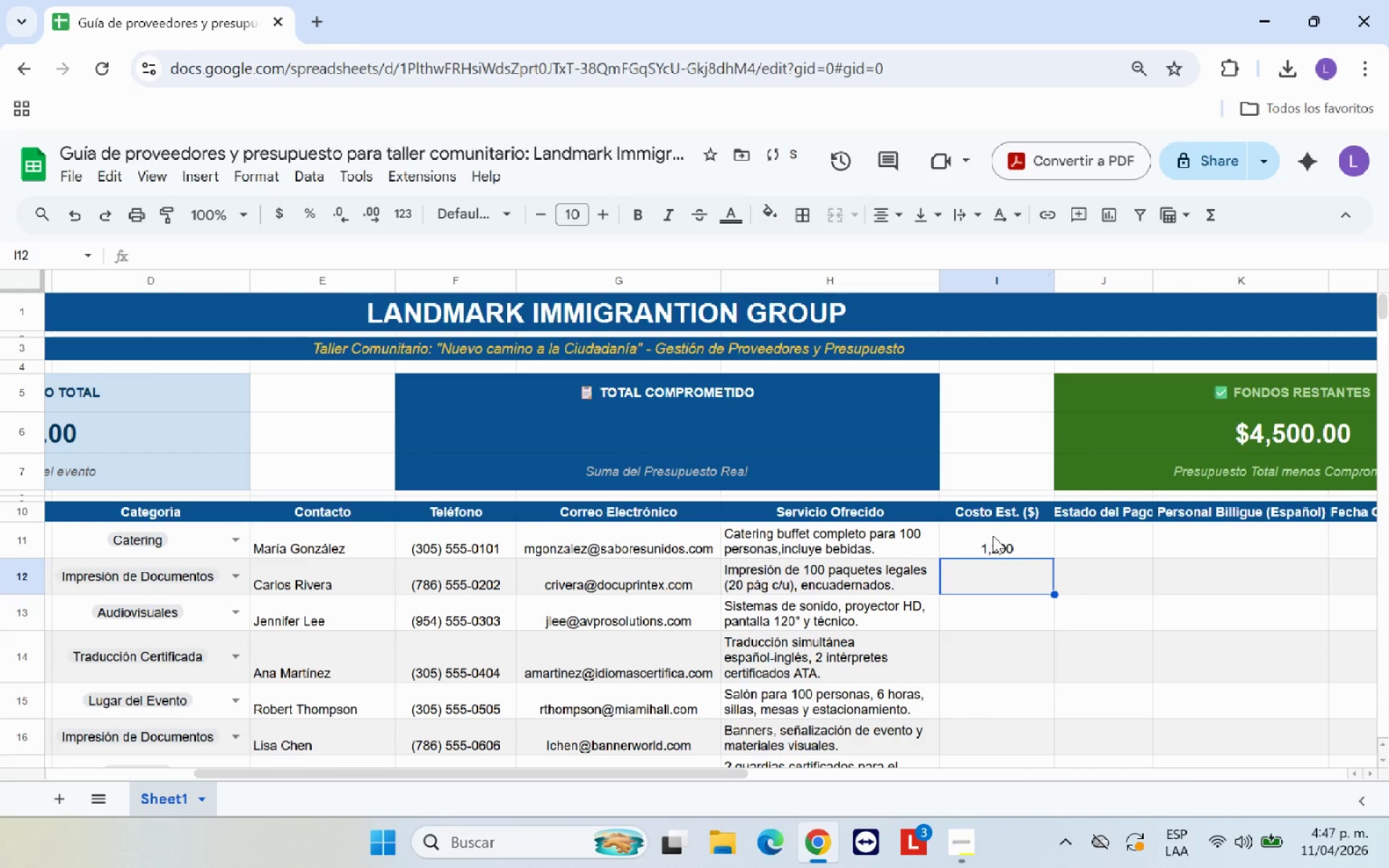 
type(450.00)
 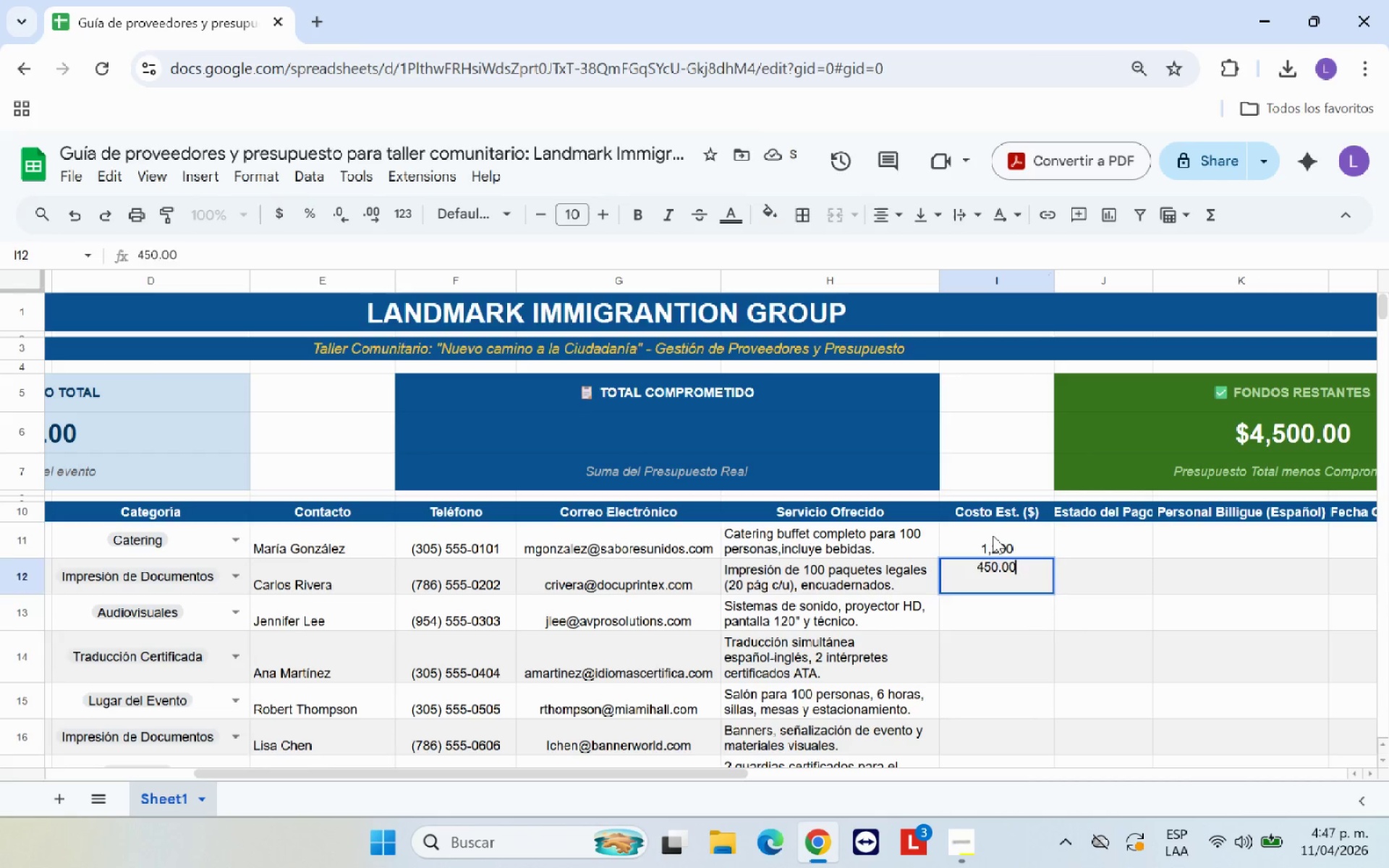 
key(Enter)
 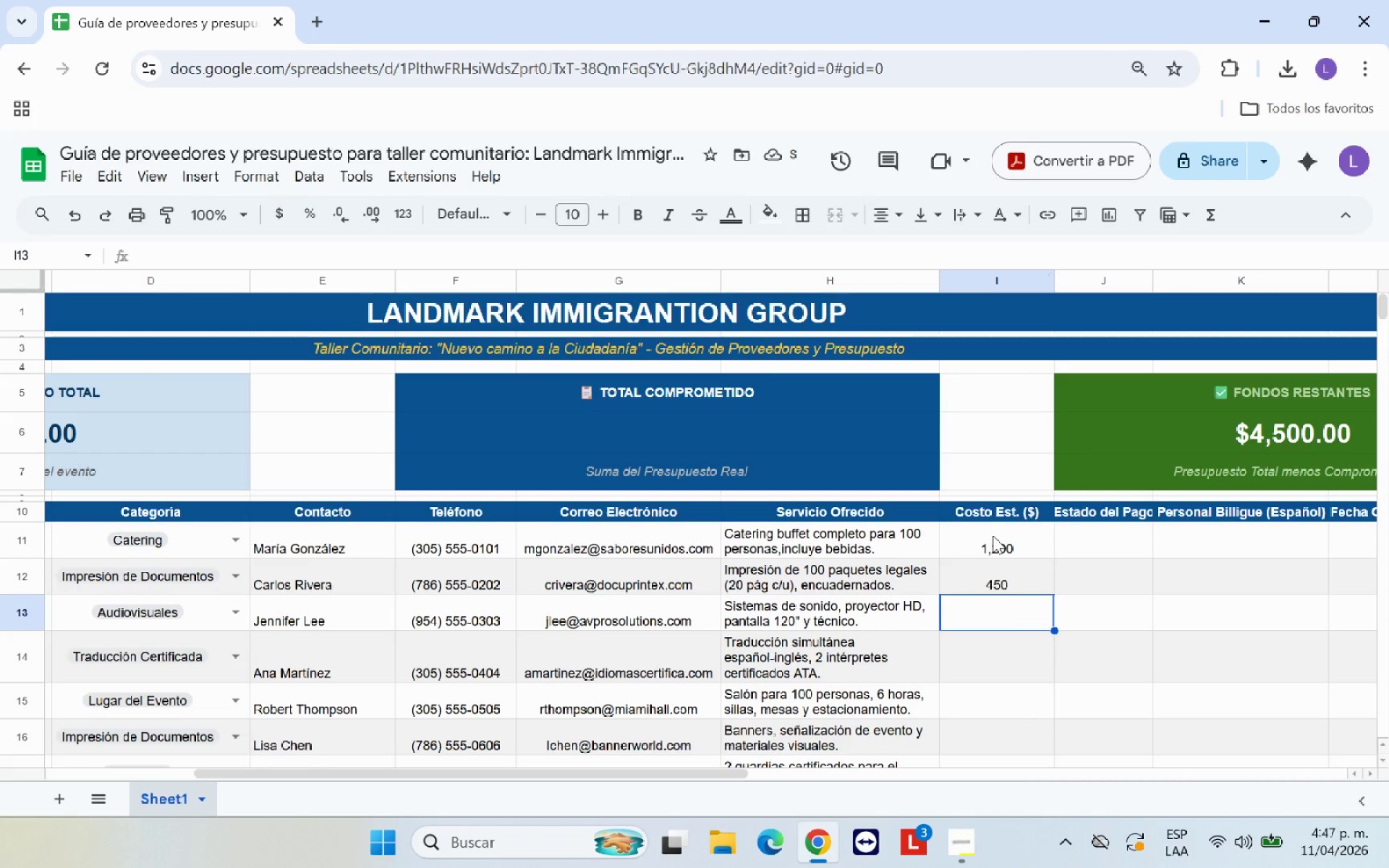 
type(600.00)
 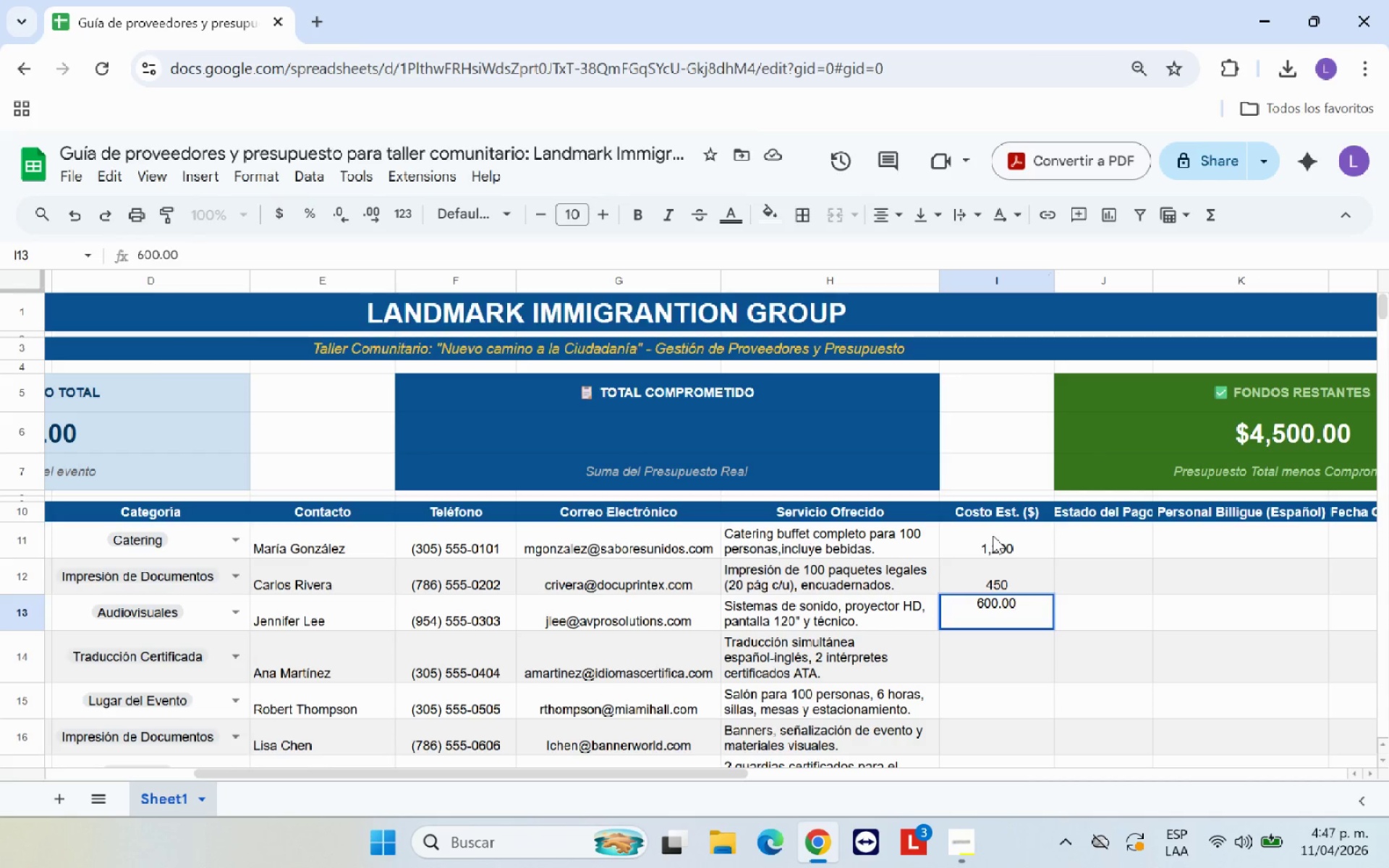 
key(Enter)
 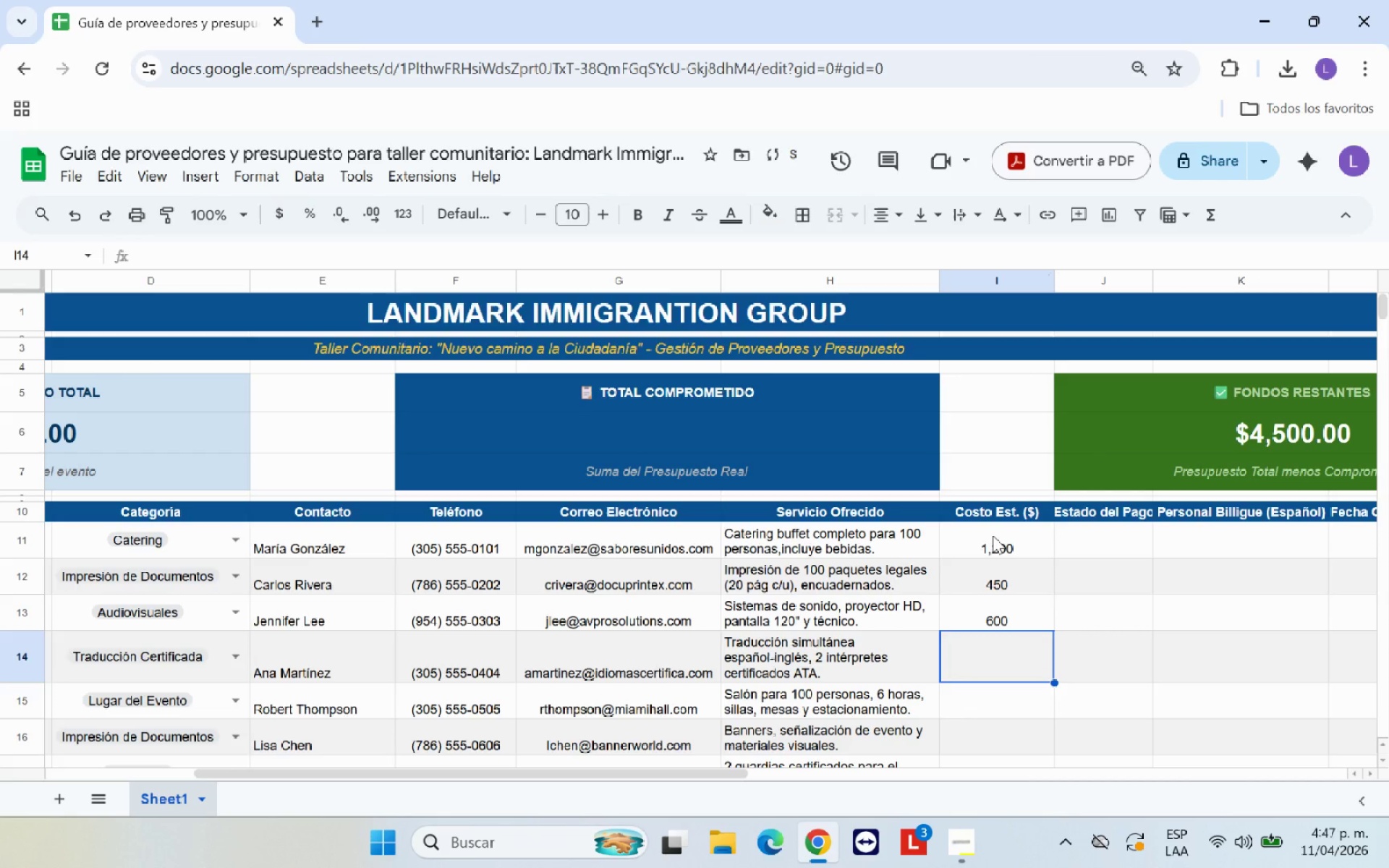 
type(800.00)
 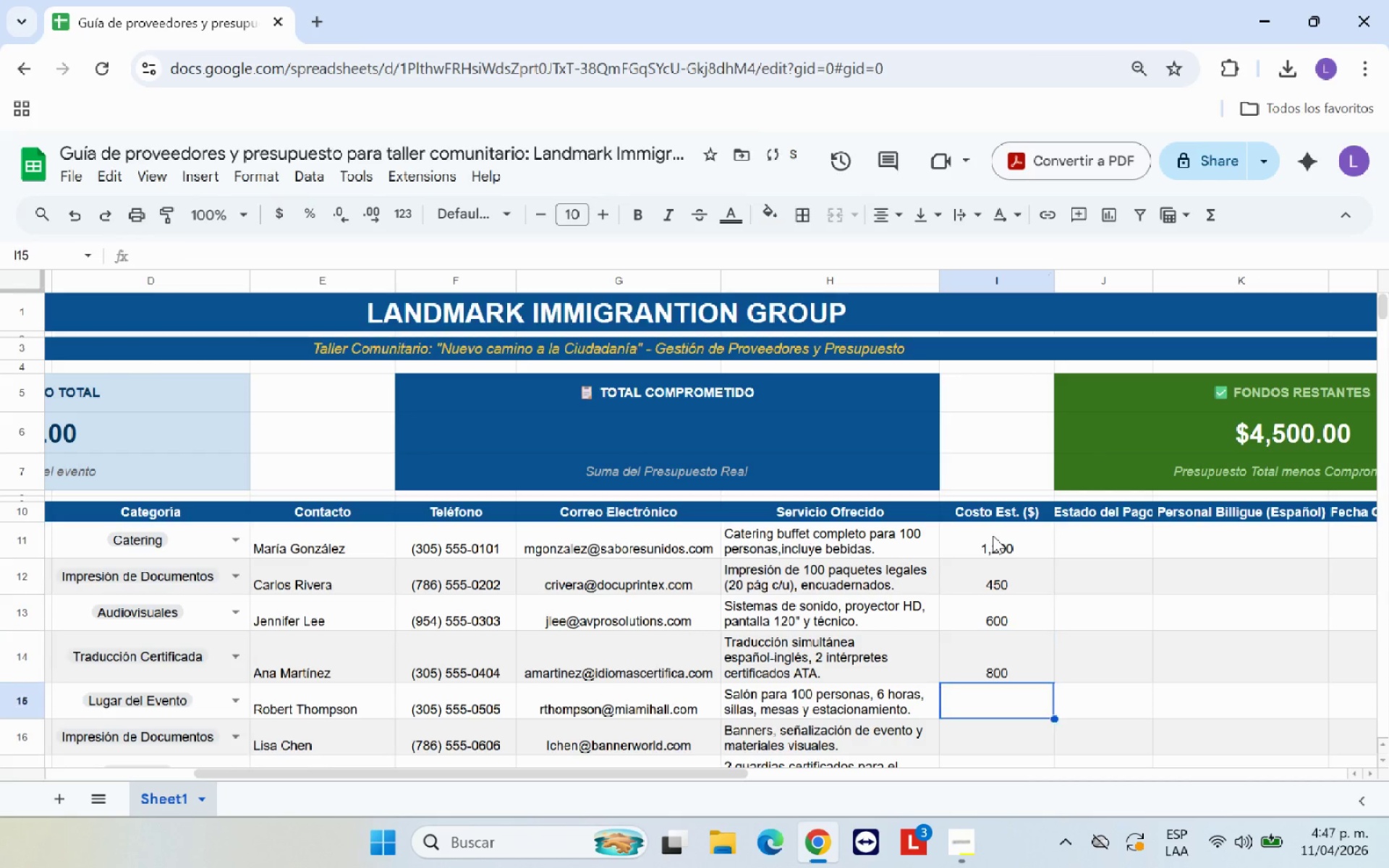 
key(Enter)
 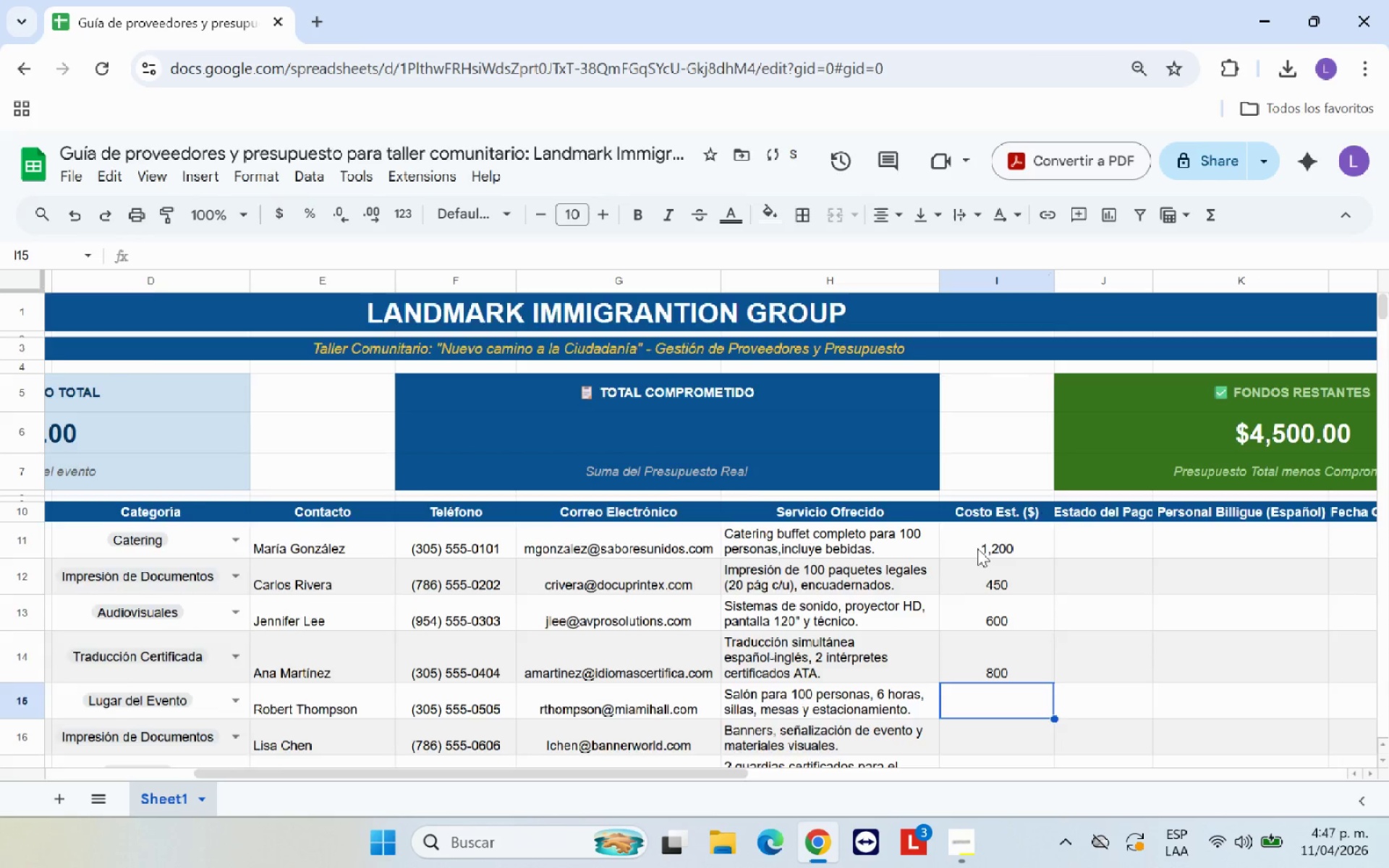 
scroll: coordinate [982, 512], scroll_direction: down, amount: 2.0
 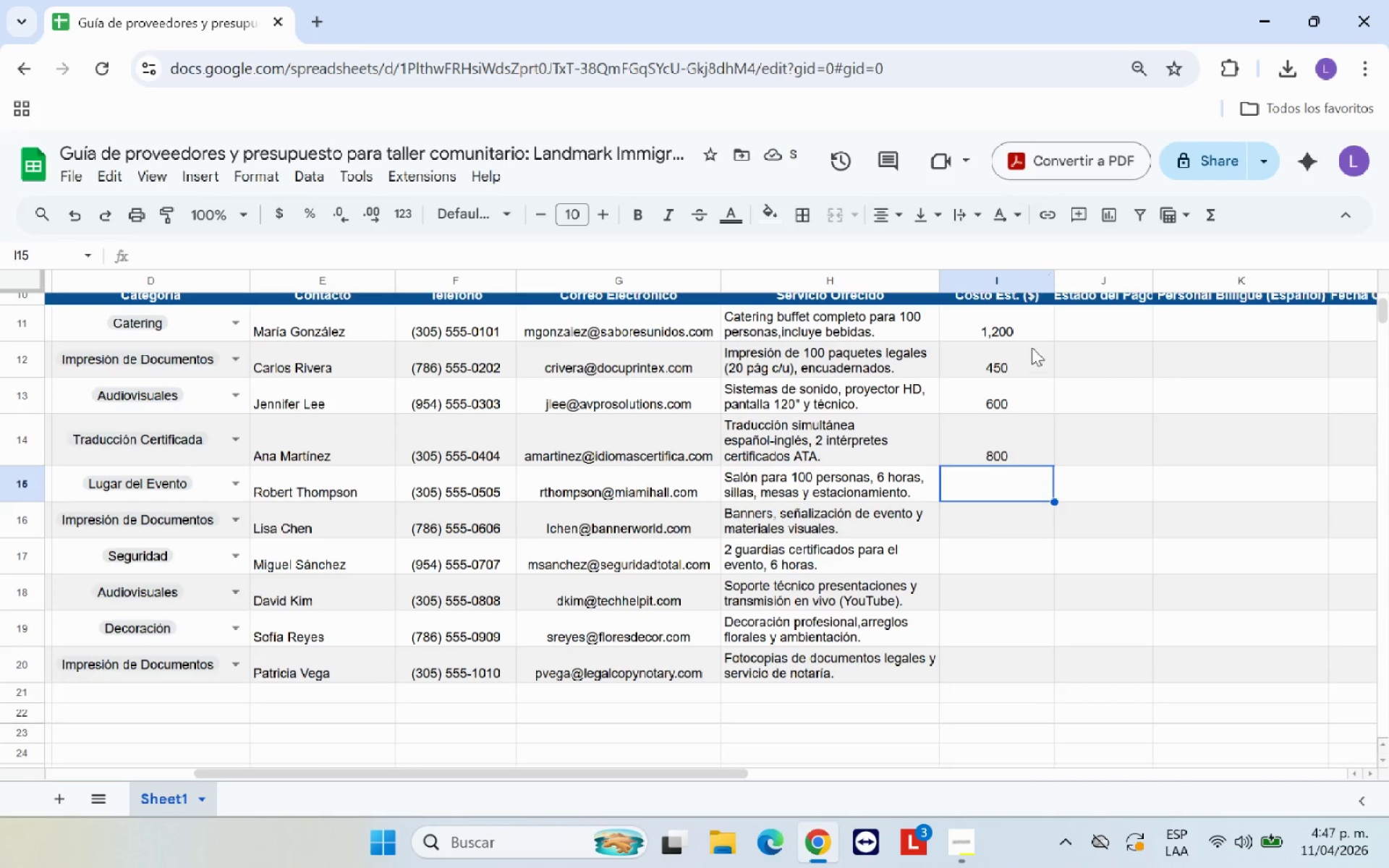 
left_click_drag(start_coordinate=[1032, 332], to_coordinate=[1042, 659])
 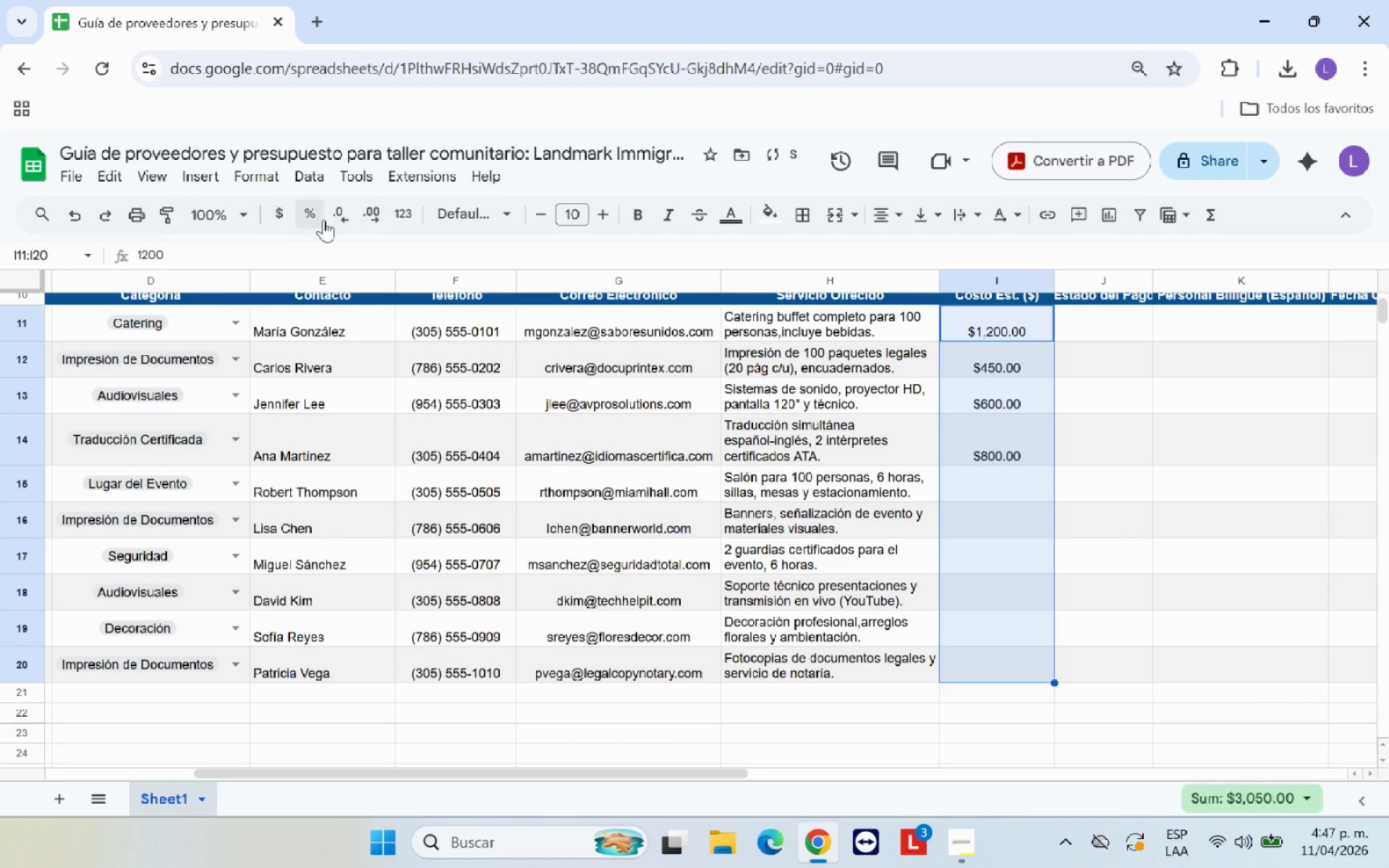 
left_click([372, 218])
 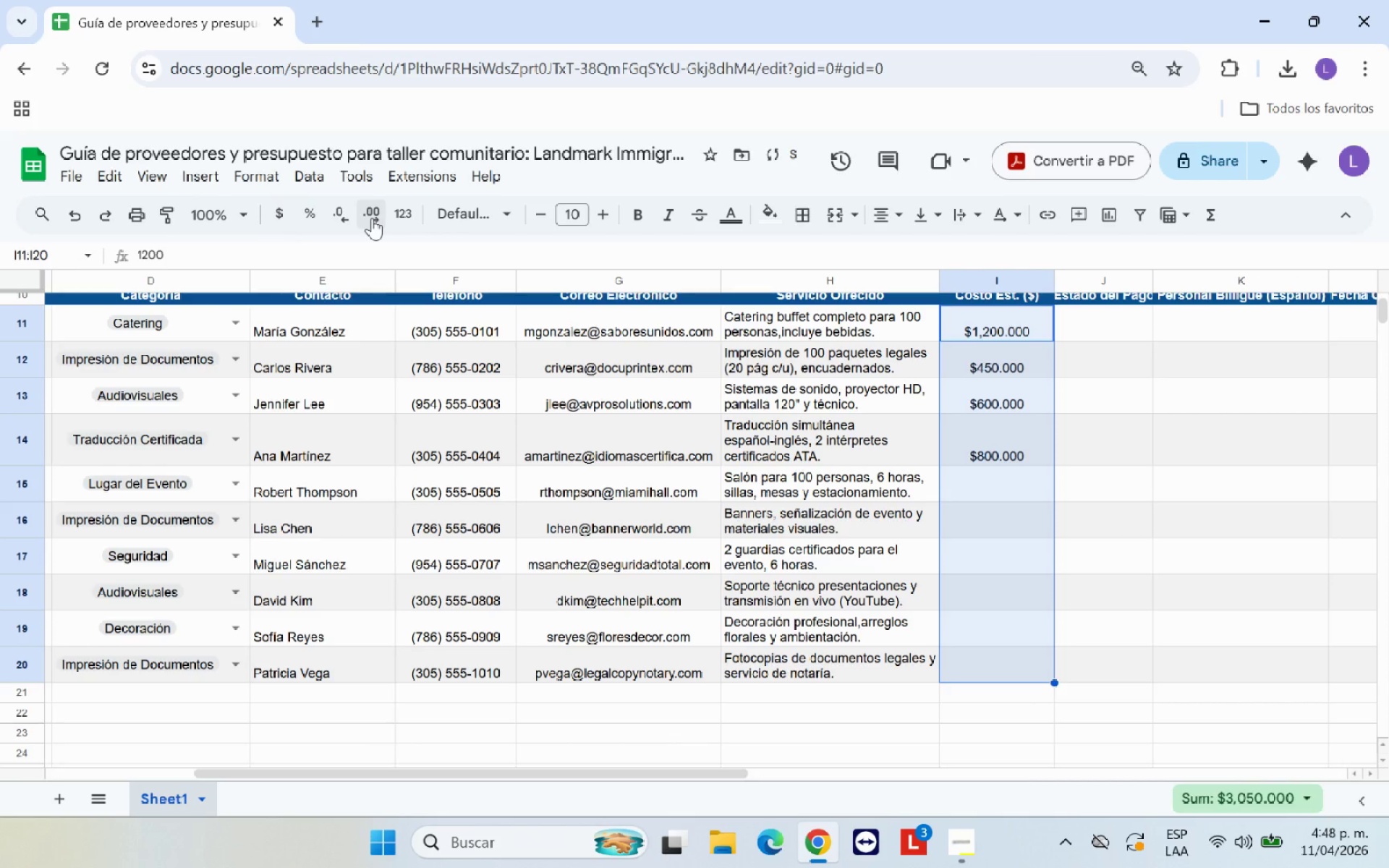 
left_click([347, 217])
 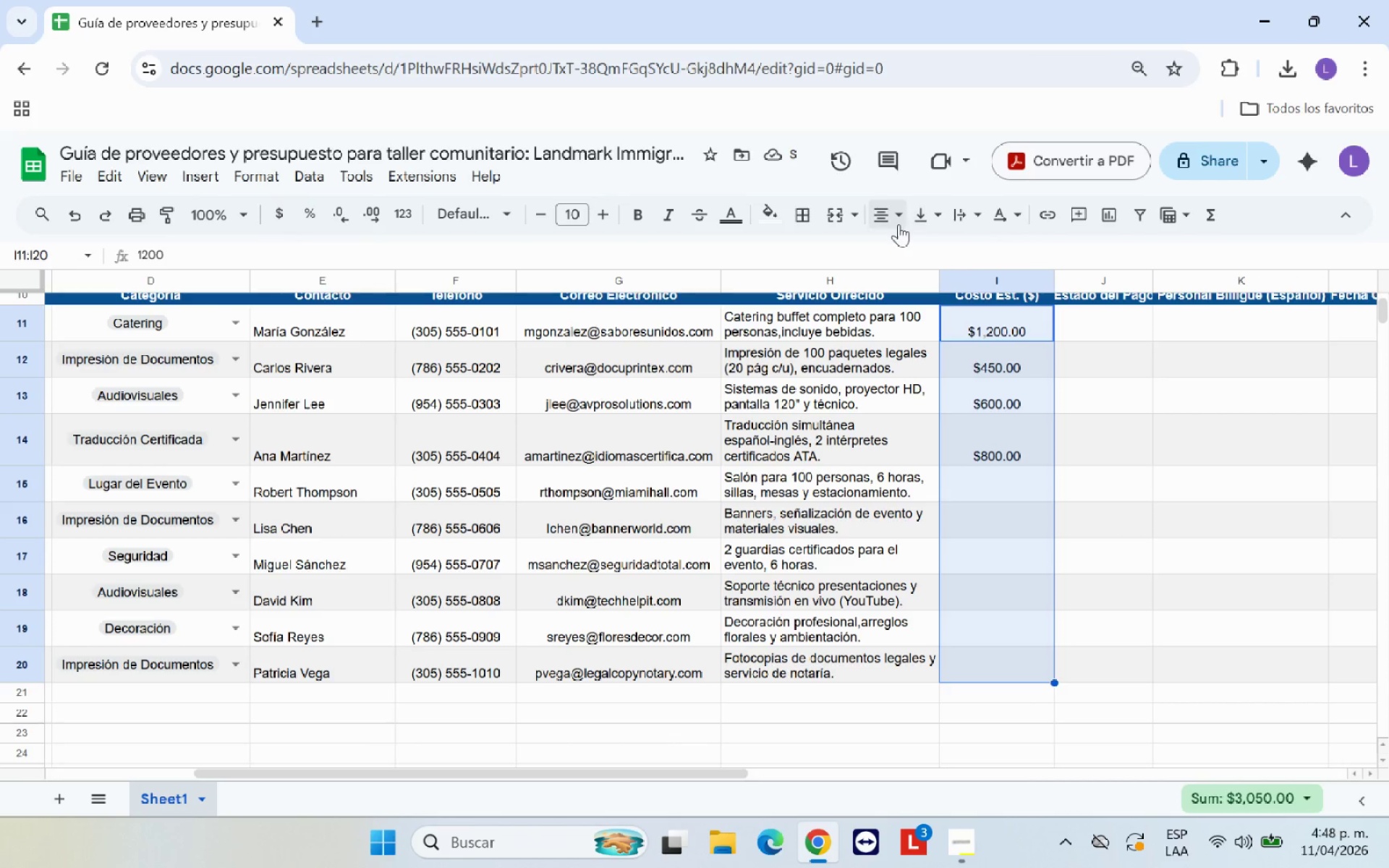 
double_click([1173, 415])
 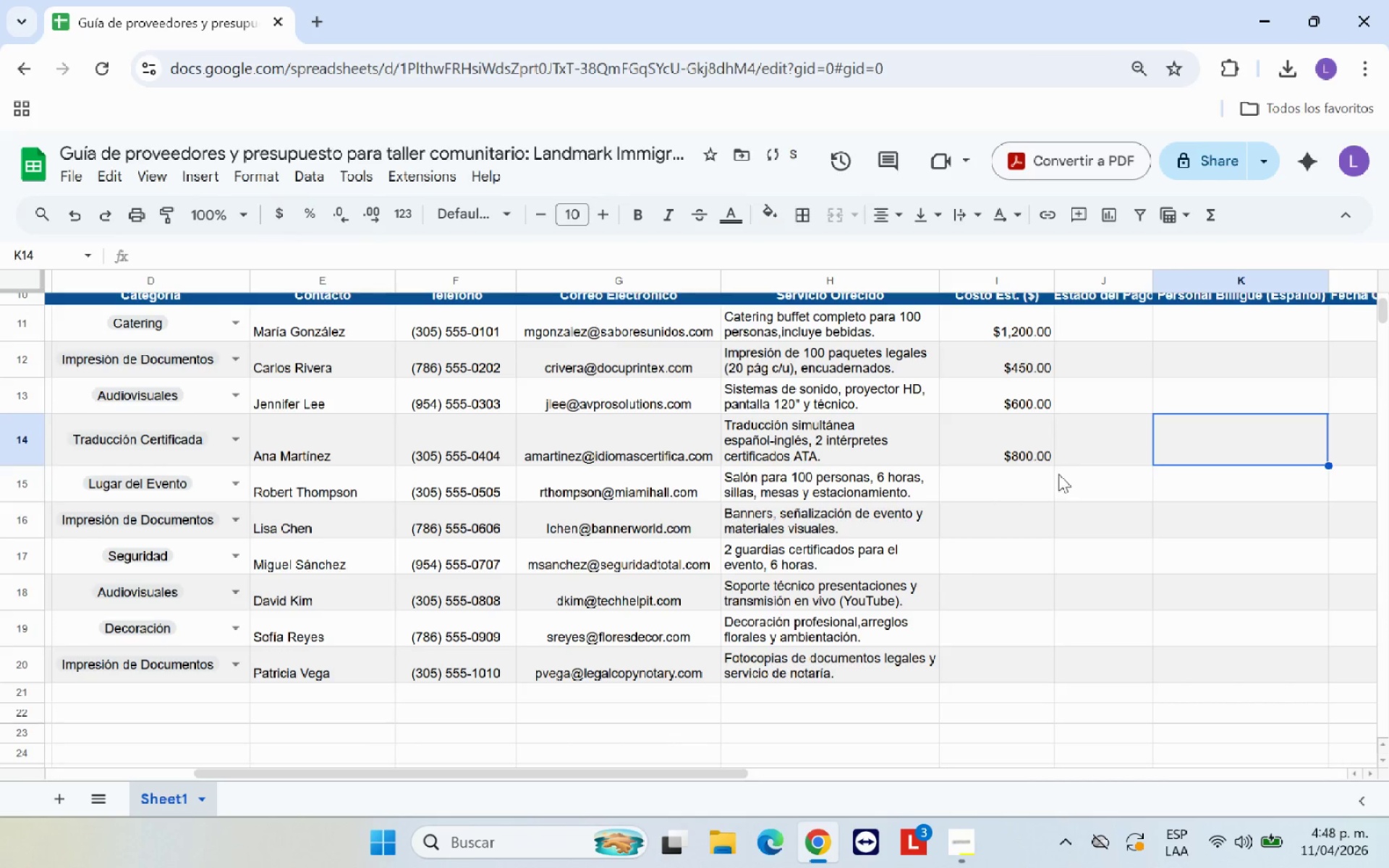 
left_click([1032, 473])
 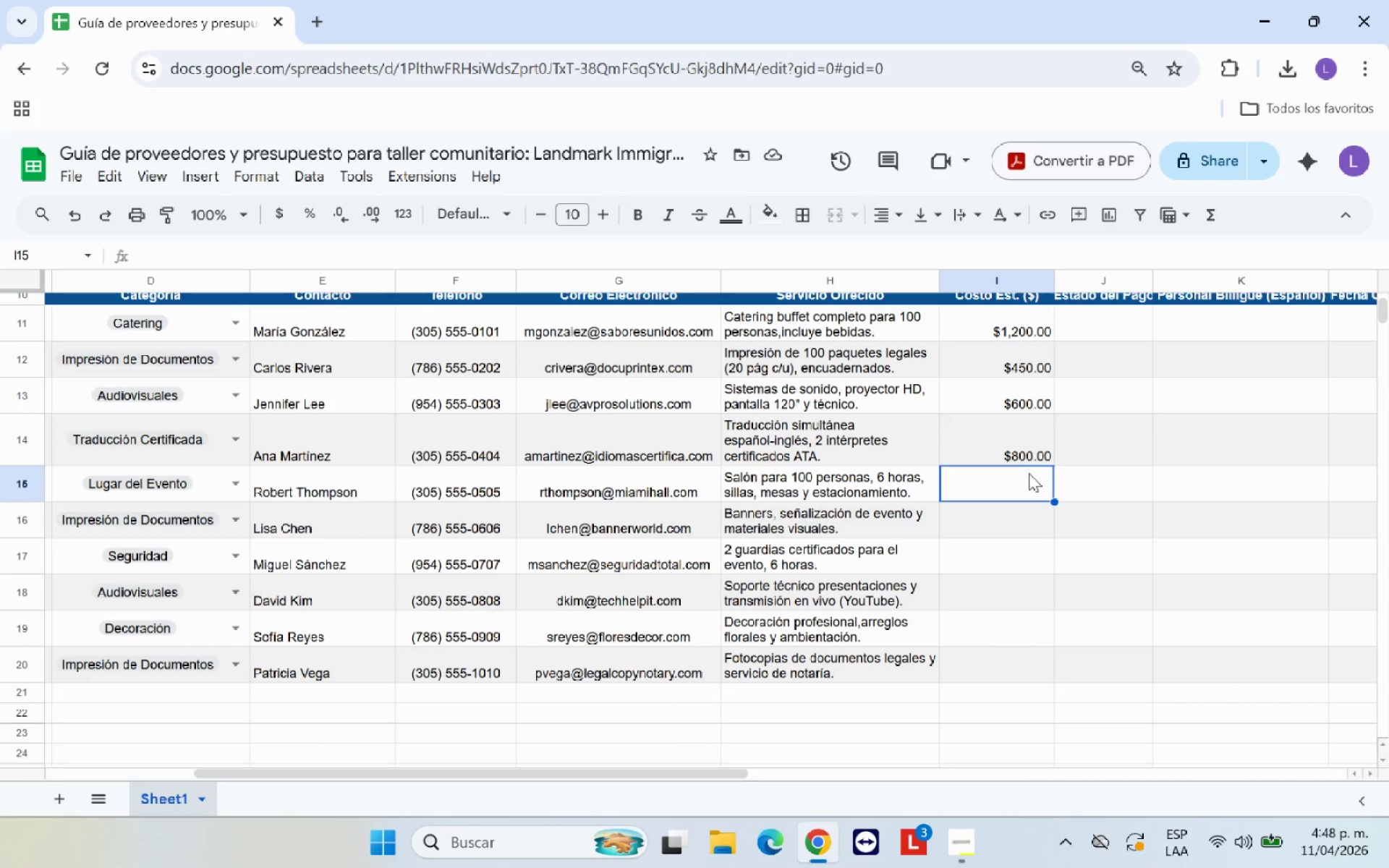 
wait(6.56)
 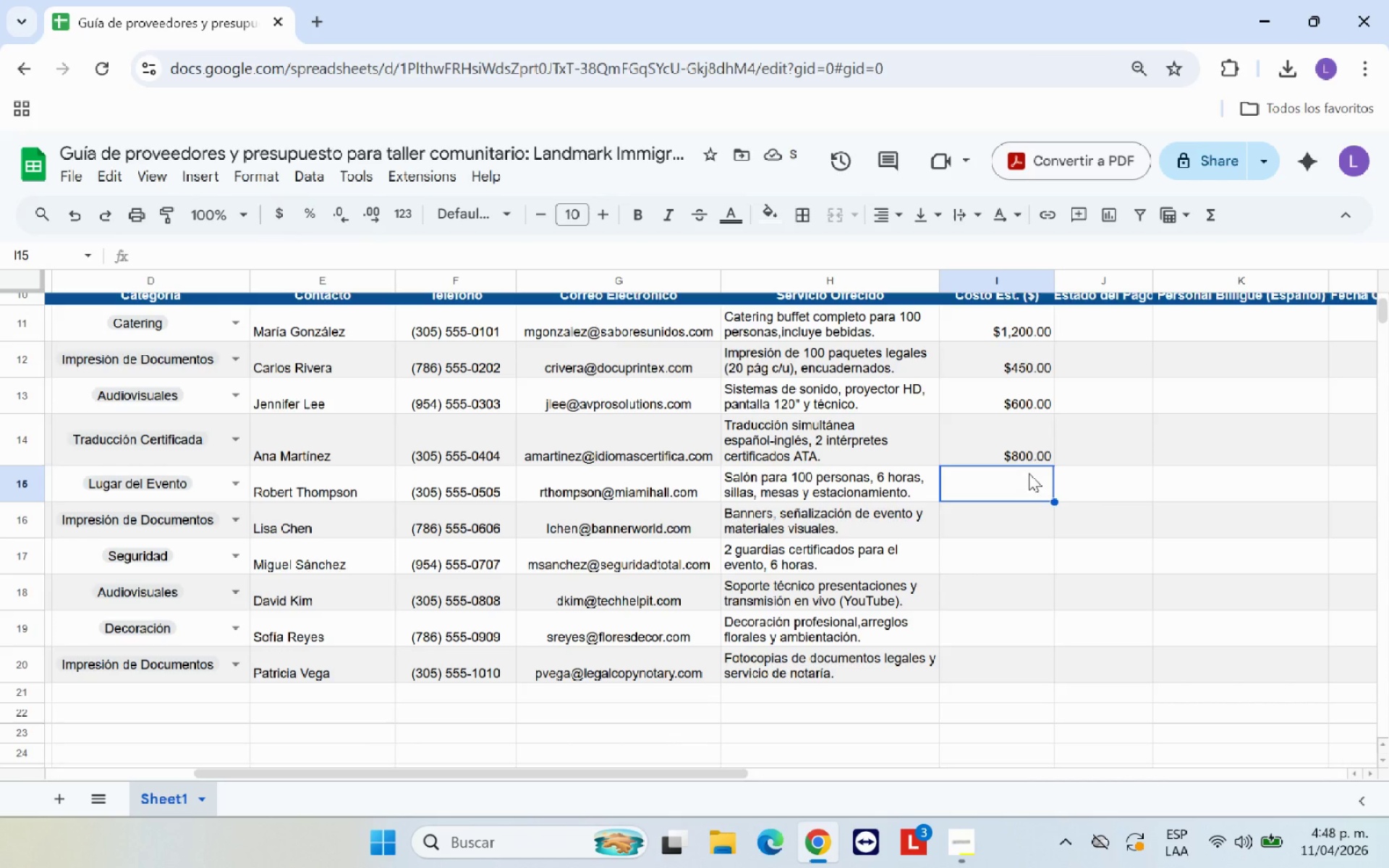 
type(900.00)
 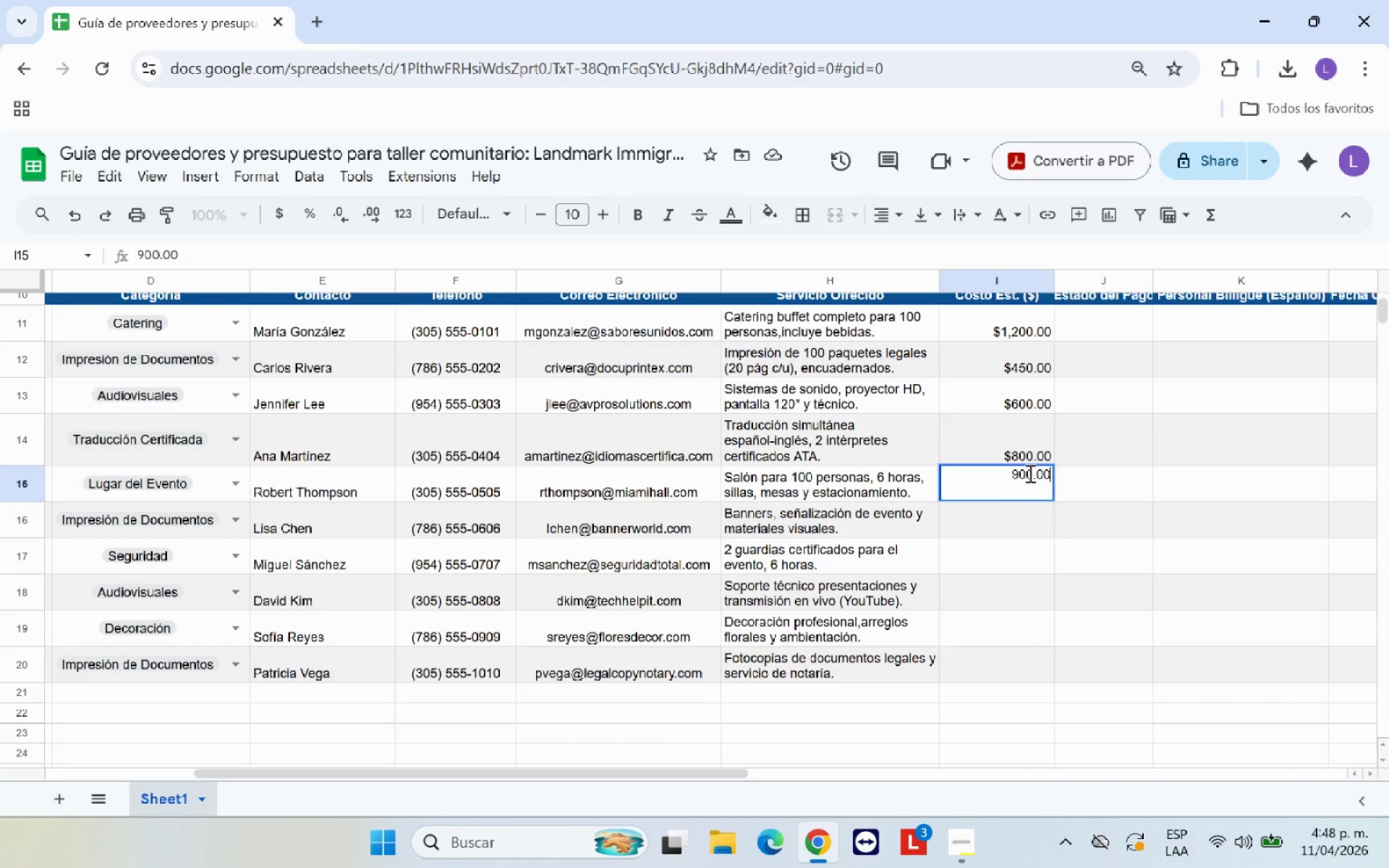 
key(Enter)
 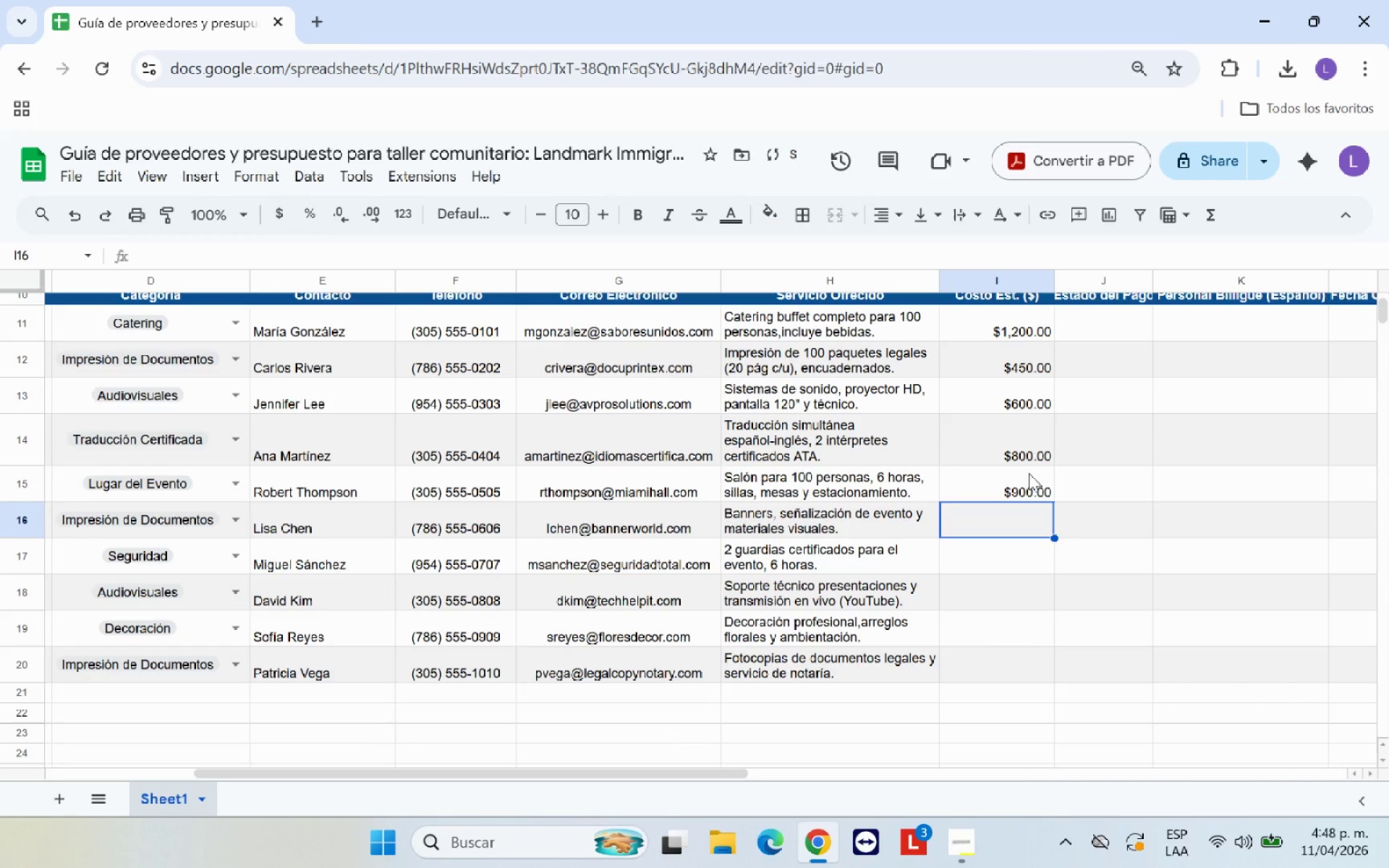 
type(280.00)
 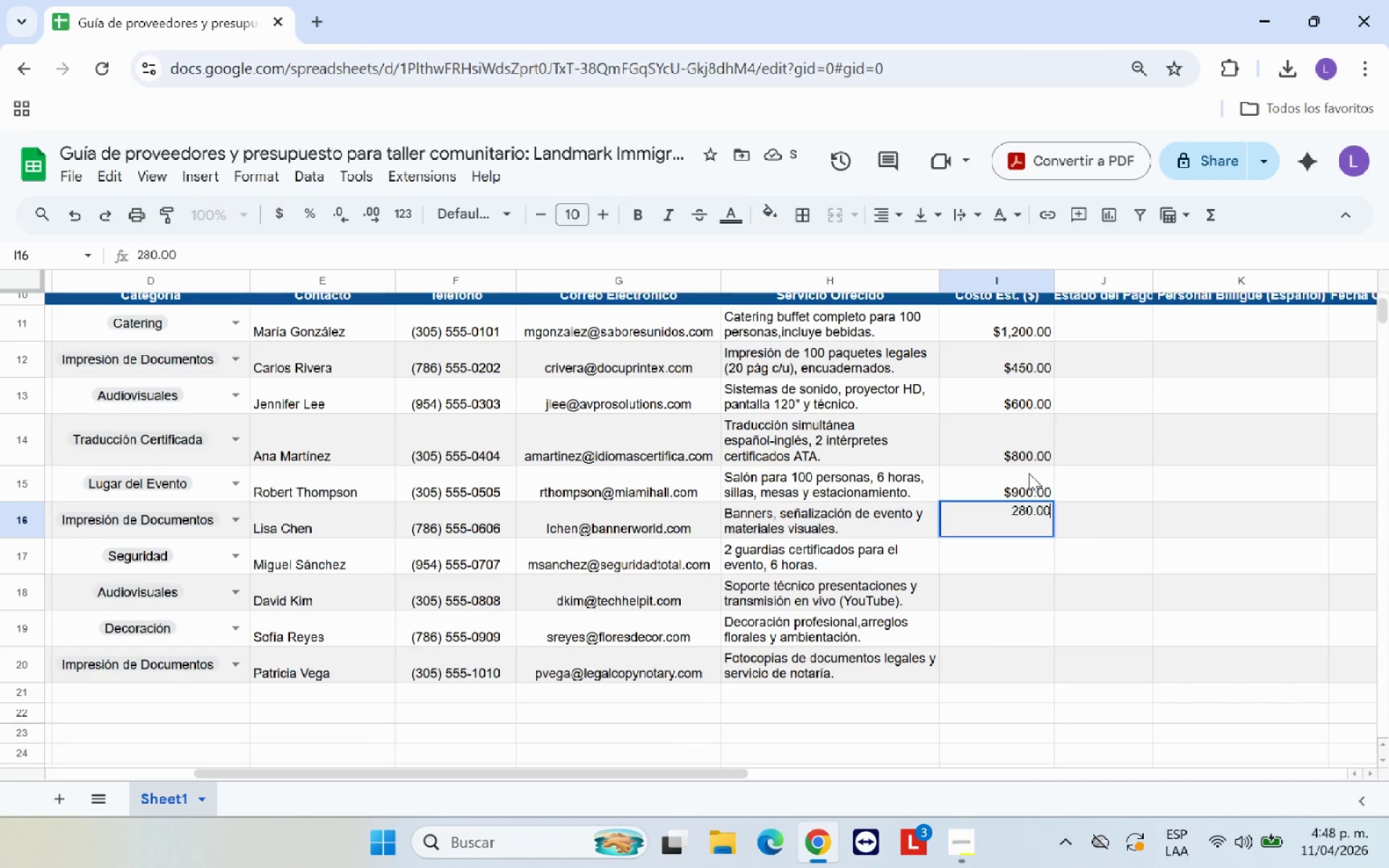 
key(Enter)
 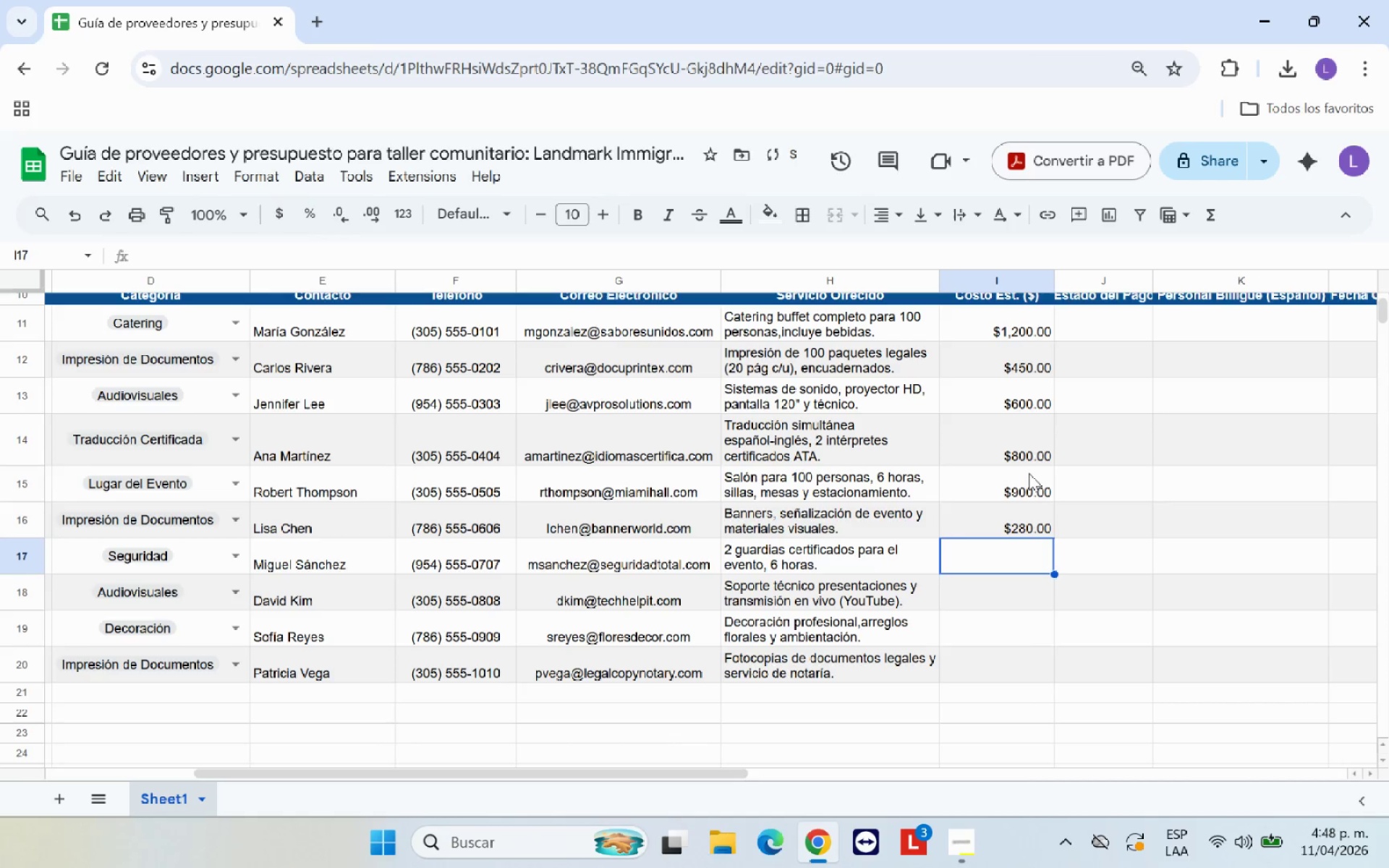 
type(36000)
 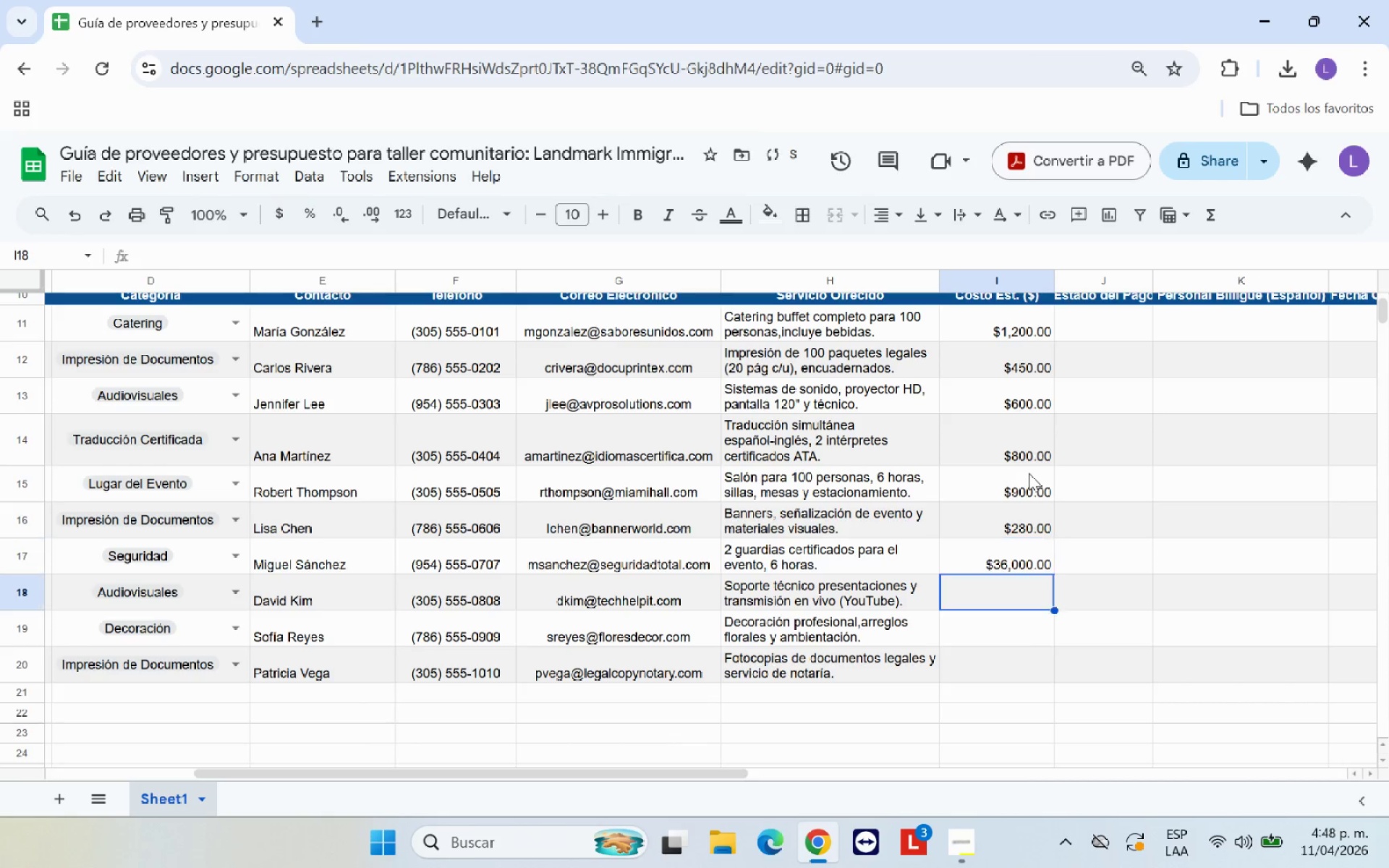 
key(Enter)
 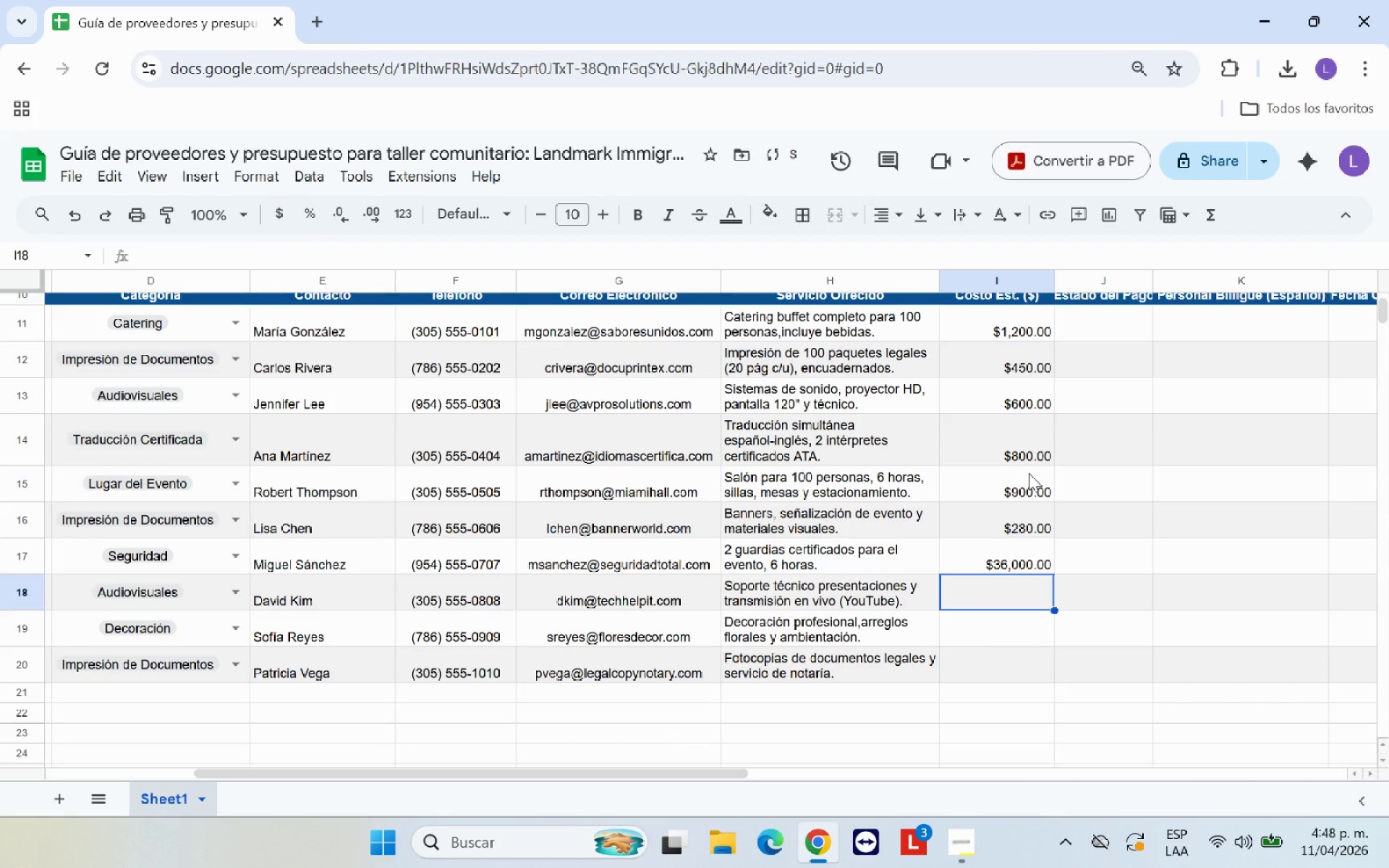 
key(ArrowUp)
 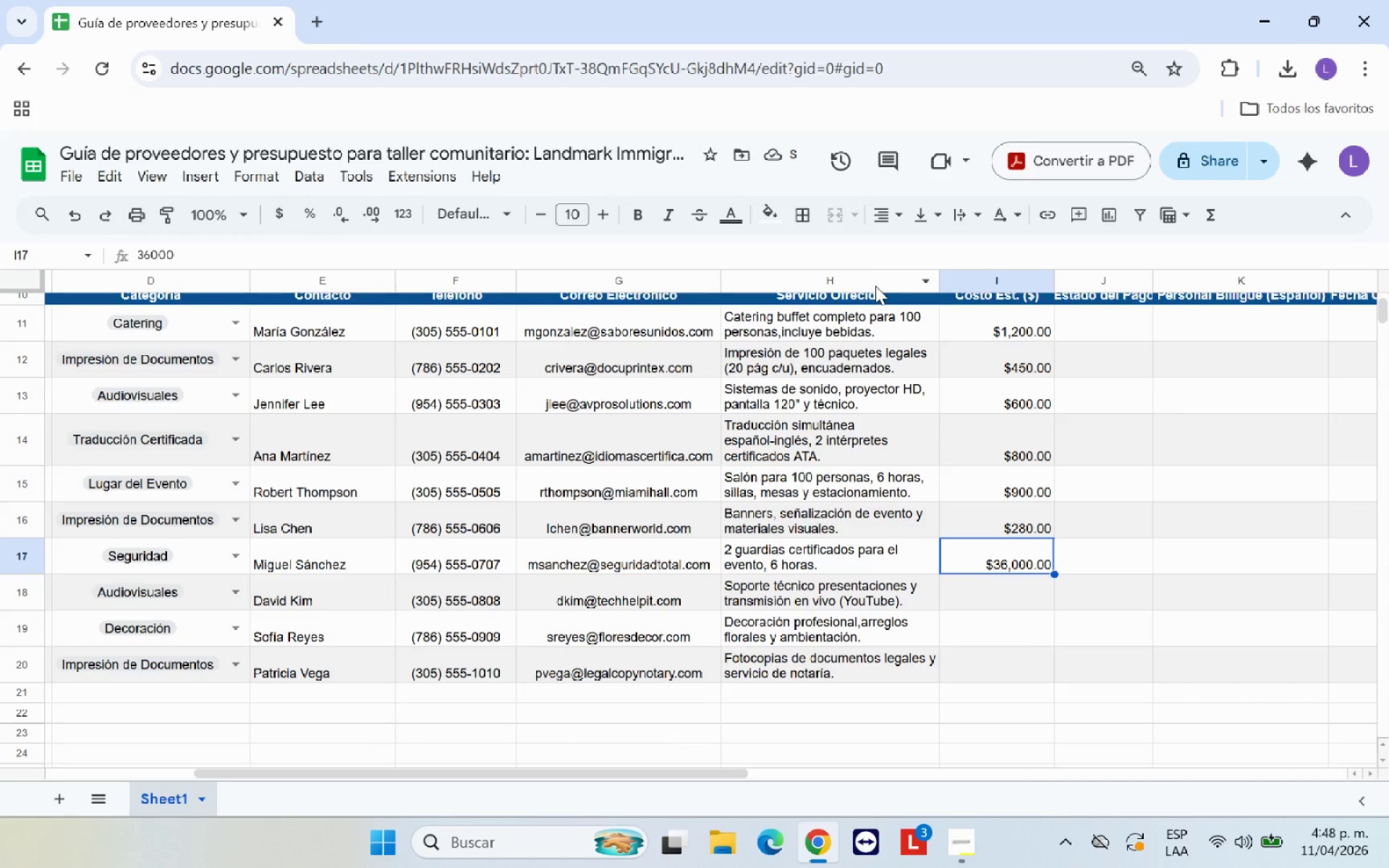 
left_click([870, 265])
 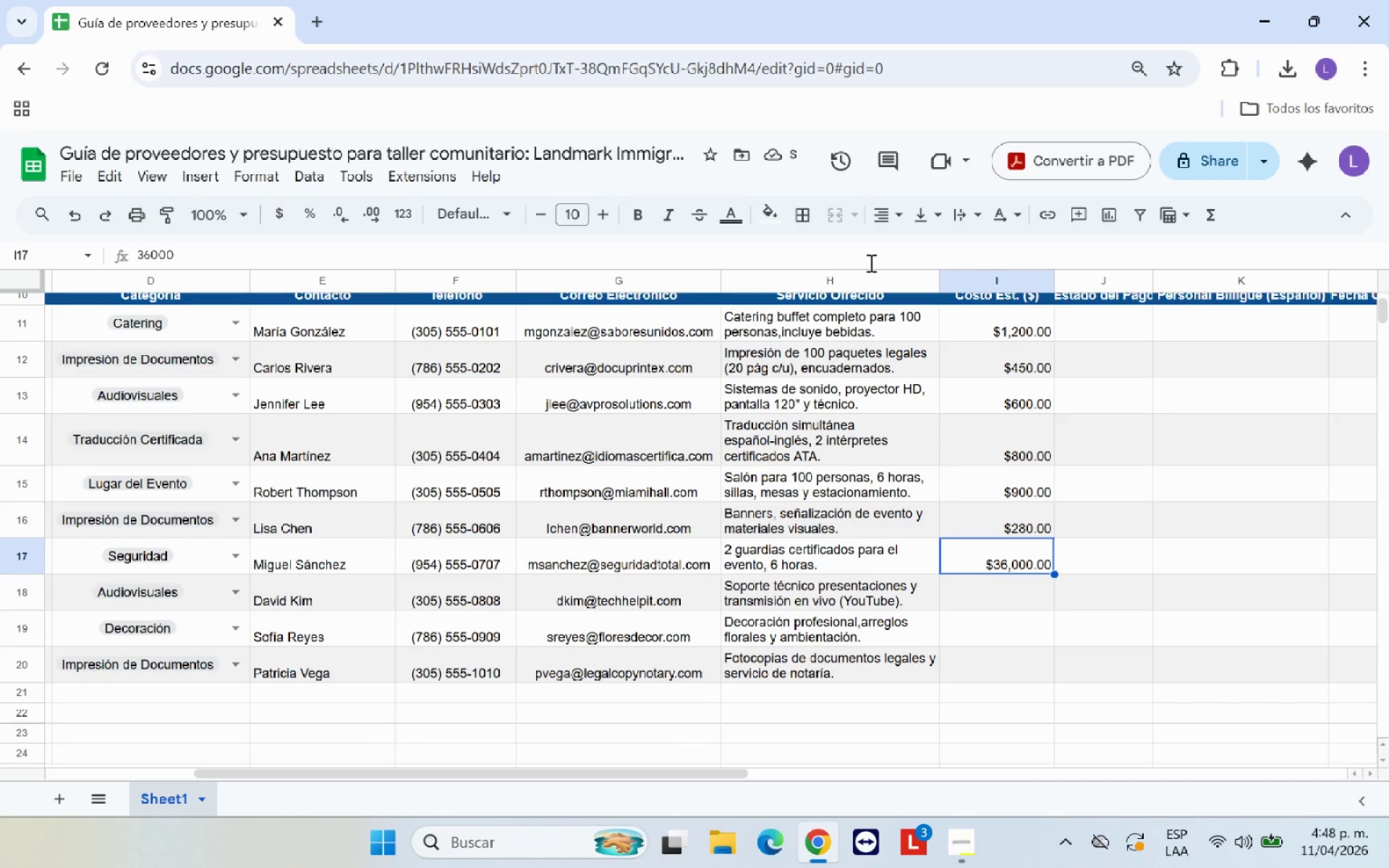 
left_click([870, 259])
 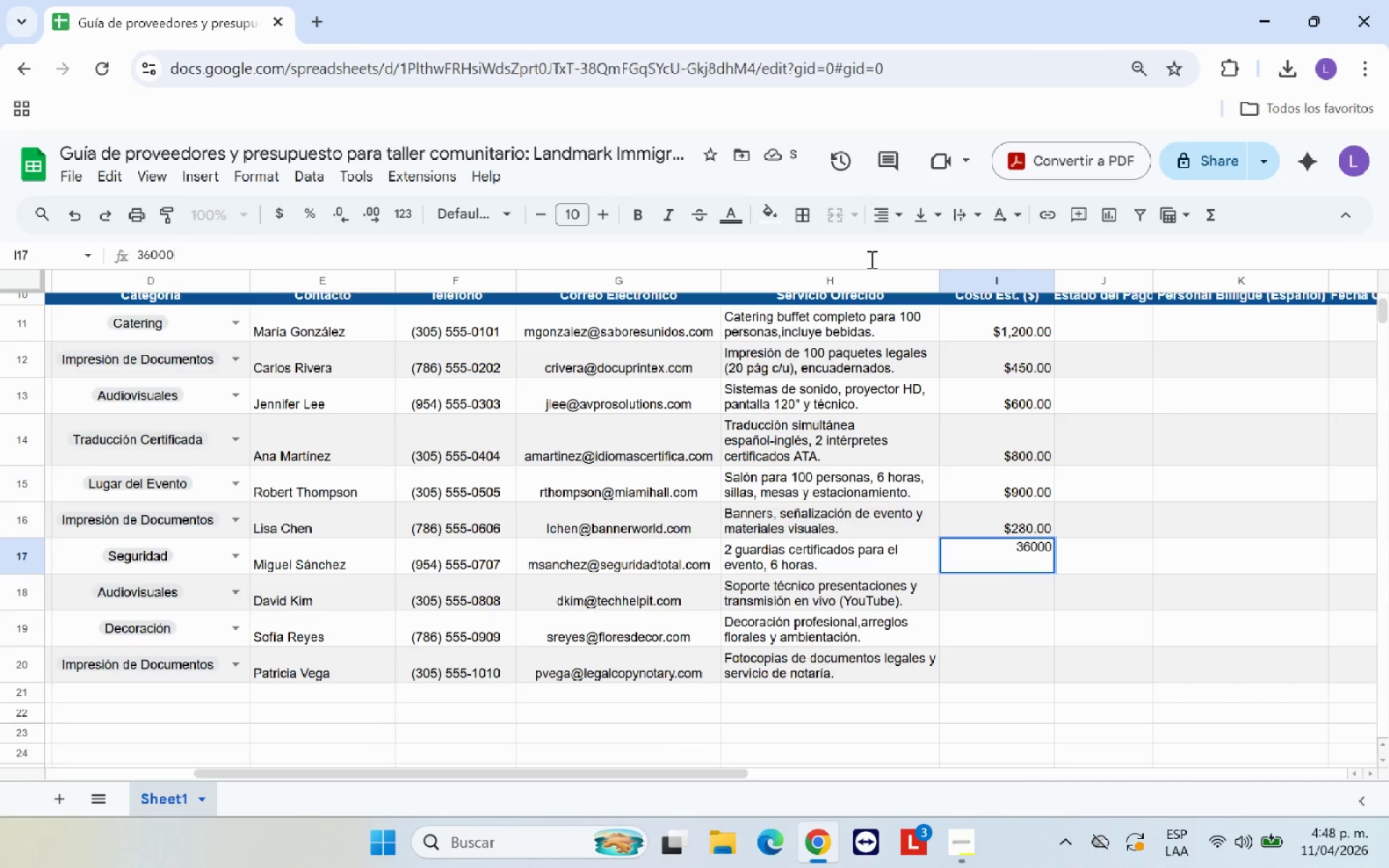 
key(Backspace)
 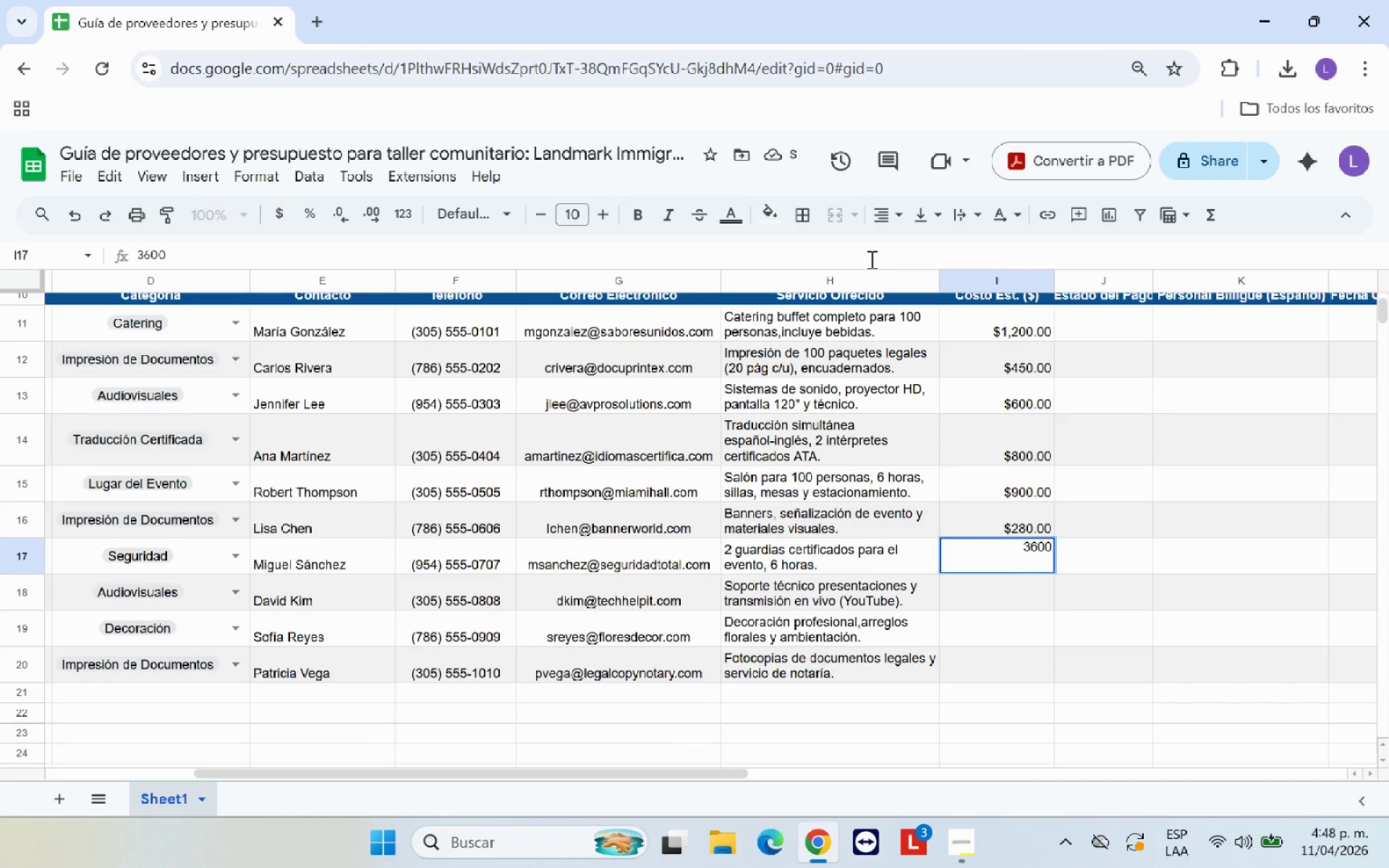 
key(Enter)
 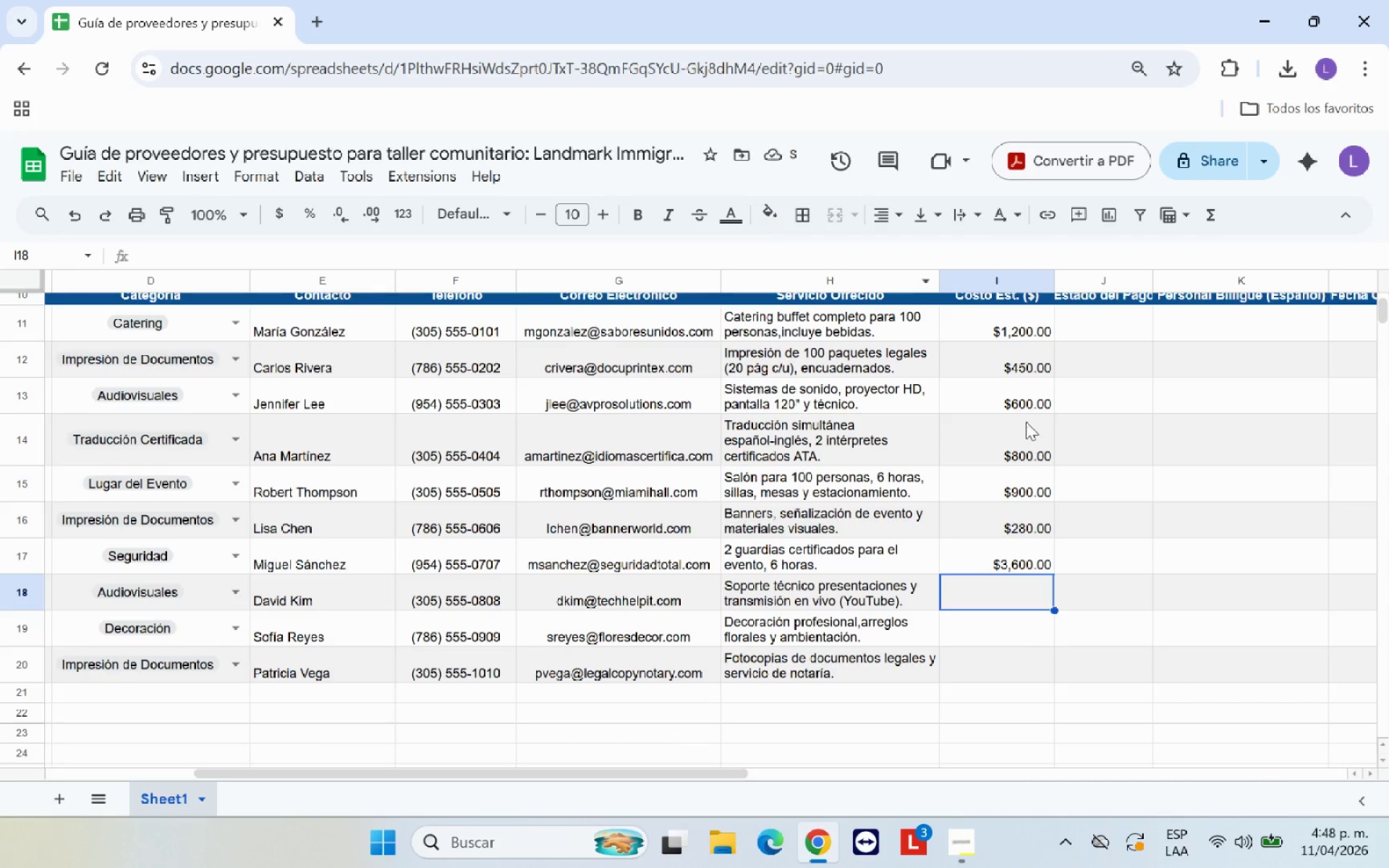 
left_click([1021, 556])
 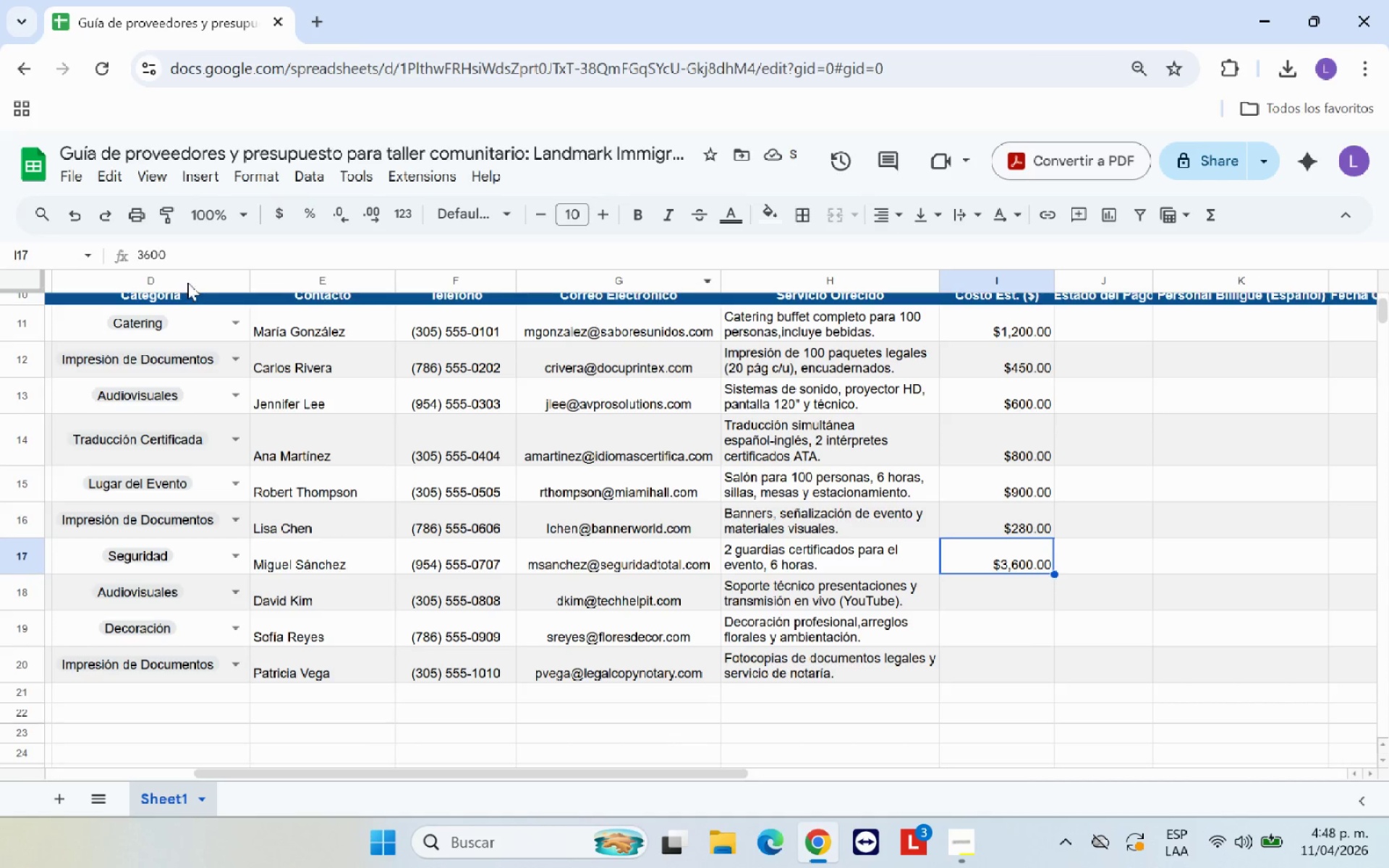 
left_click([185, 261])
 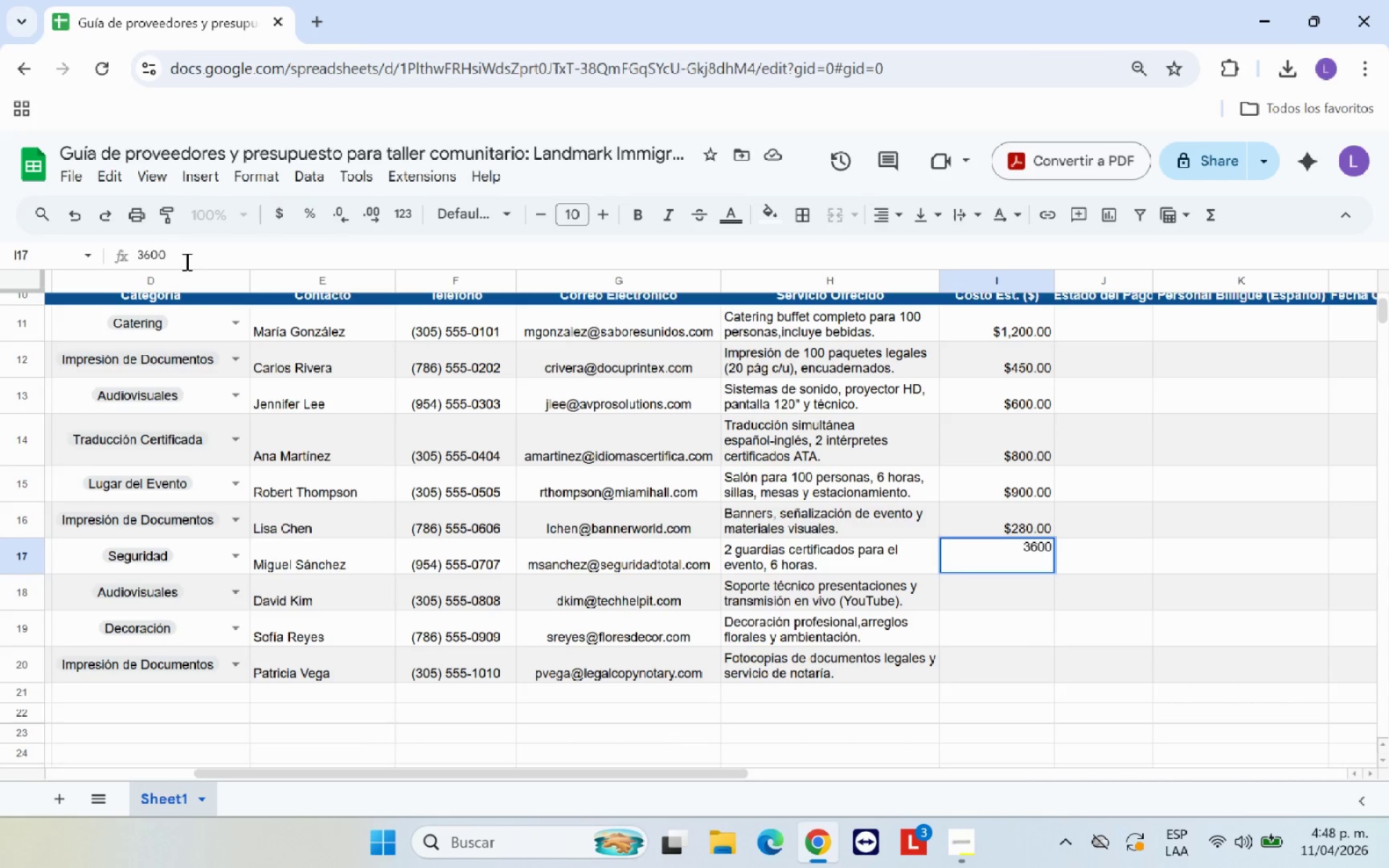 
key(Backspace)
 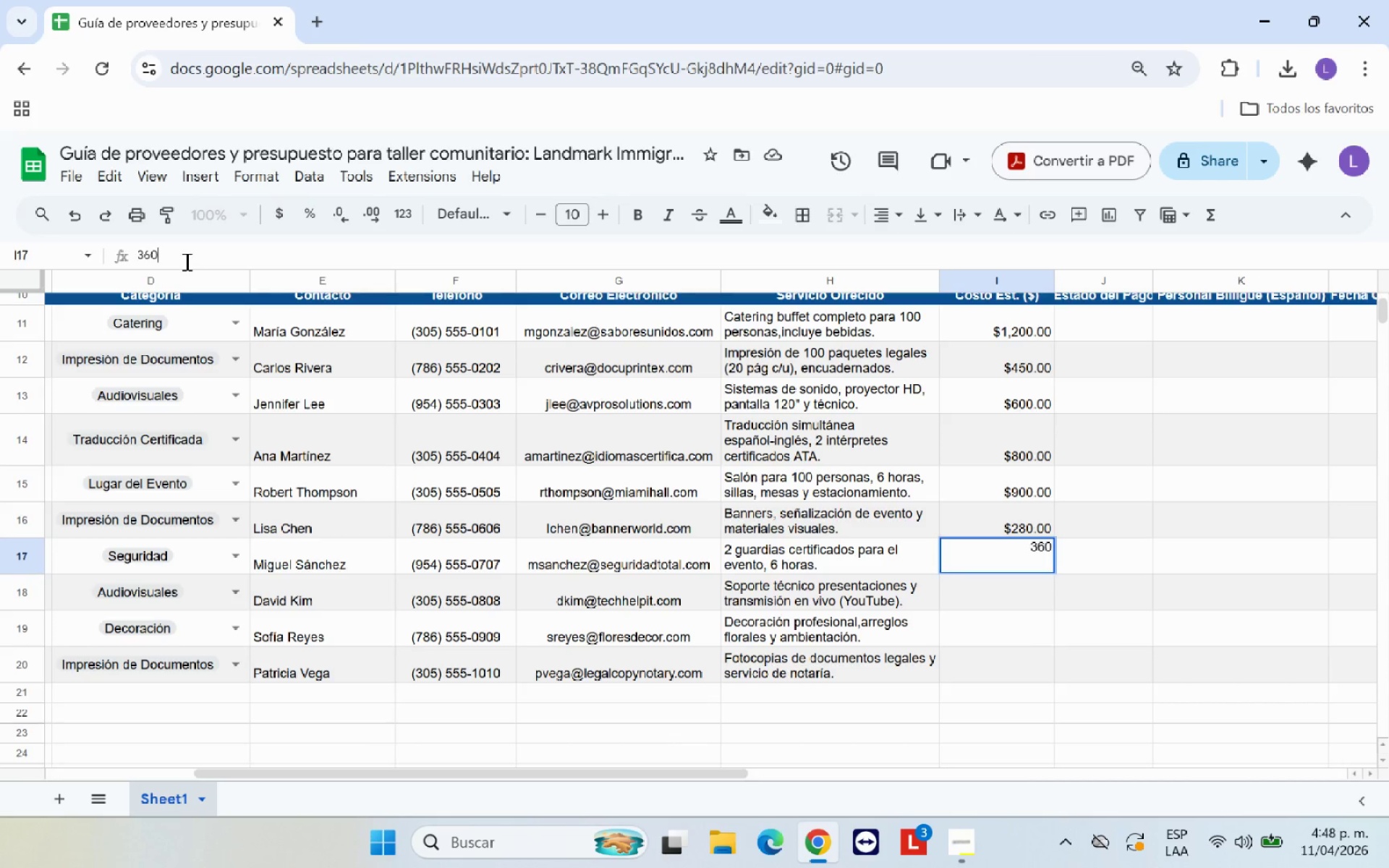 
key(Backspace)
 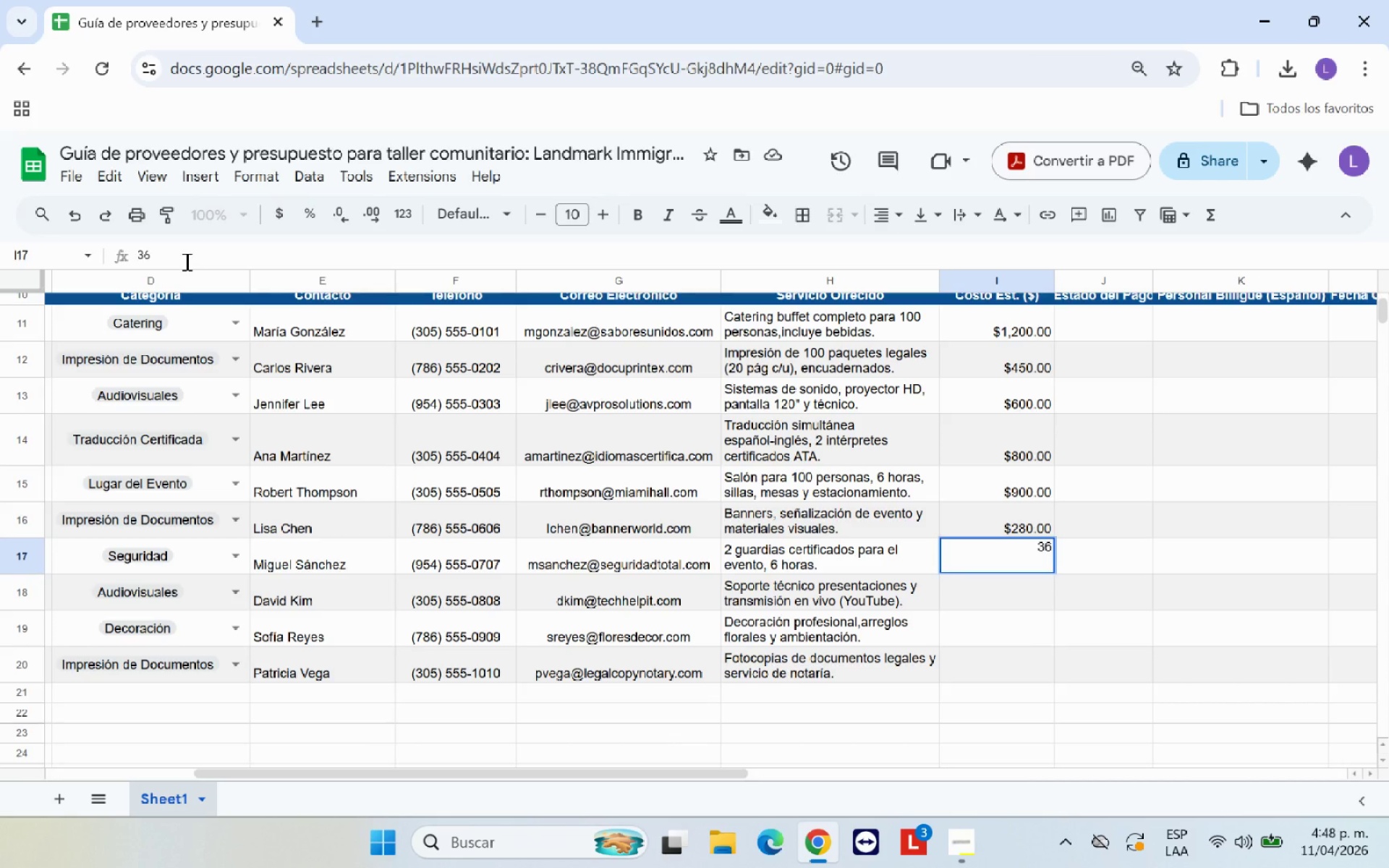 
type(000)
 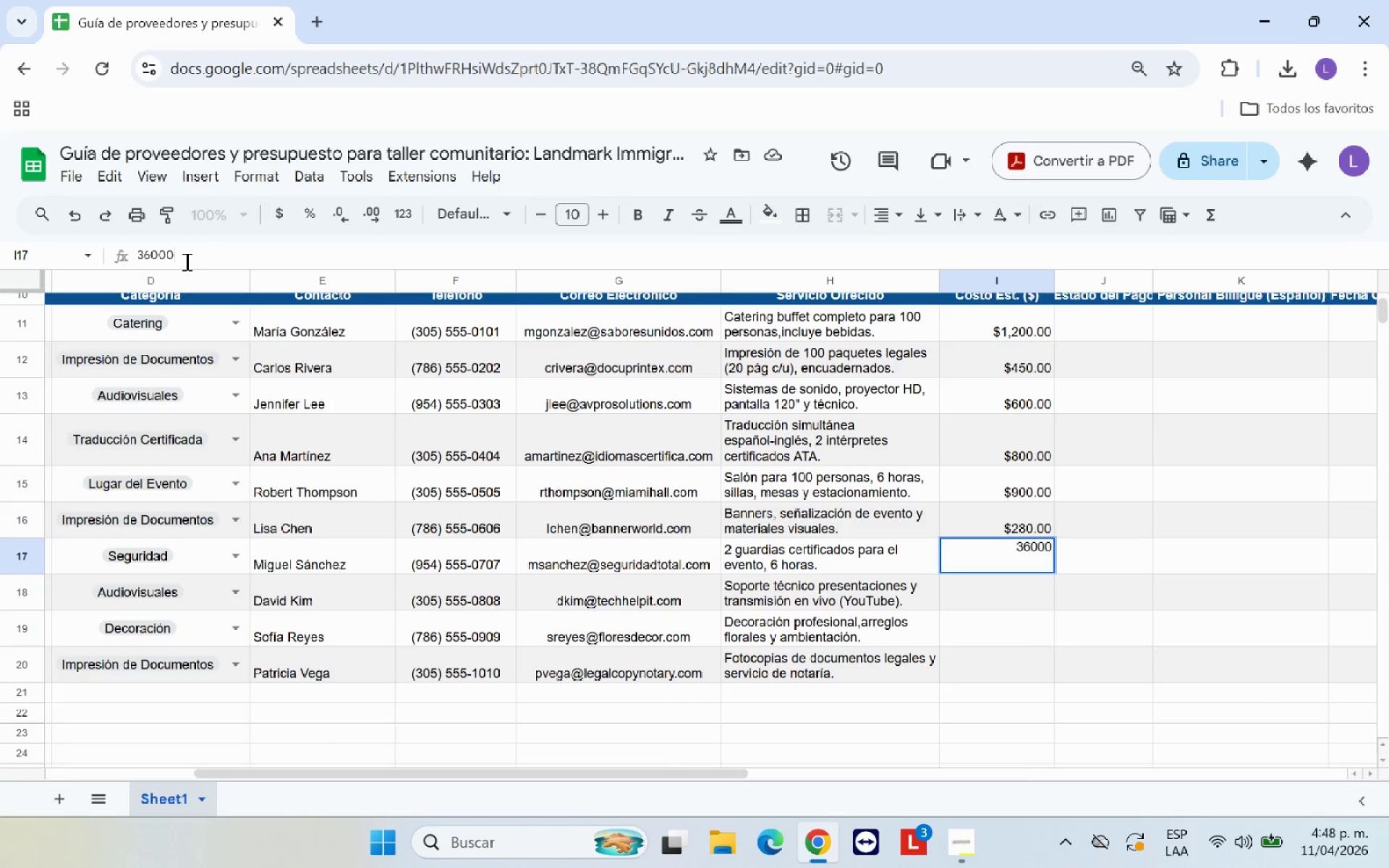 
key(ArrowLeft)
 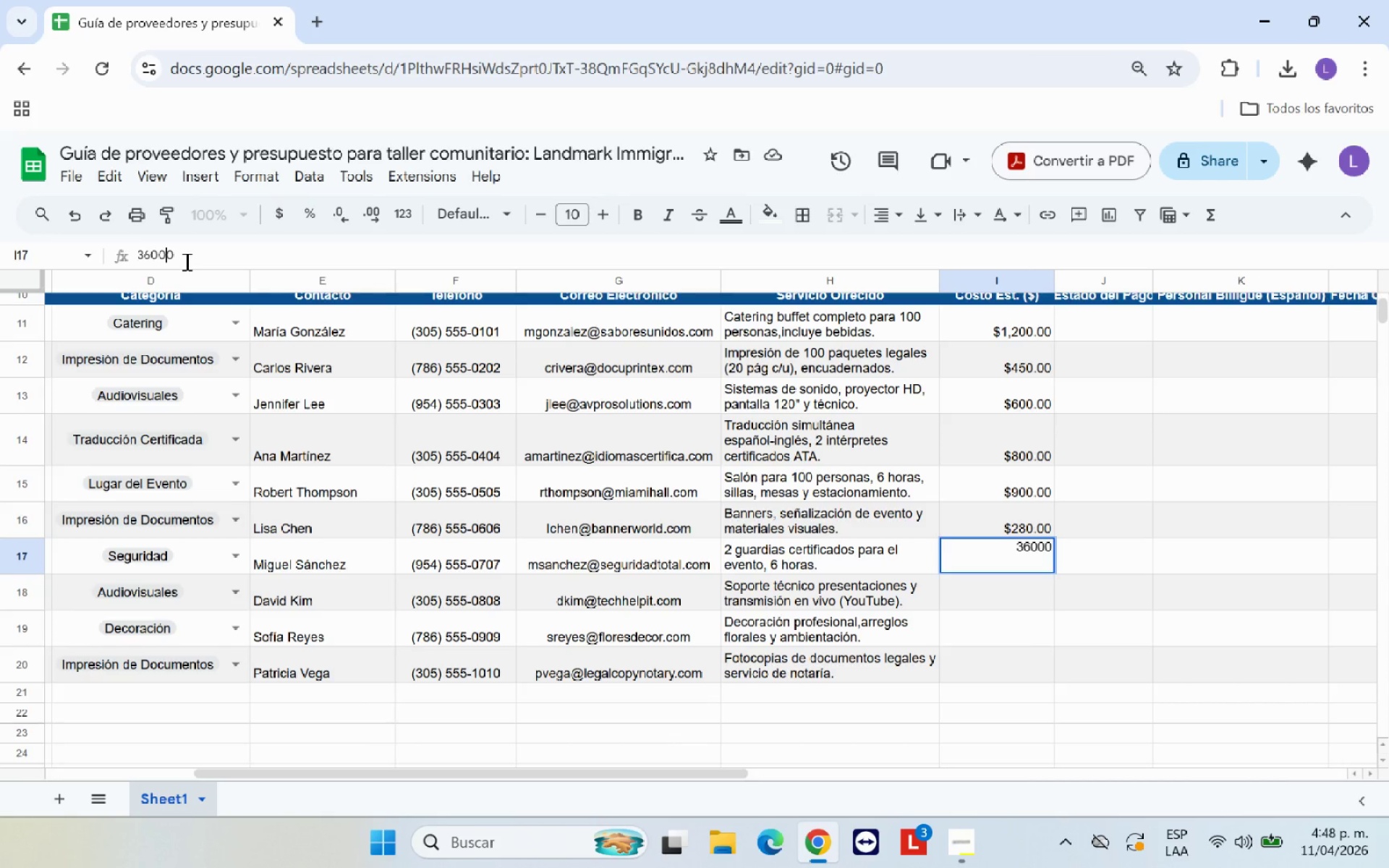 
key(ArrowLeft)
 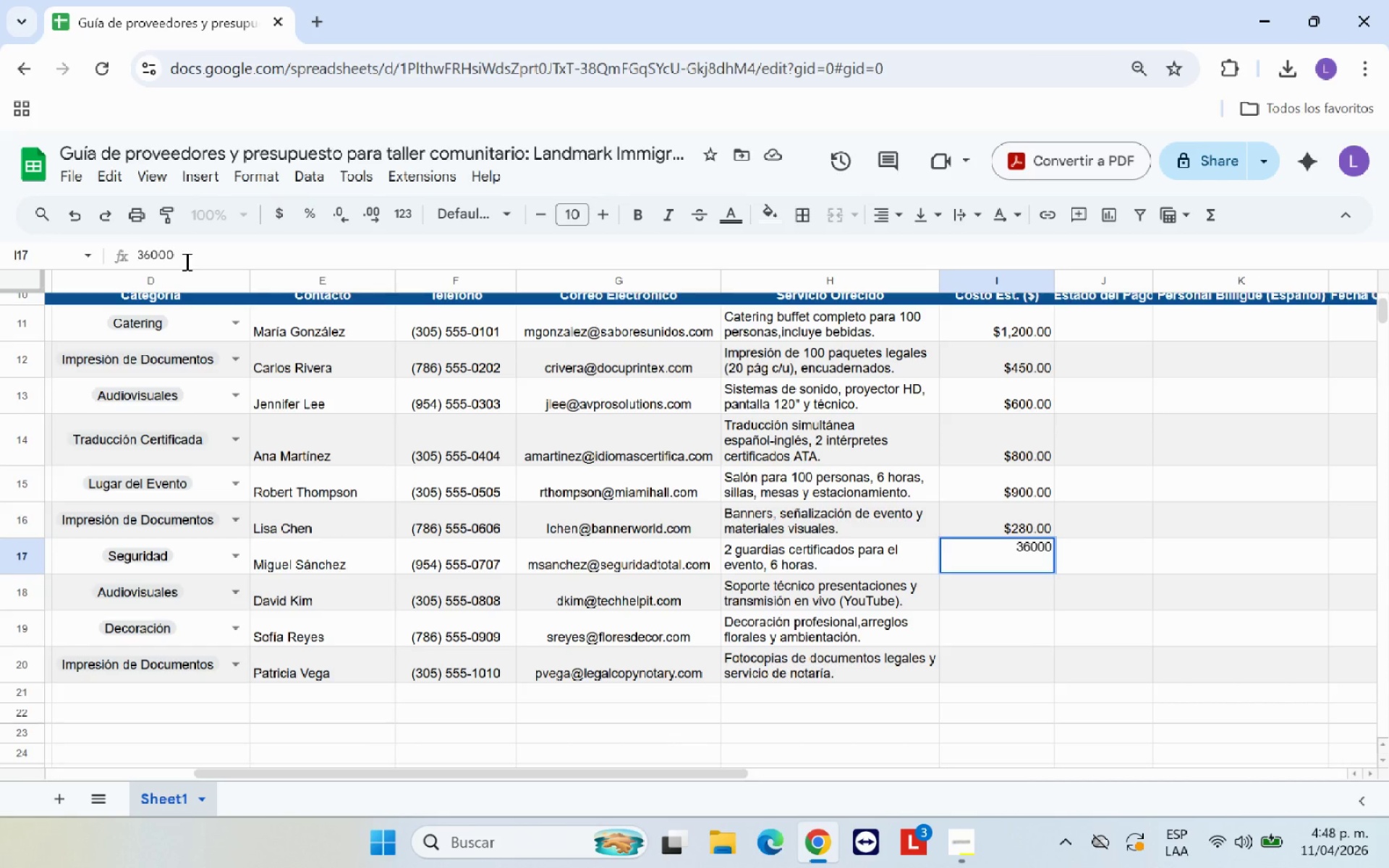 
key(Period)
 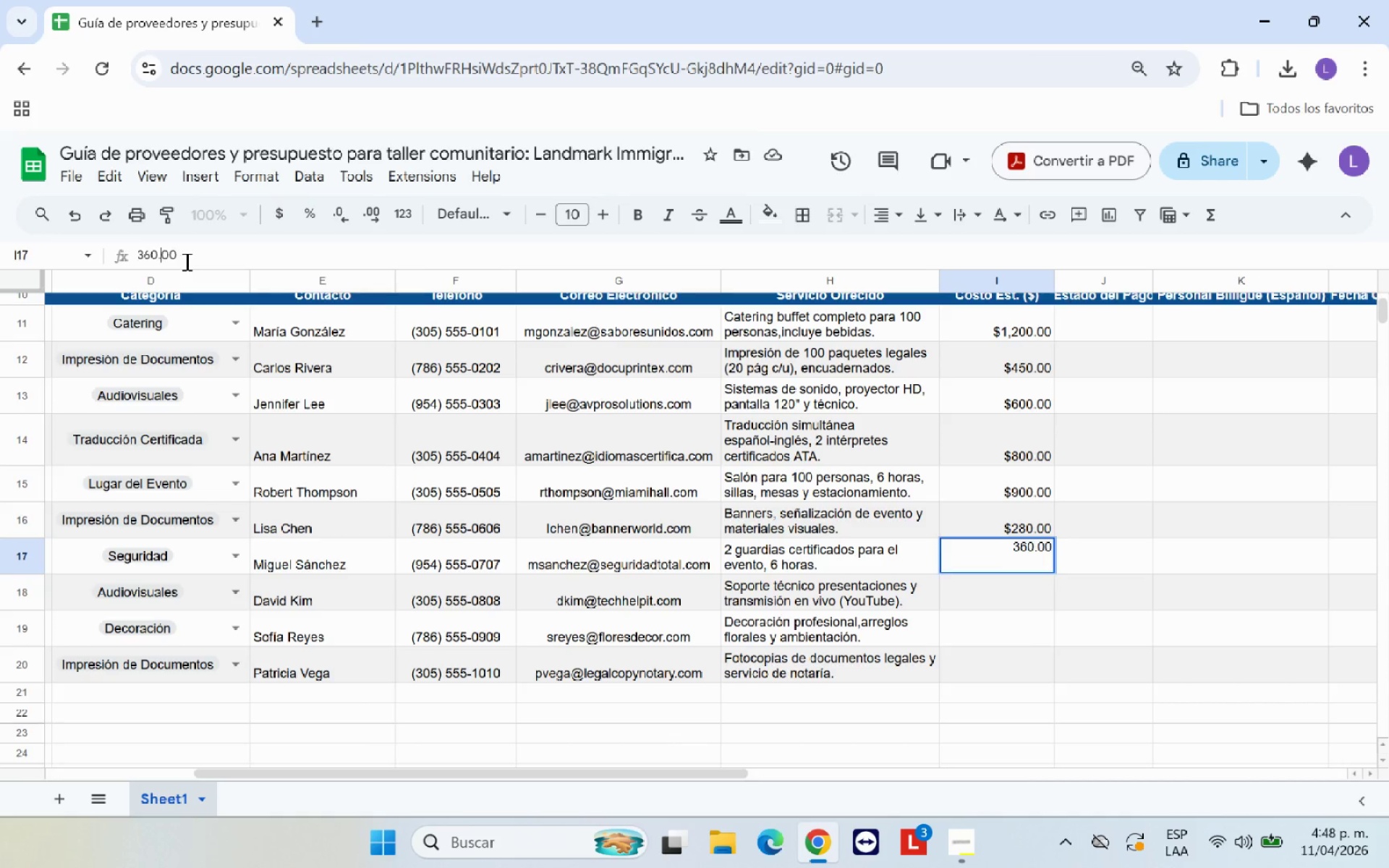 
key(Enter)
 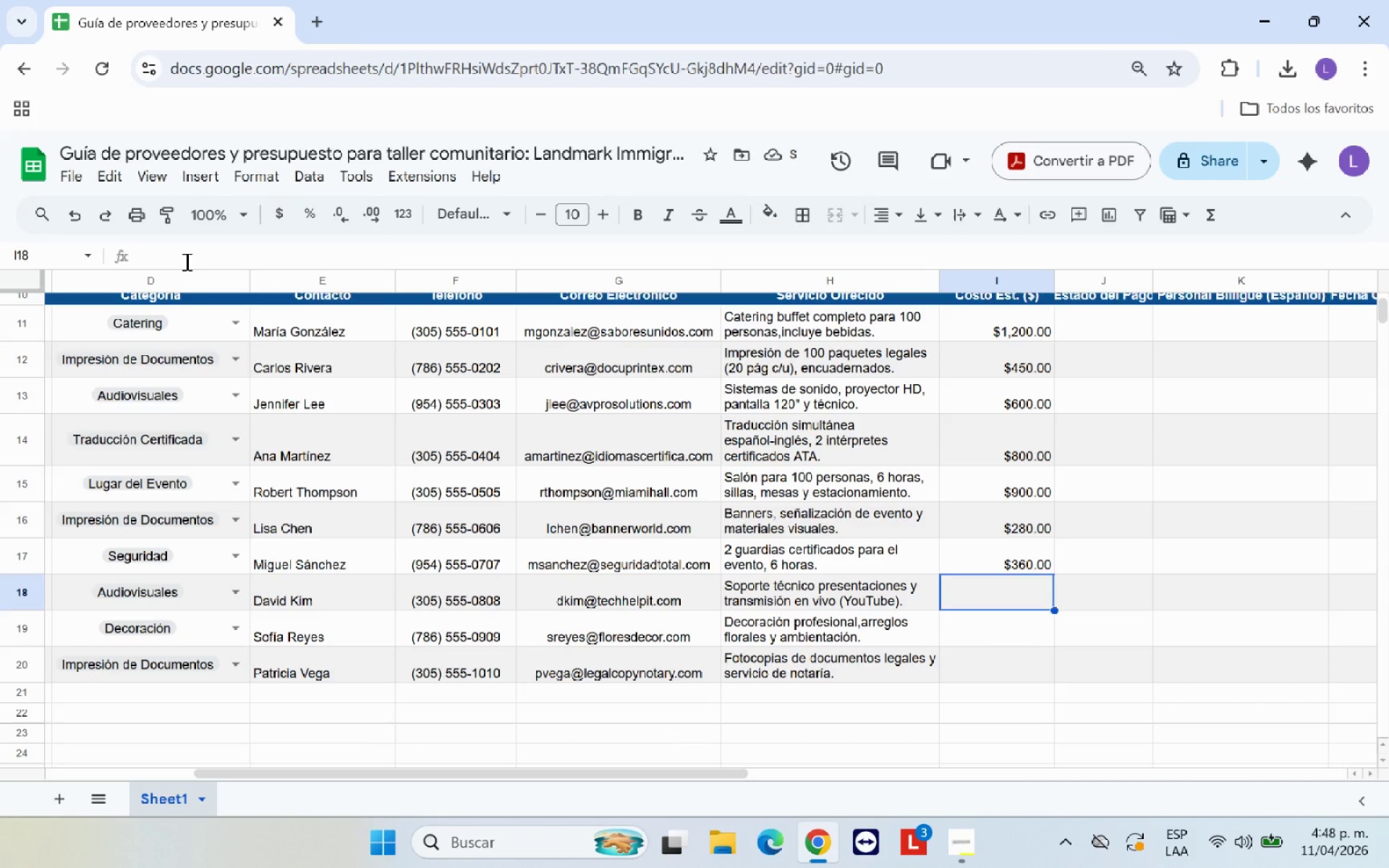 
type(420.00)
 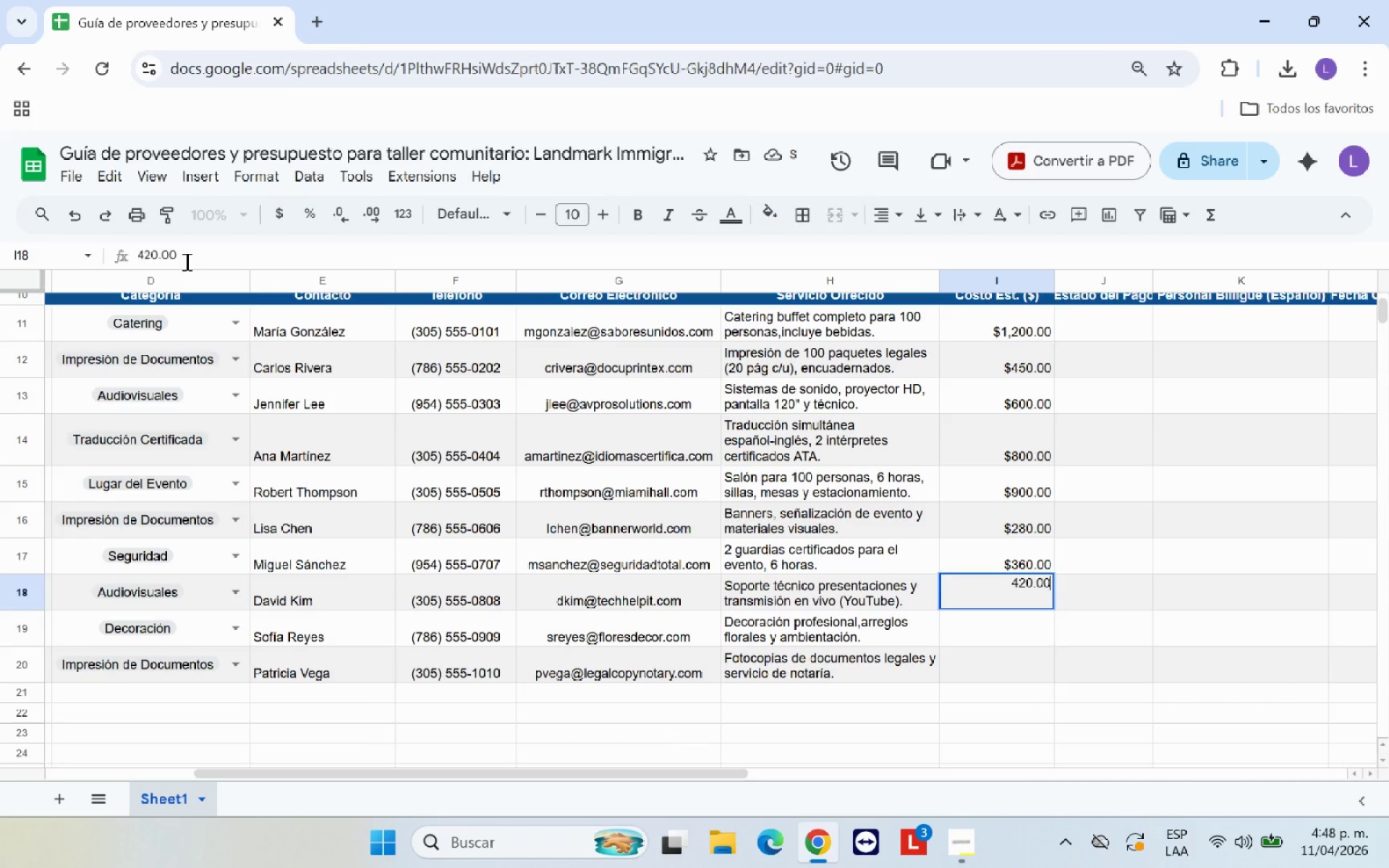 
key(Enter)
 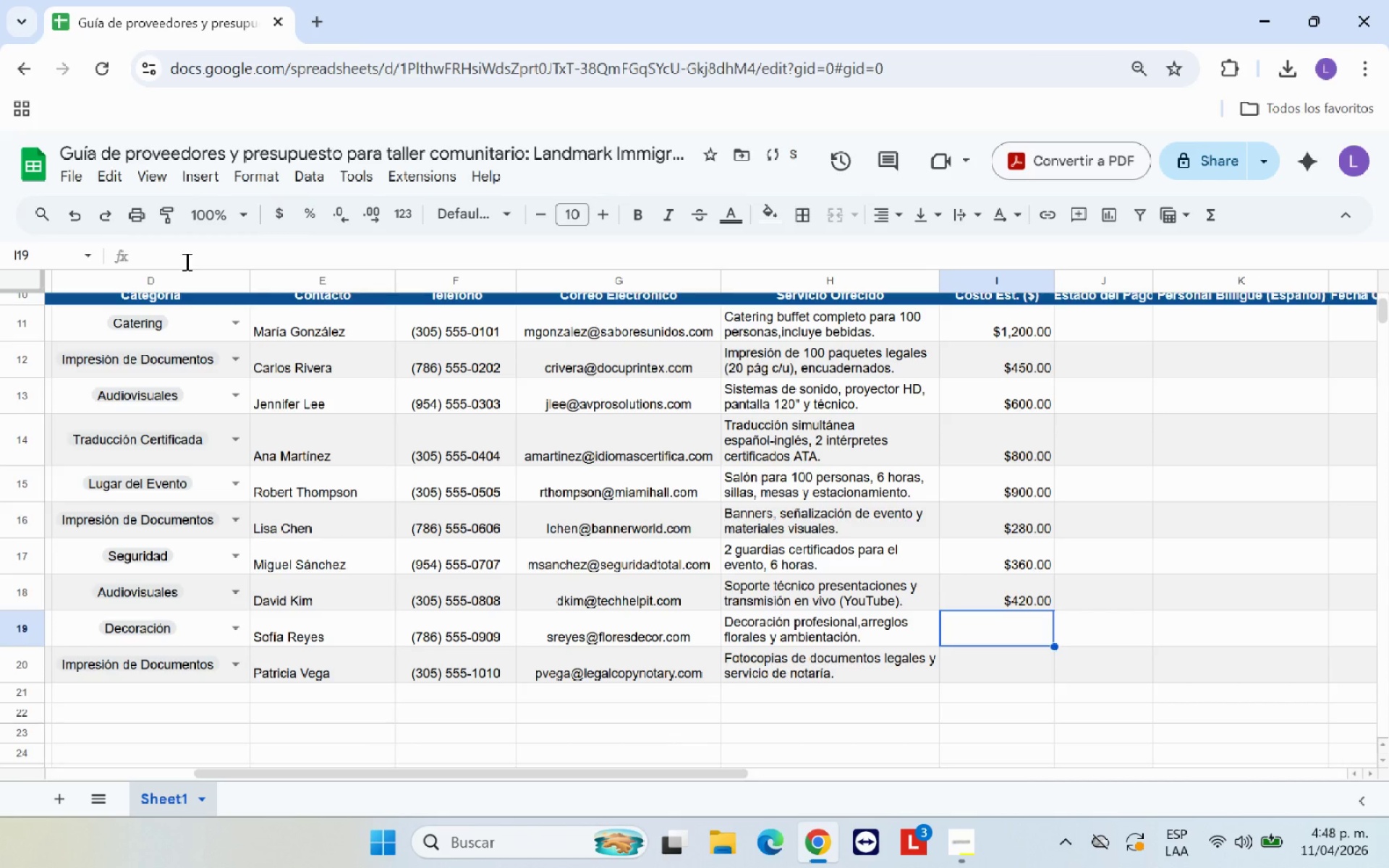 
type(320.00)
 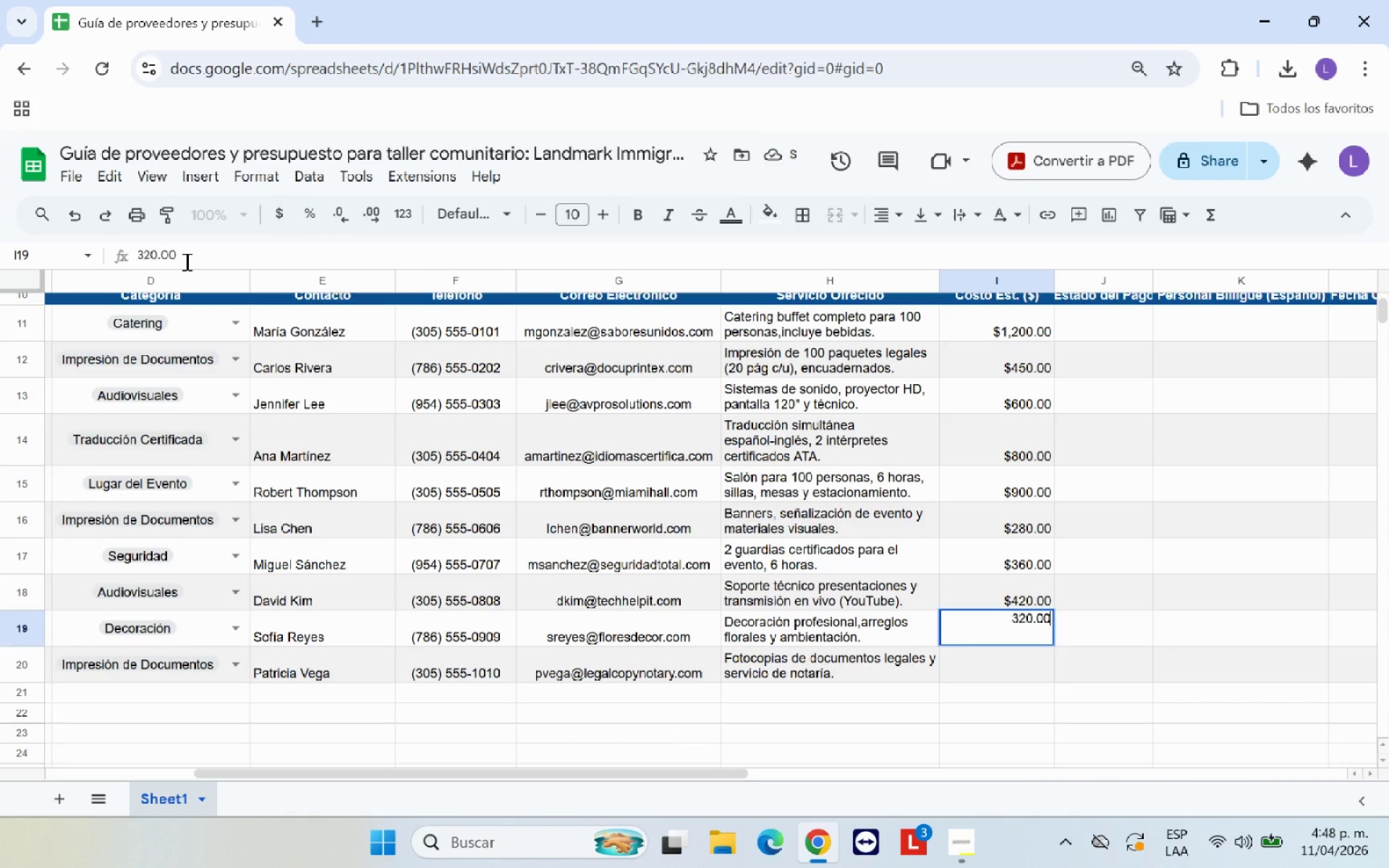 
key(Enter)
 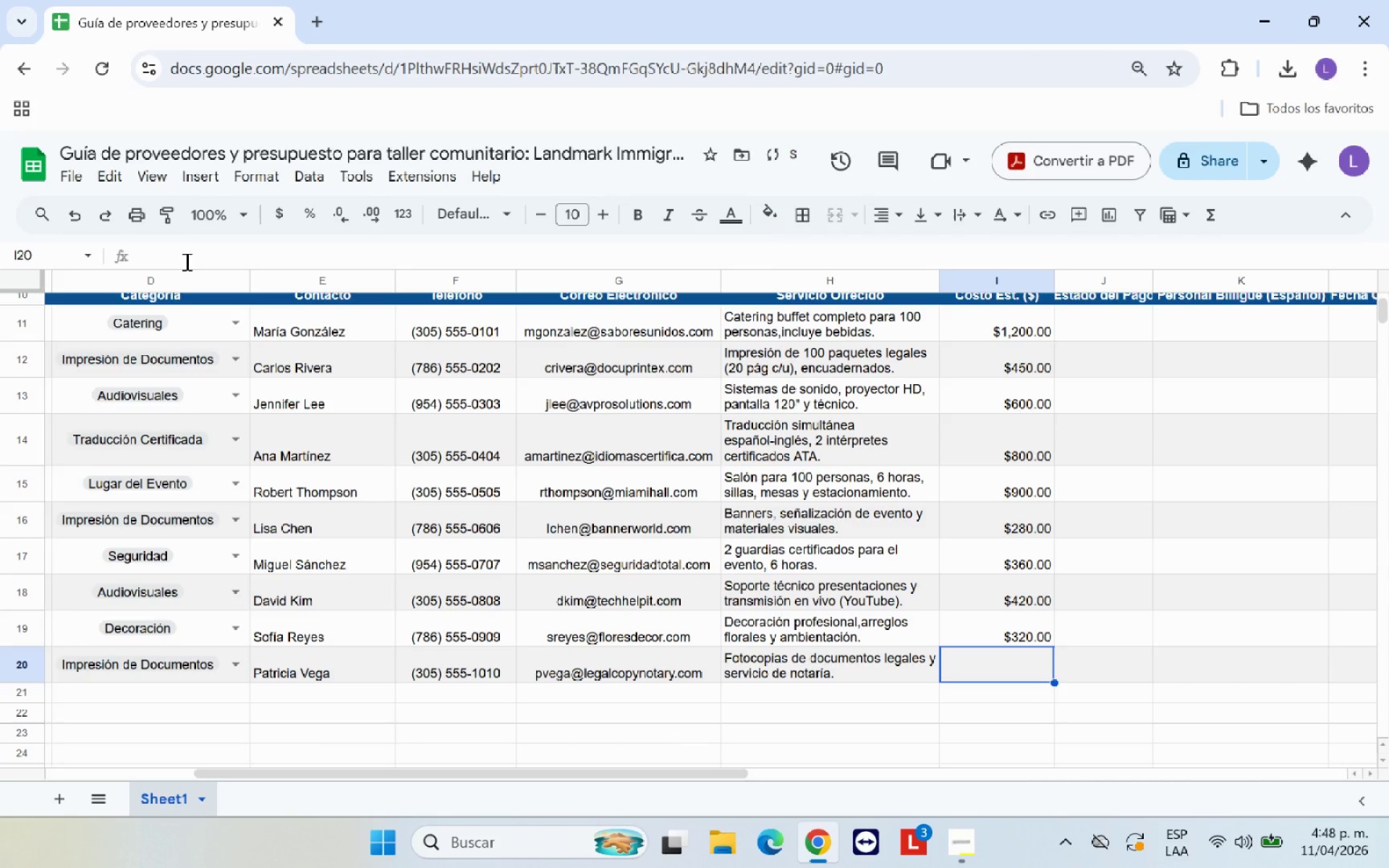 
type(200.00)
 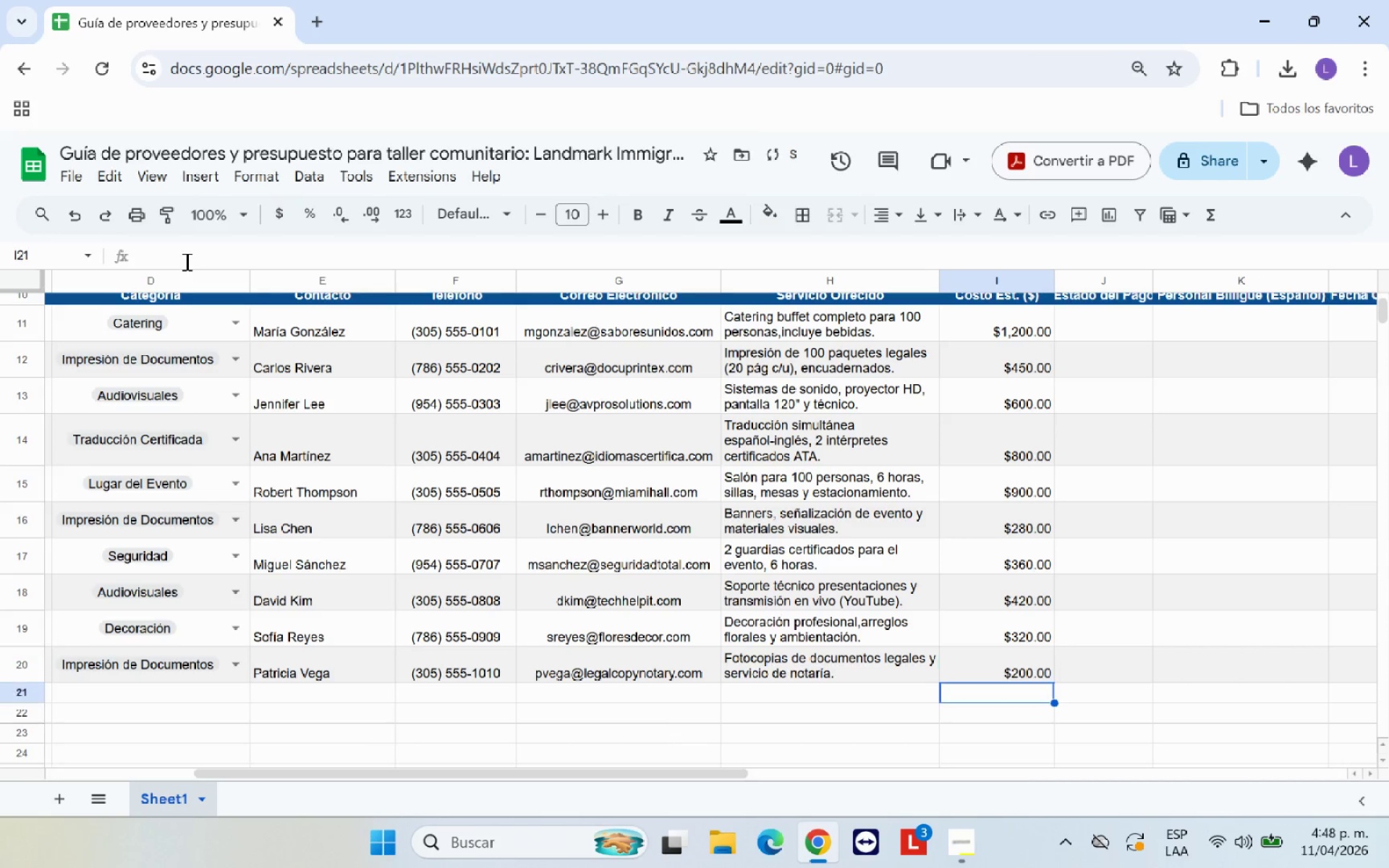 
key(Enter)
 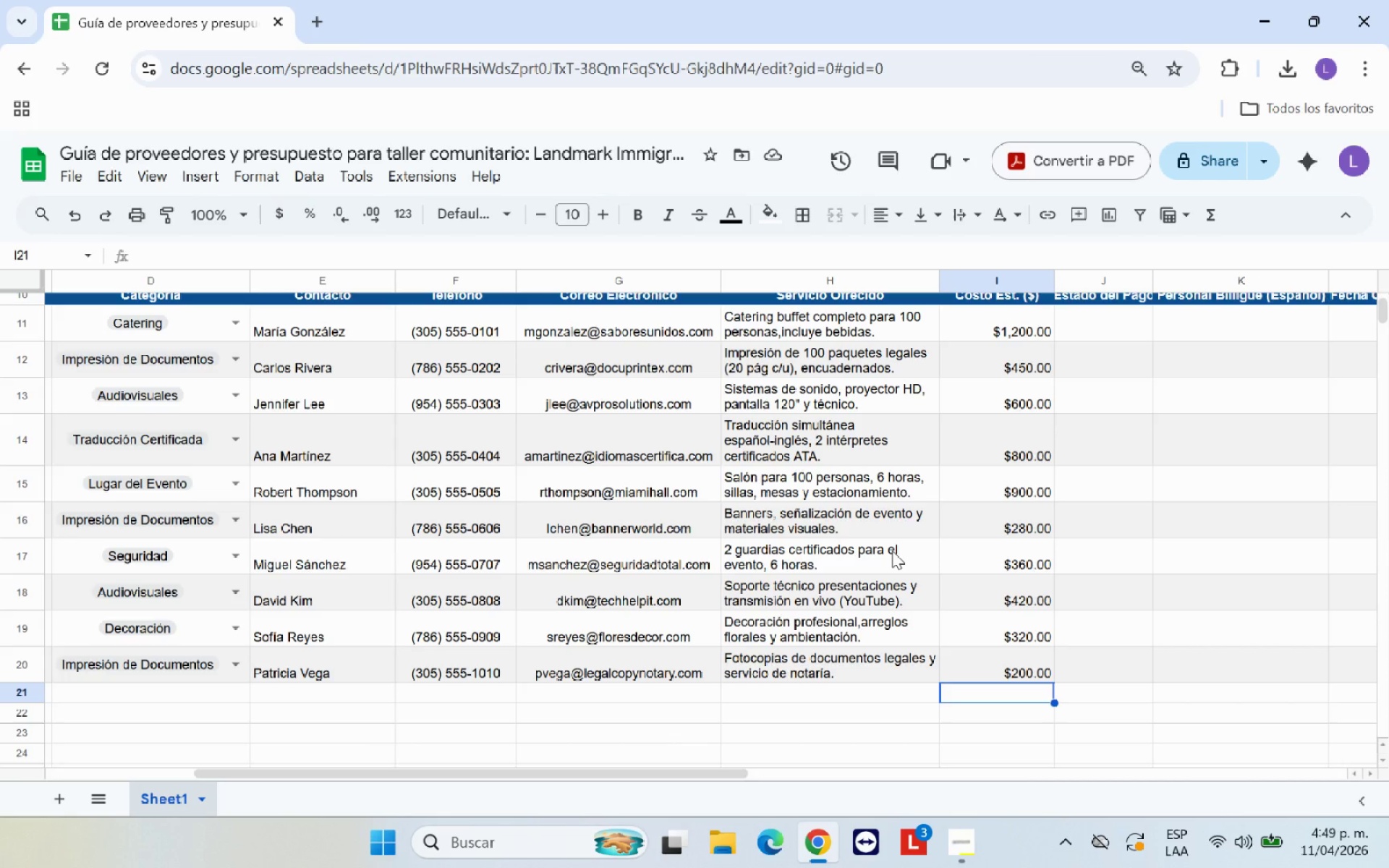 
wait(23.51)
 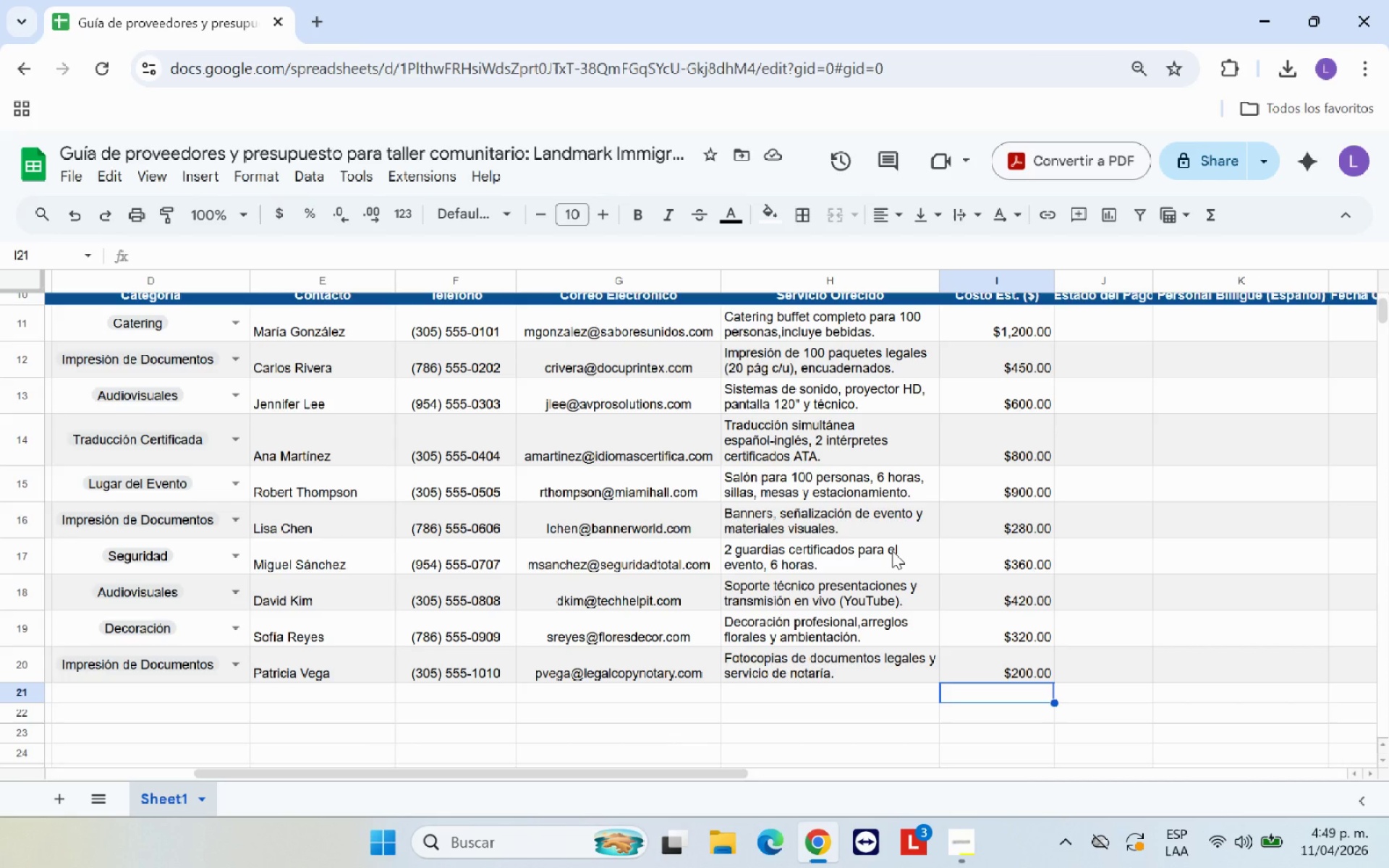 
scroll: coordinate [926, 500], scroll_direction: up, amount: 2.0
 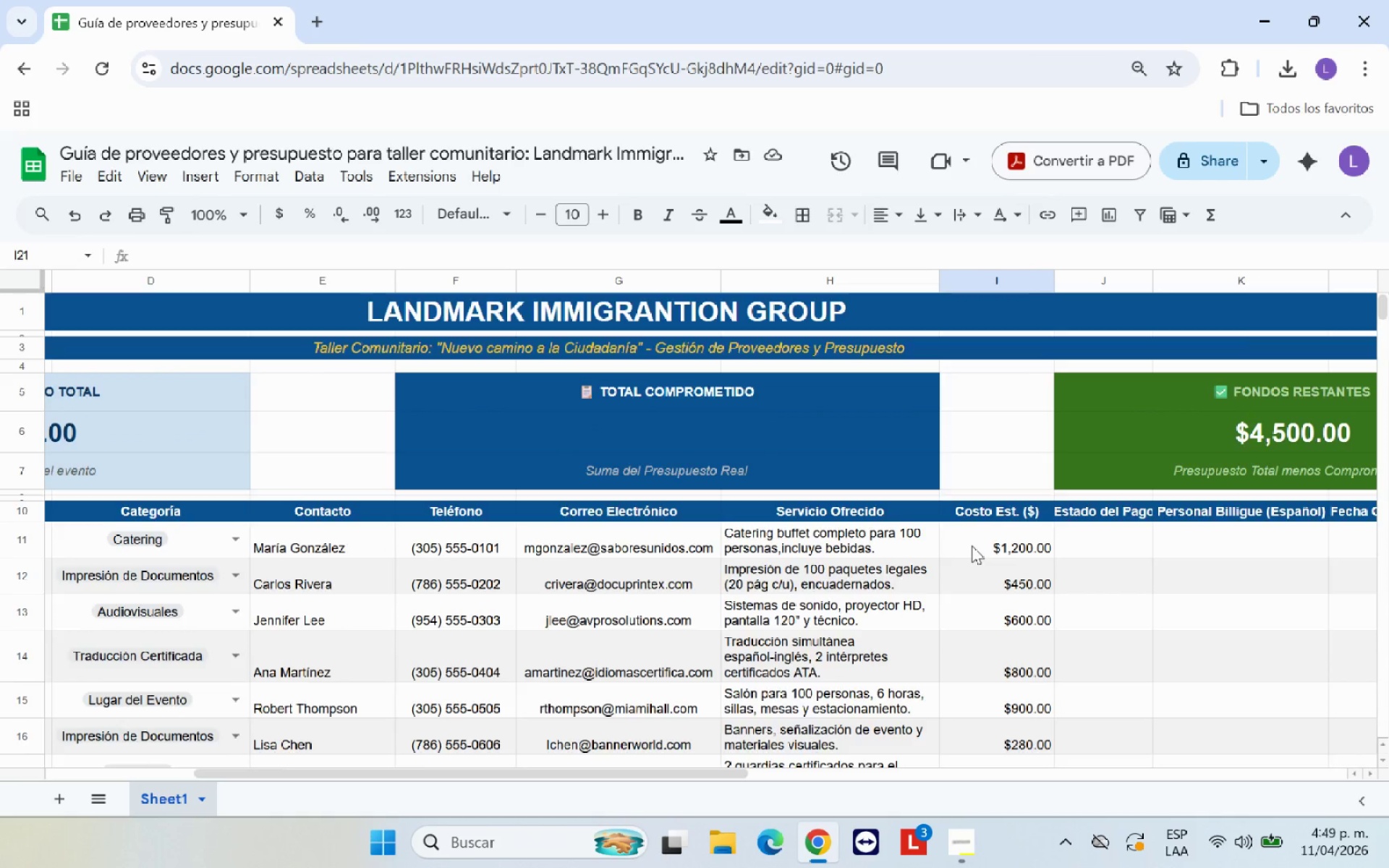 
scroll: coordinate [972, 545], scroll_direction: down, amount: 1.0
 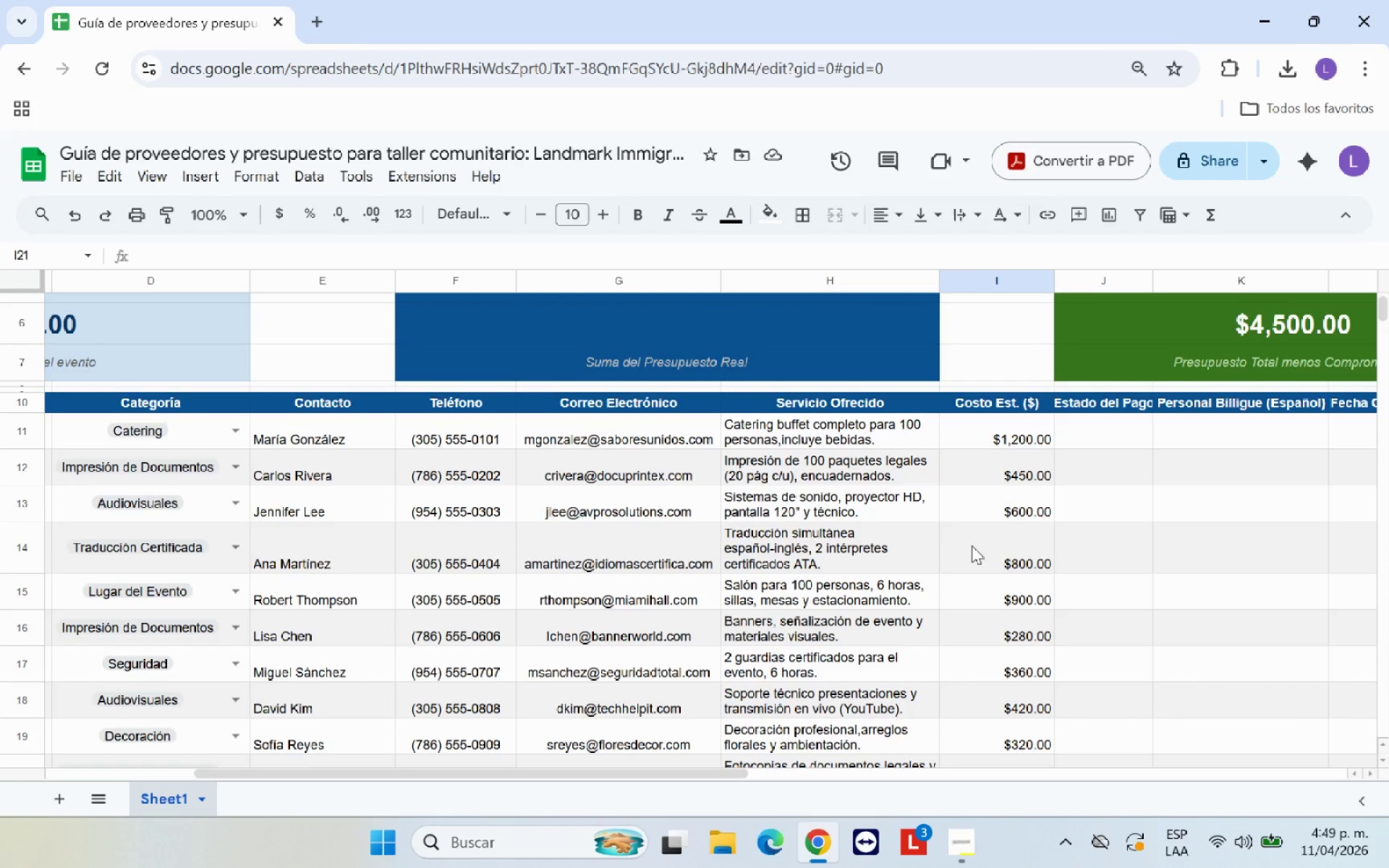 
wait(5.84)
 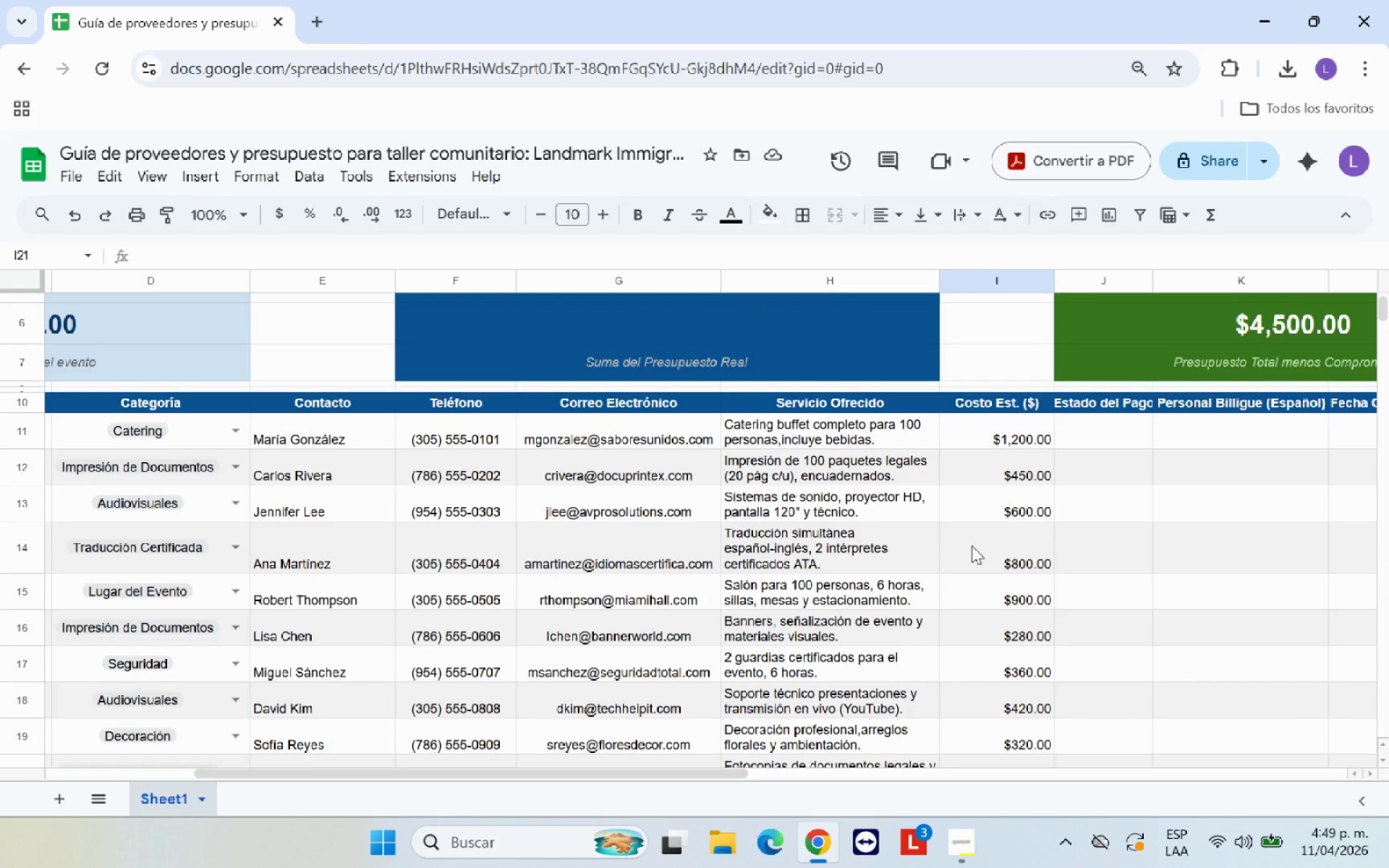 
left_click([1040, 536])
 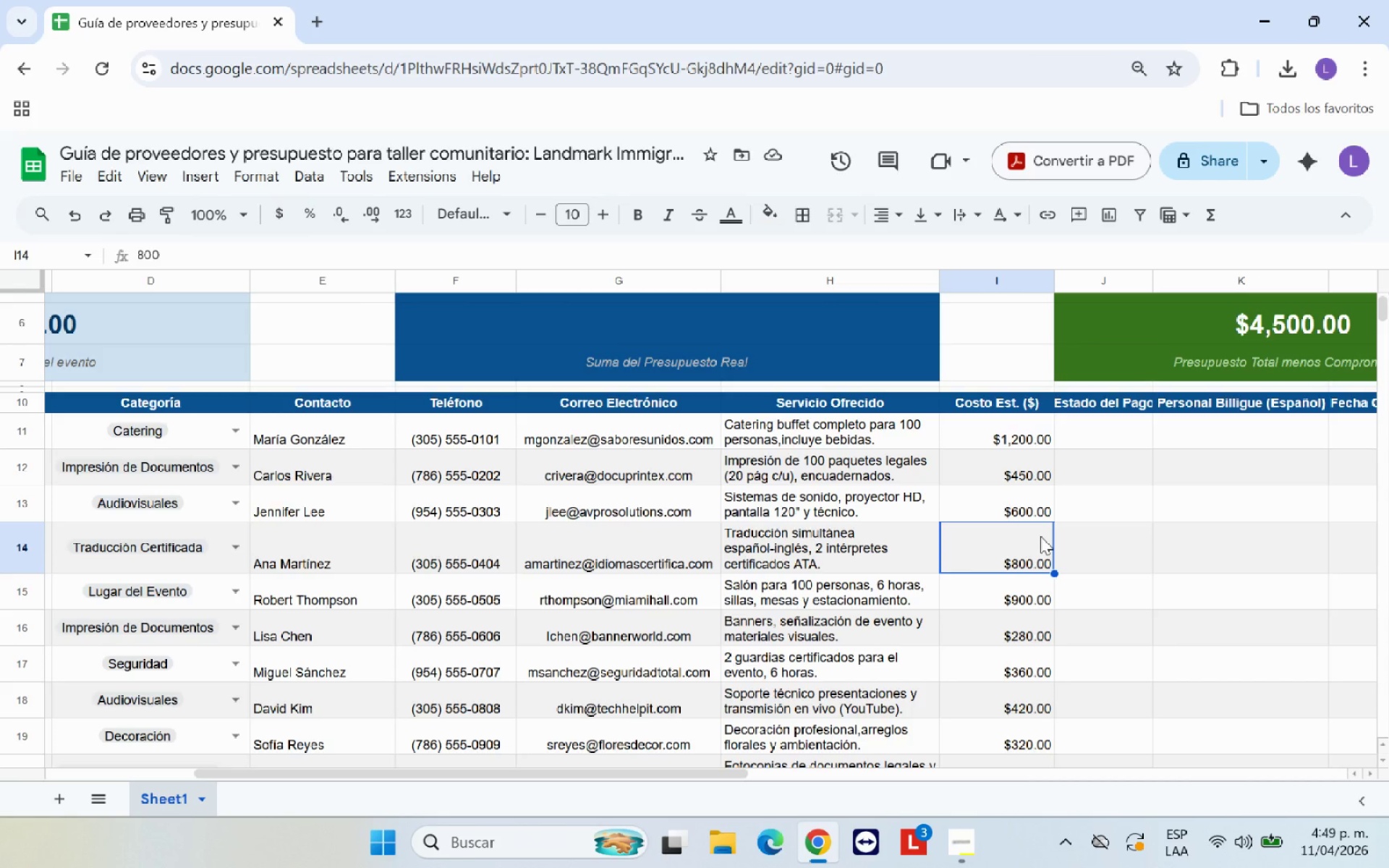 
wait(15.3)
 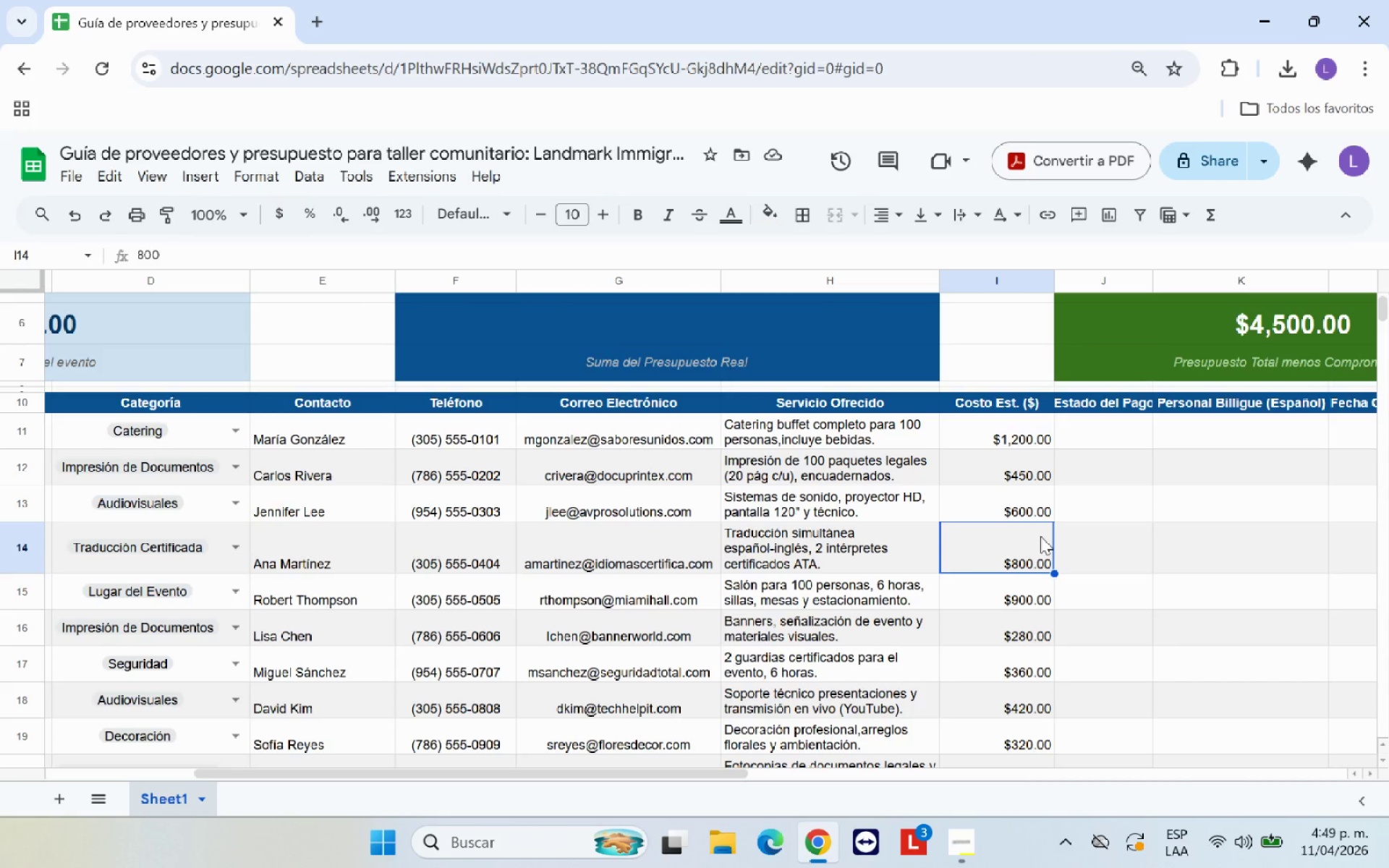 
scroll: coordinate [1011, 543], scroll_direction: up, amount: 3.0
 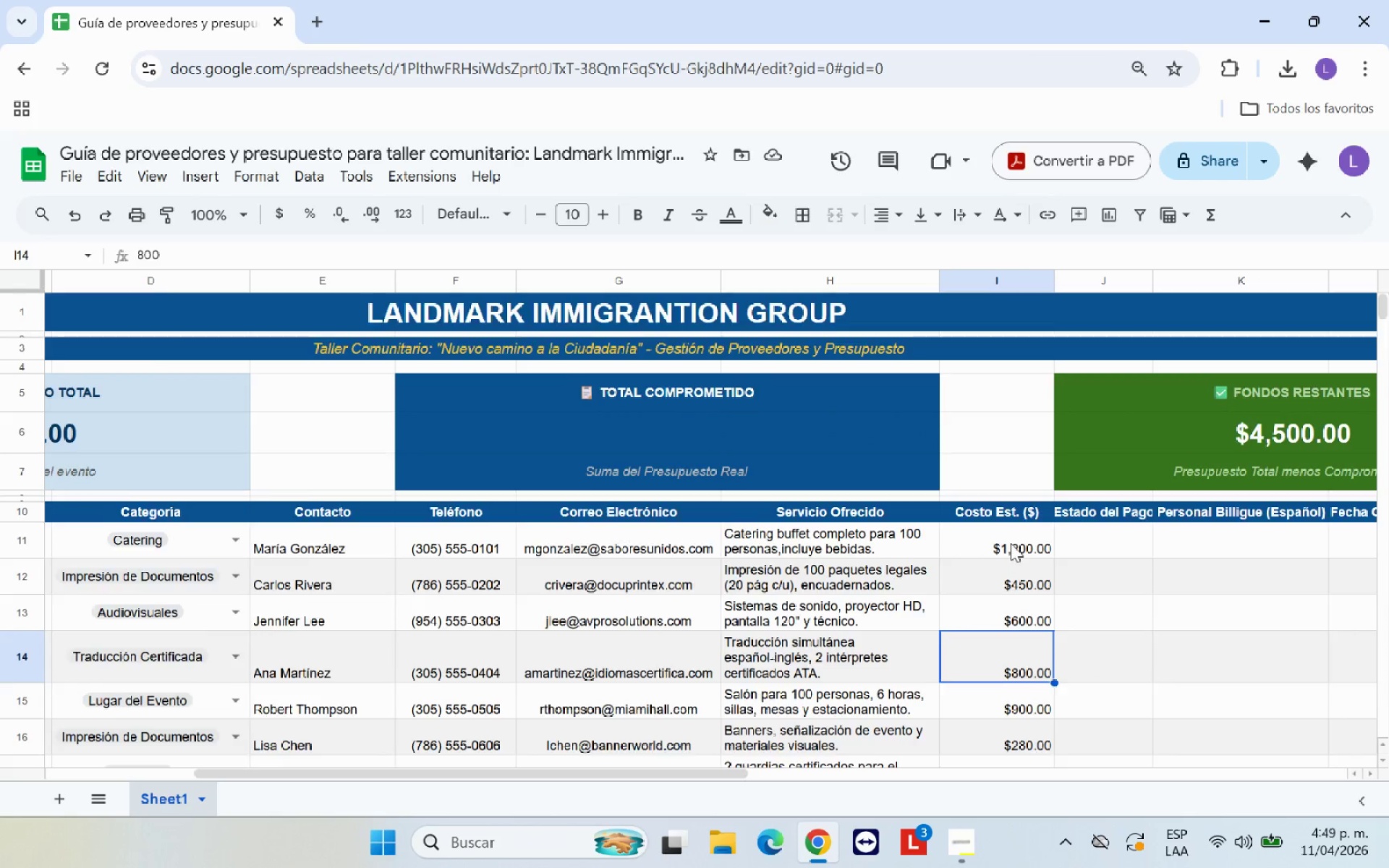 
scroll: coordinate [1011, 543], scroll_direction: down, amount: 1.0
 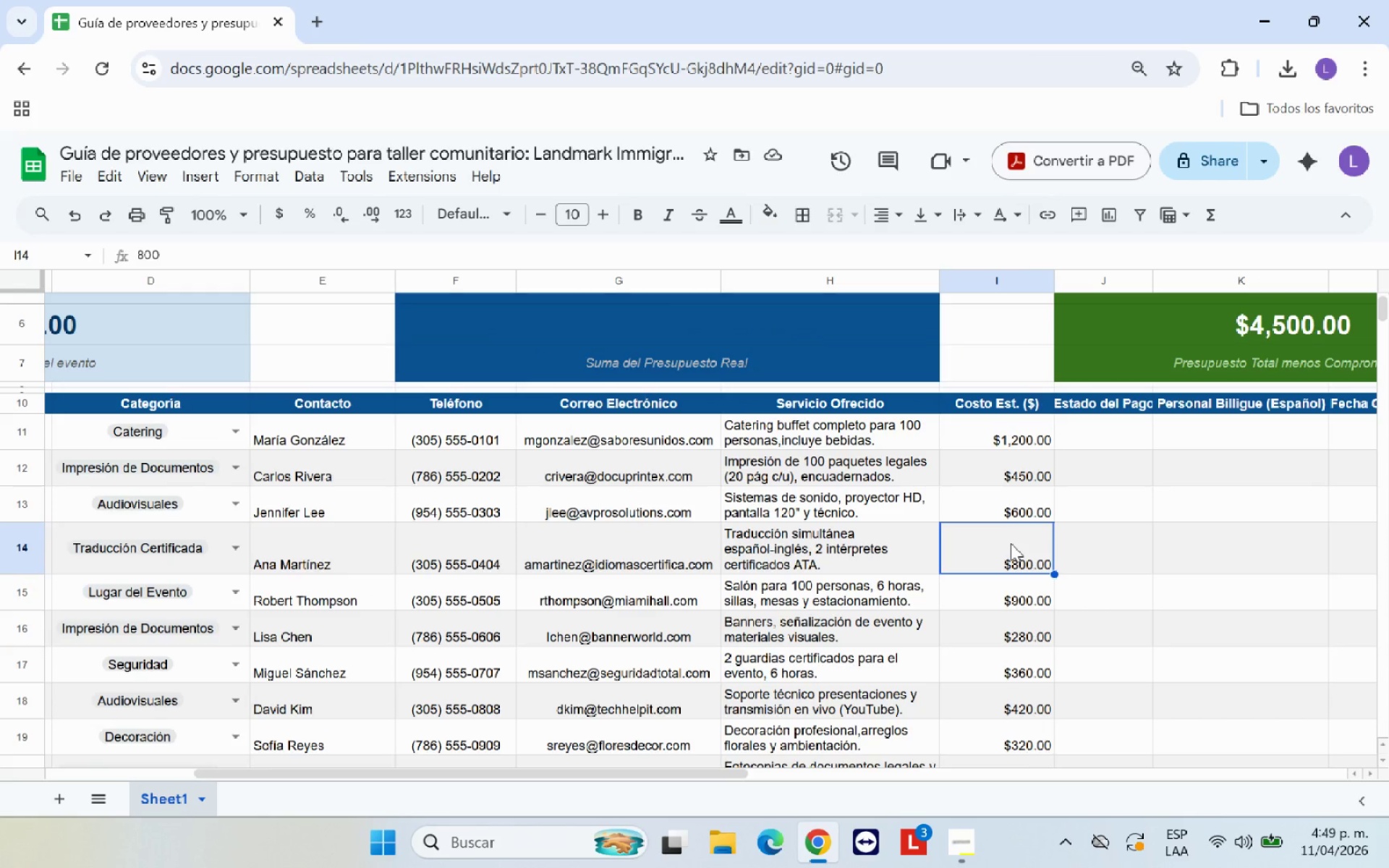 
wait(9.98)
 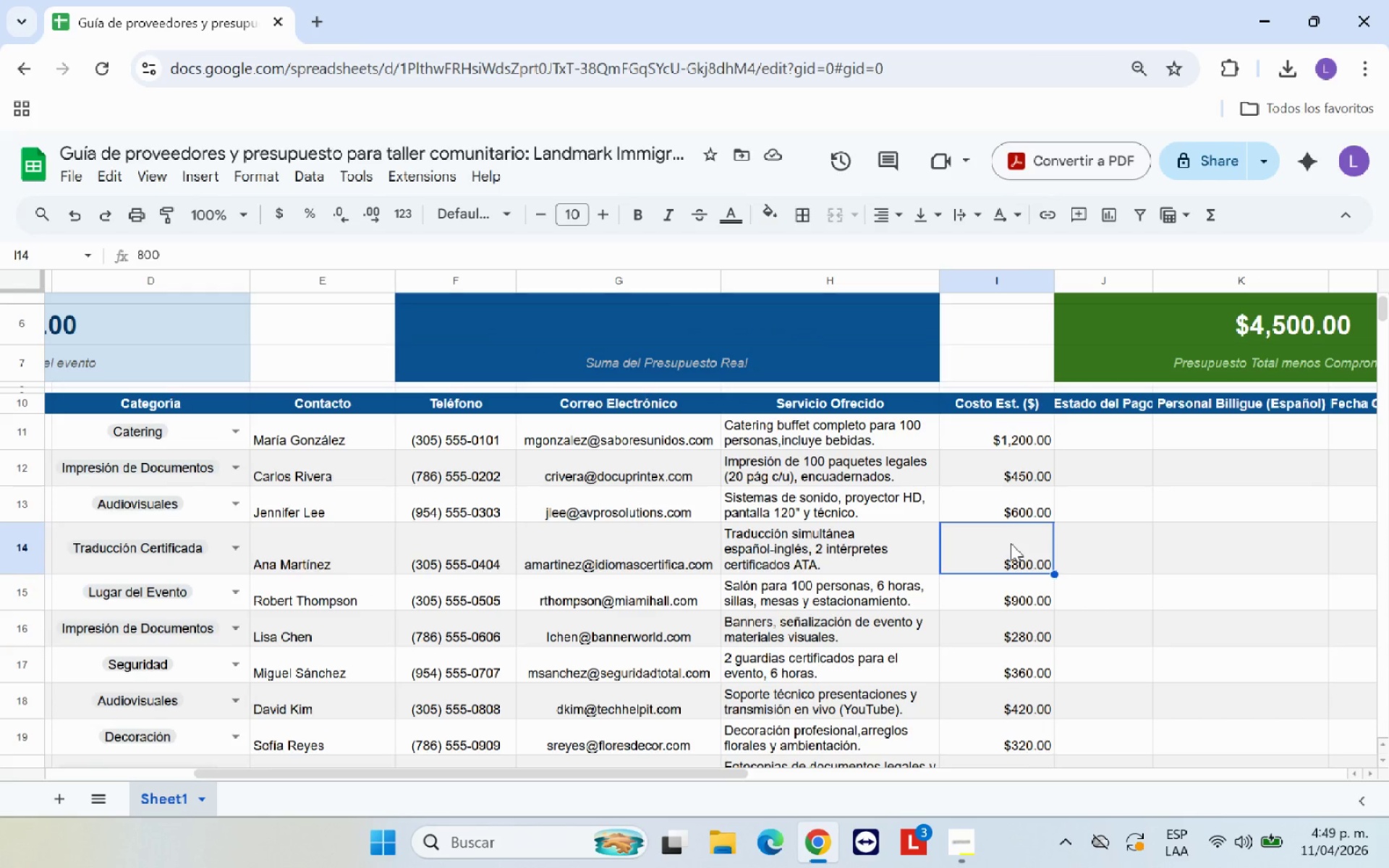 
left_click([1126, 484])
 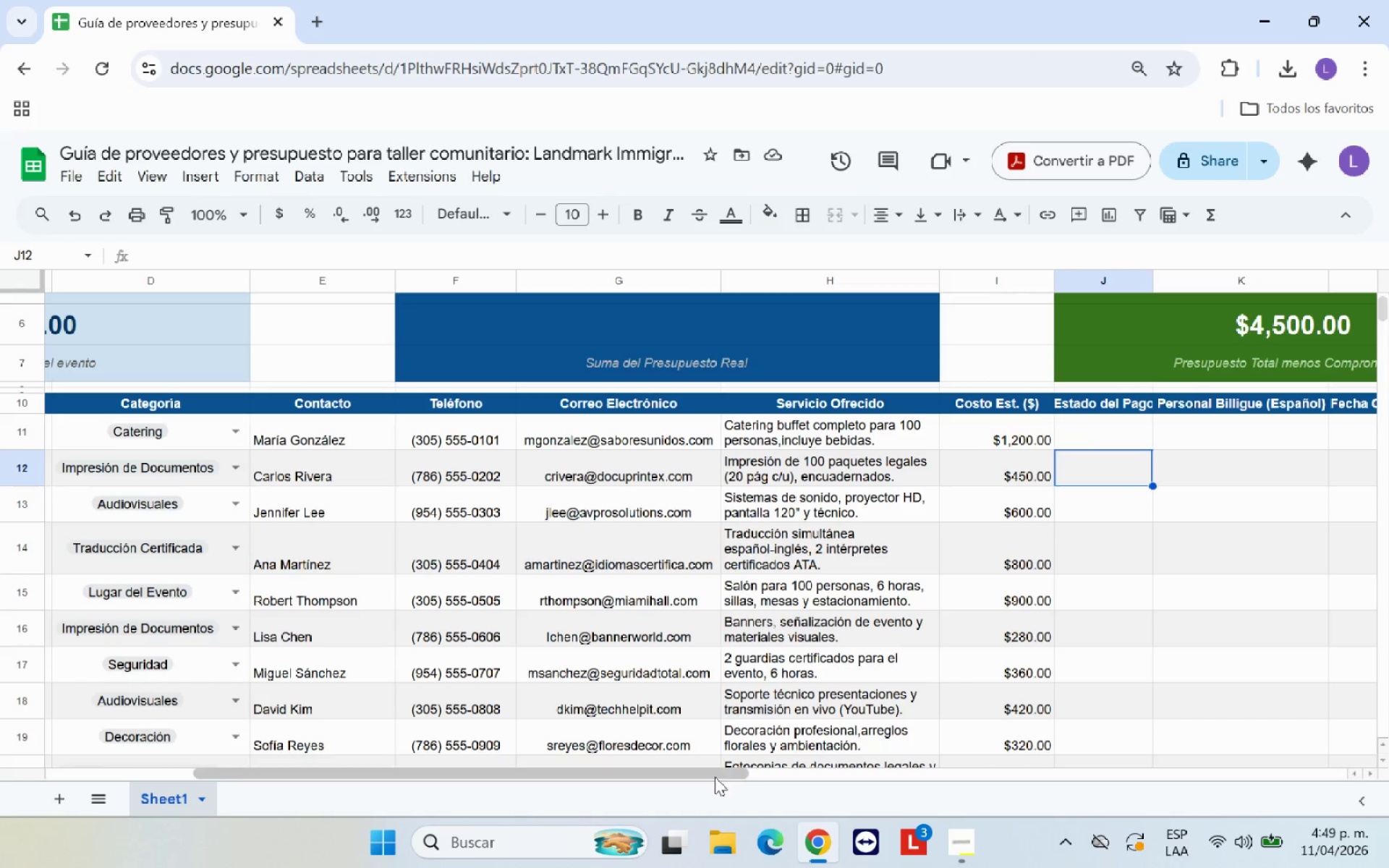 
left_click_drag(start_coordinate=[713, 775], to_coordinate=[957, 770])
 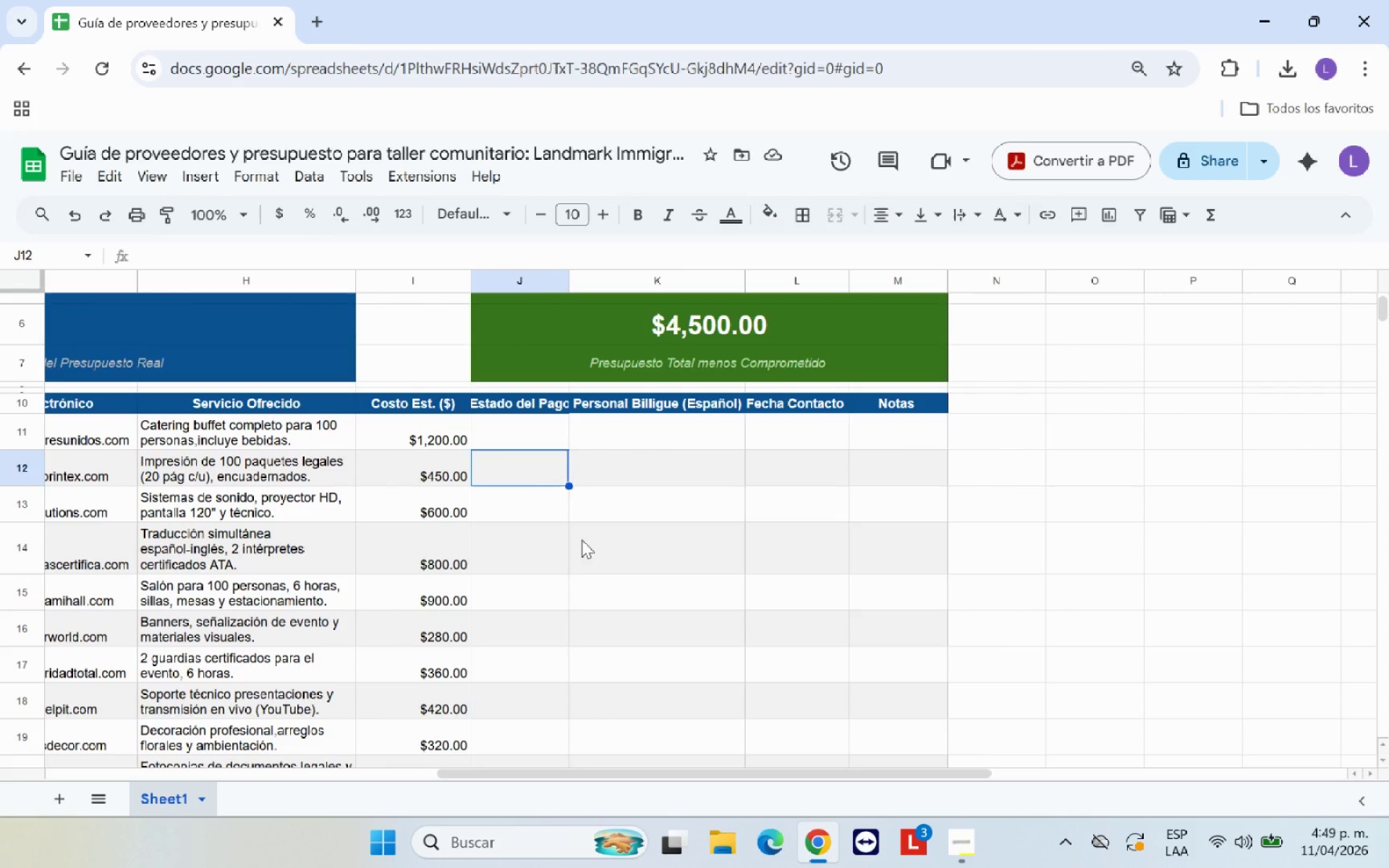 
left_click([576, 535])
 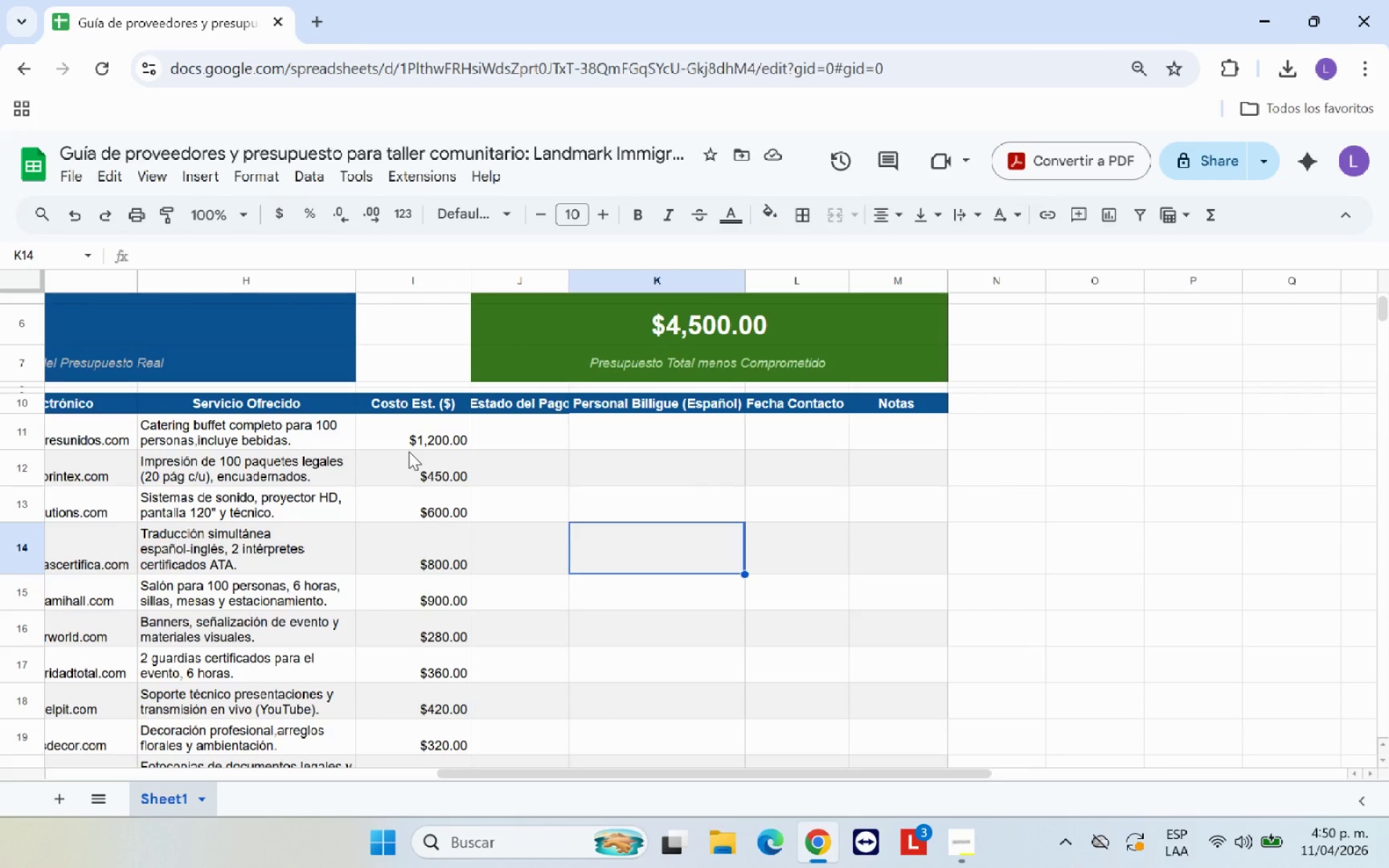 
wait(6.0)
 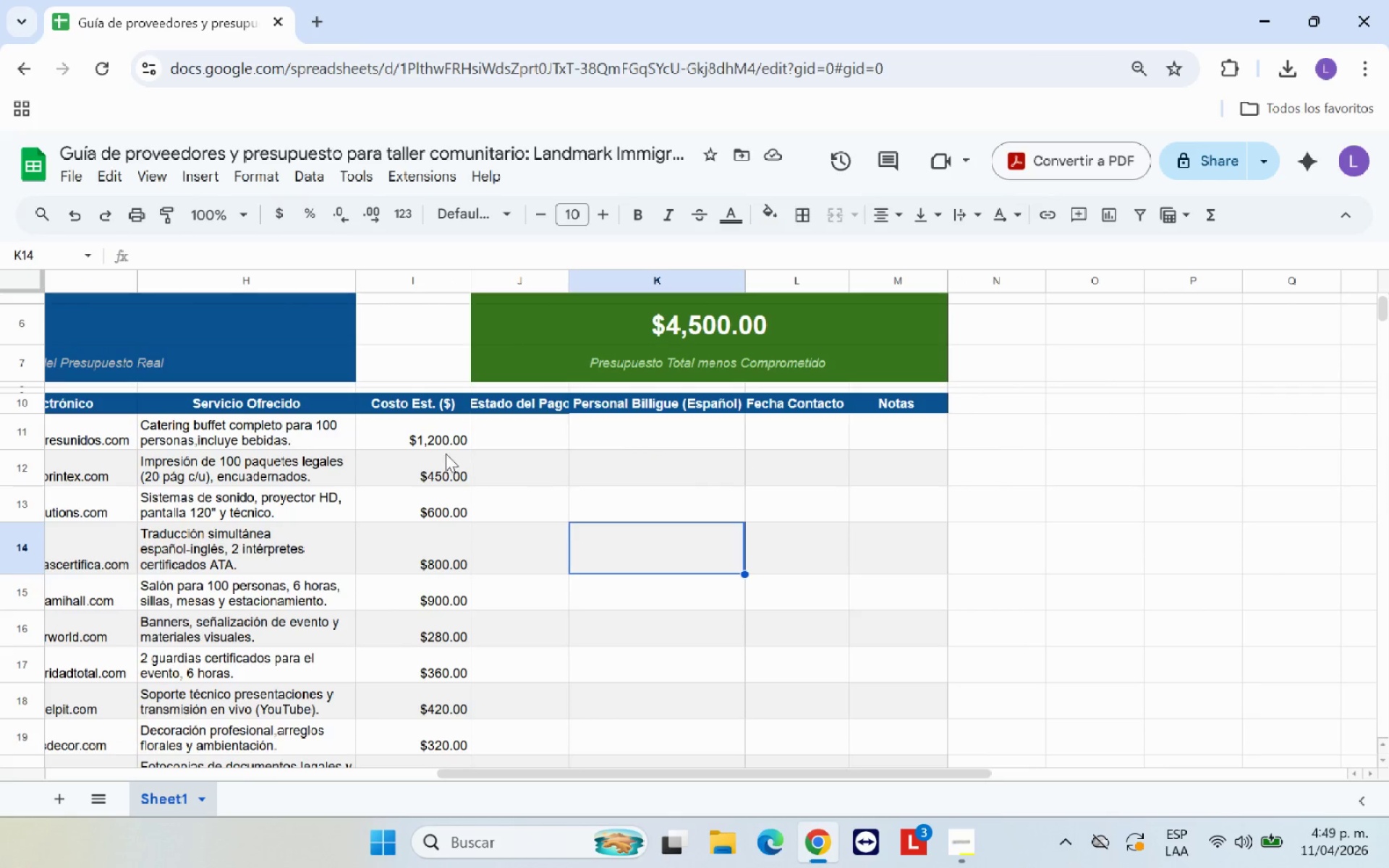 
left_click_drag(start_coordinate=[433, 443], to_coordinate=[449, 714])
 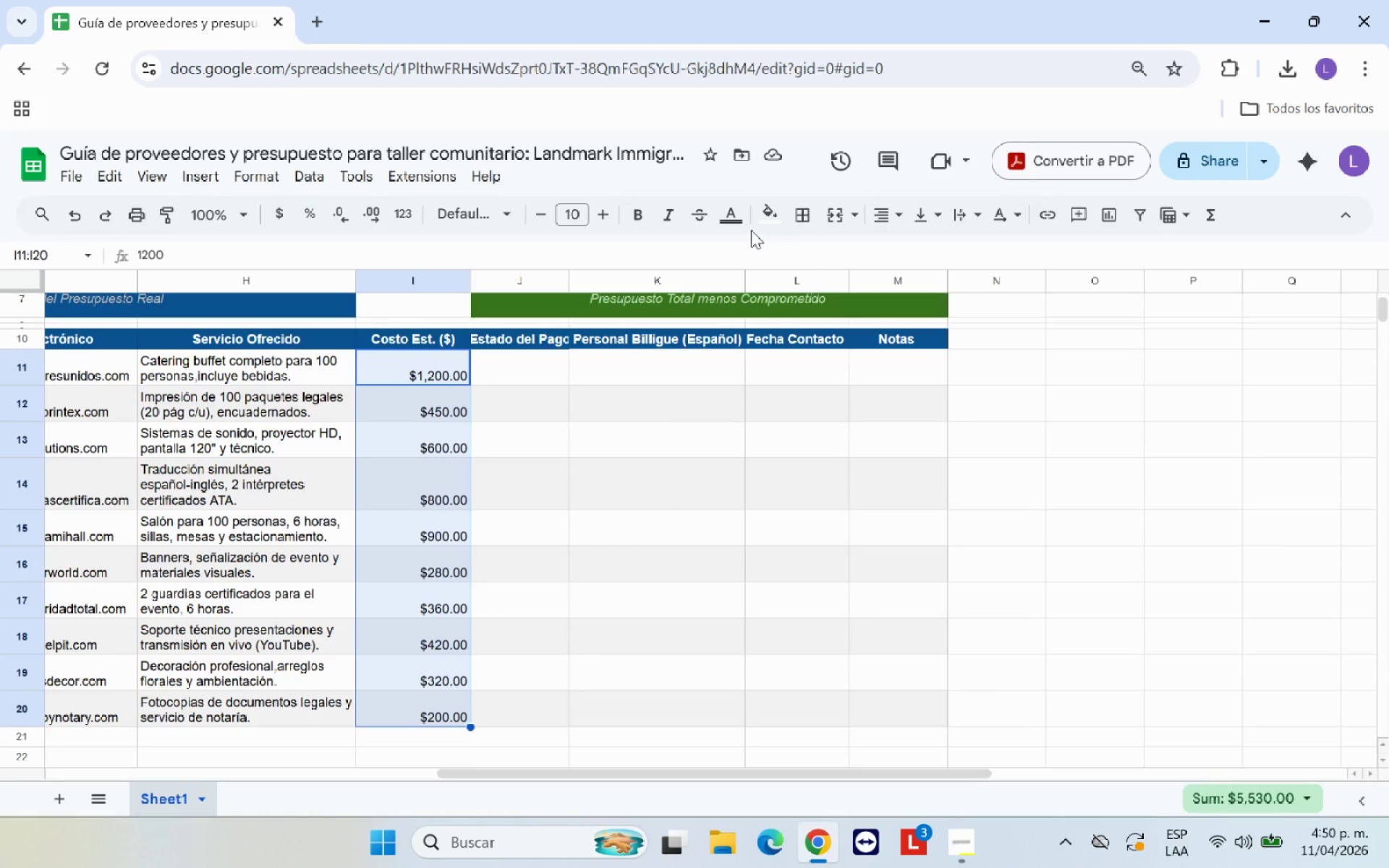 
left_click([738, 219])
 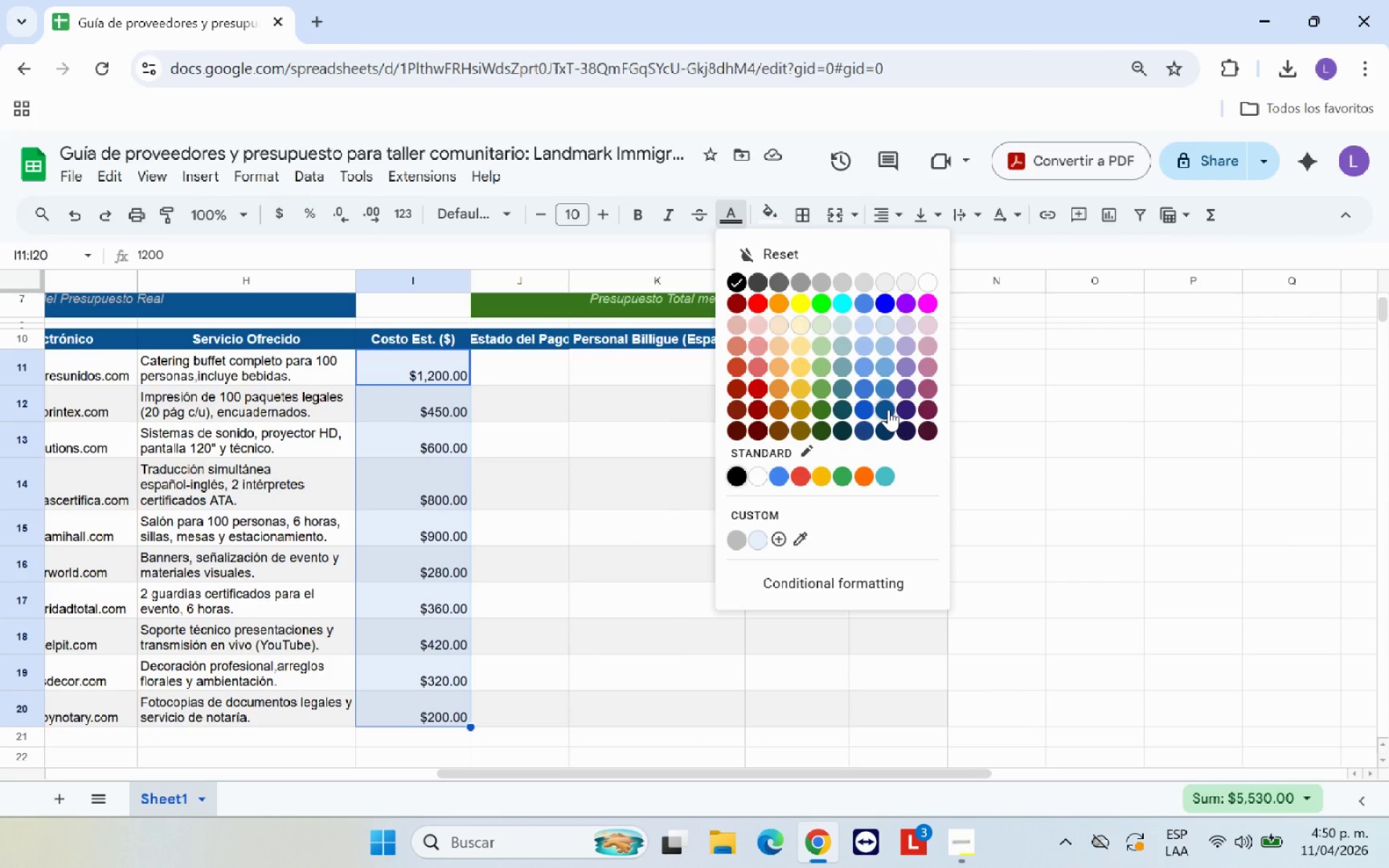 
left_click([888, 409])
 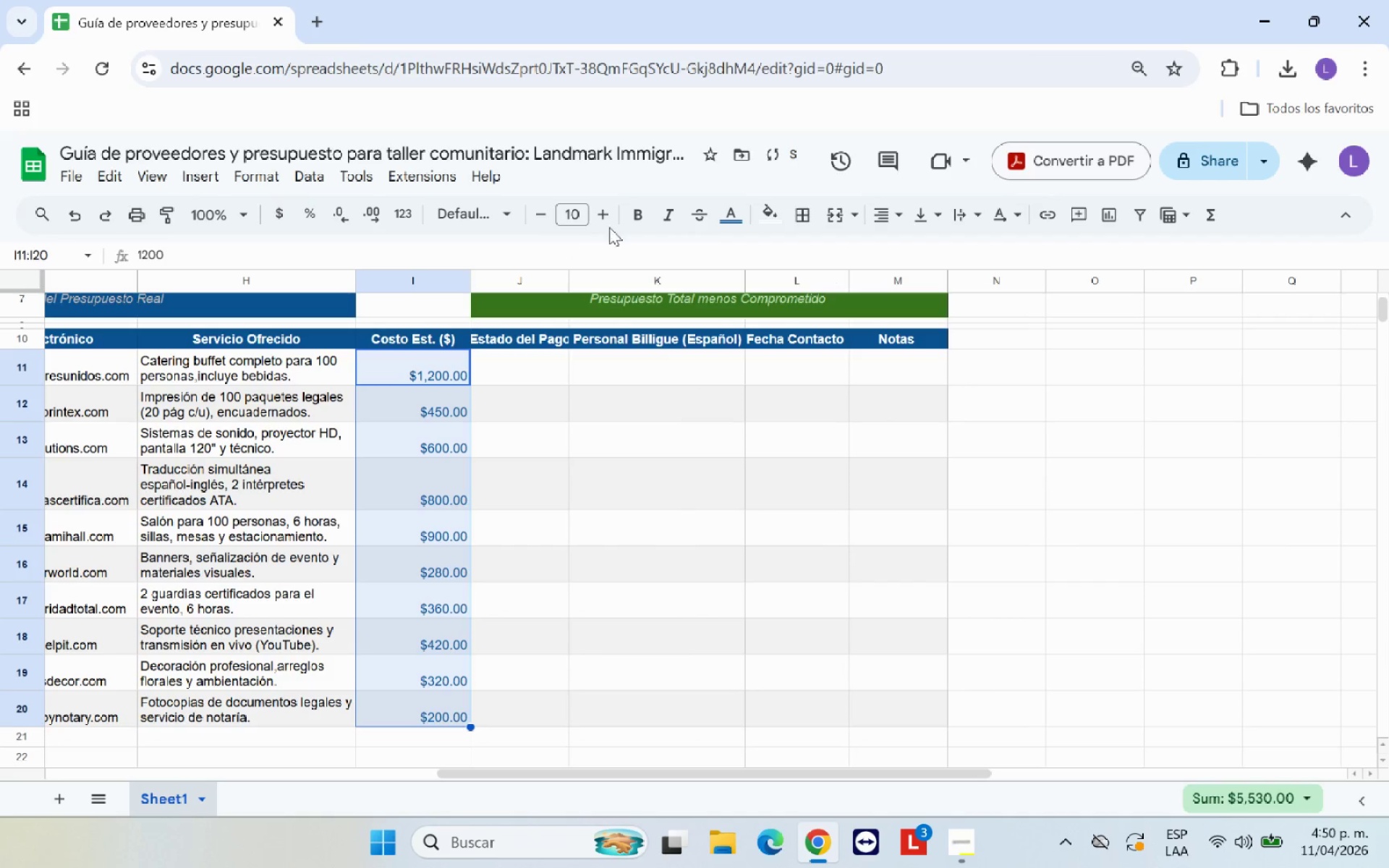 
left_click([628, 216])
 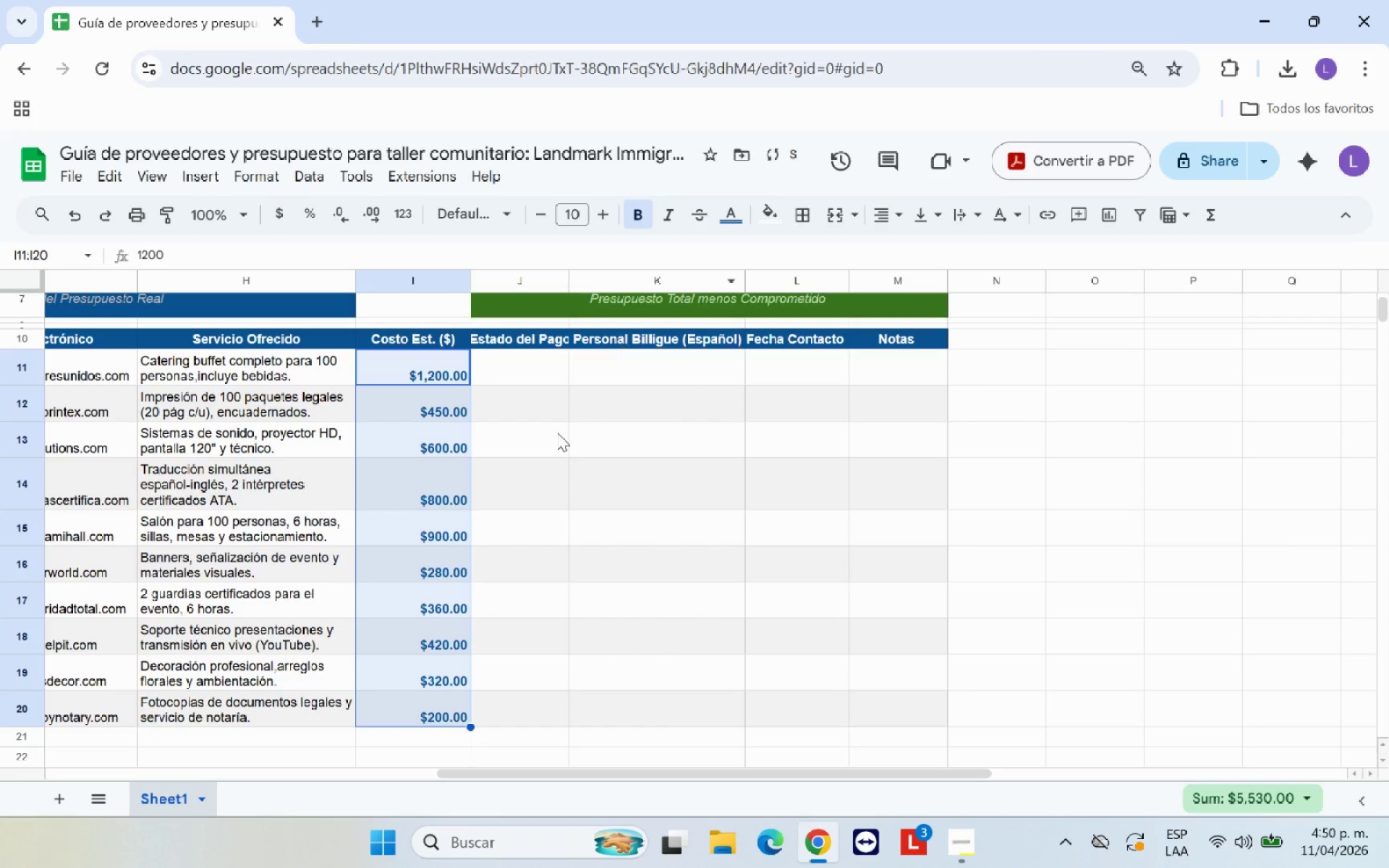 
left_click([557, 433])
 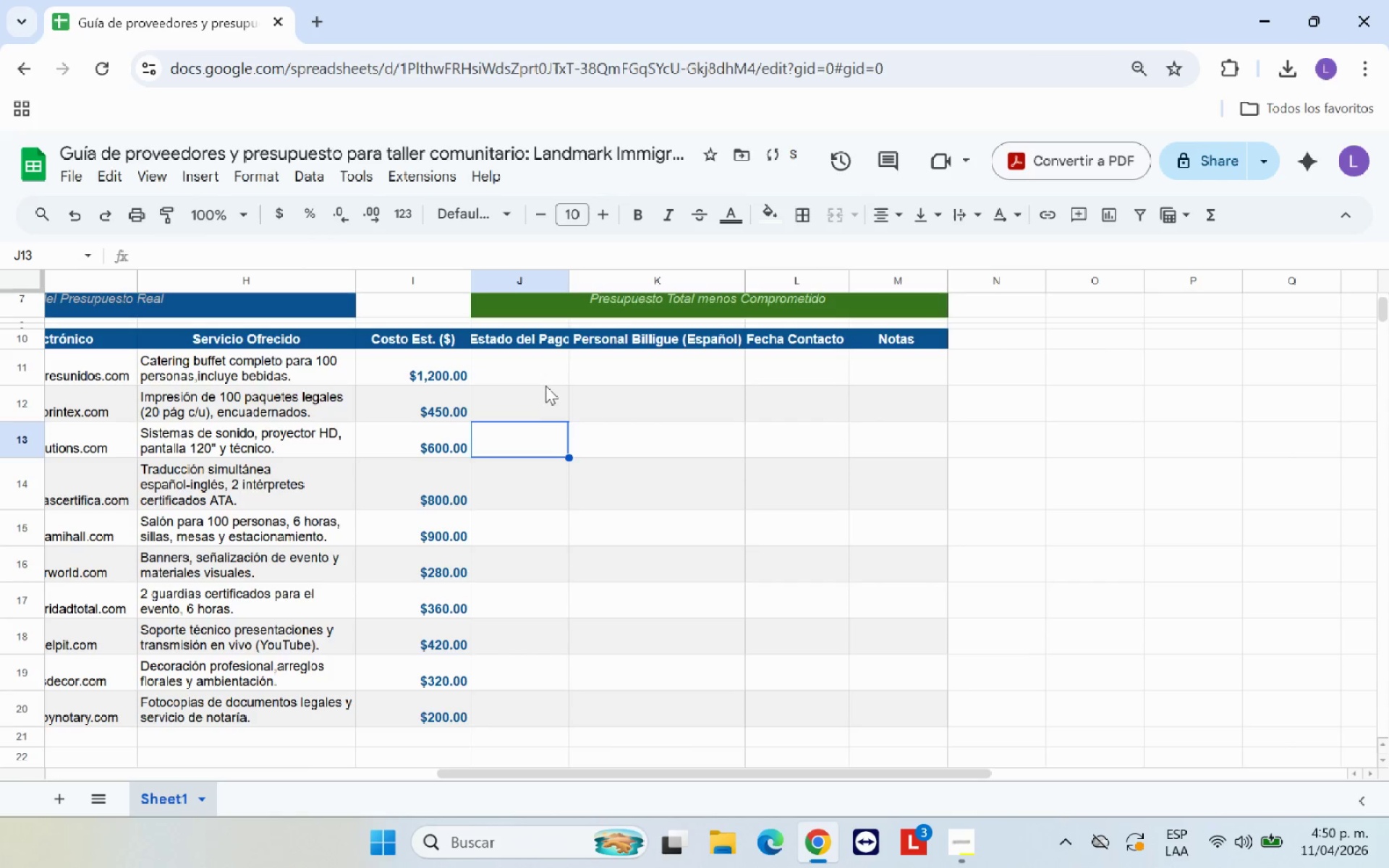 
left_click([555, 371])
 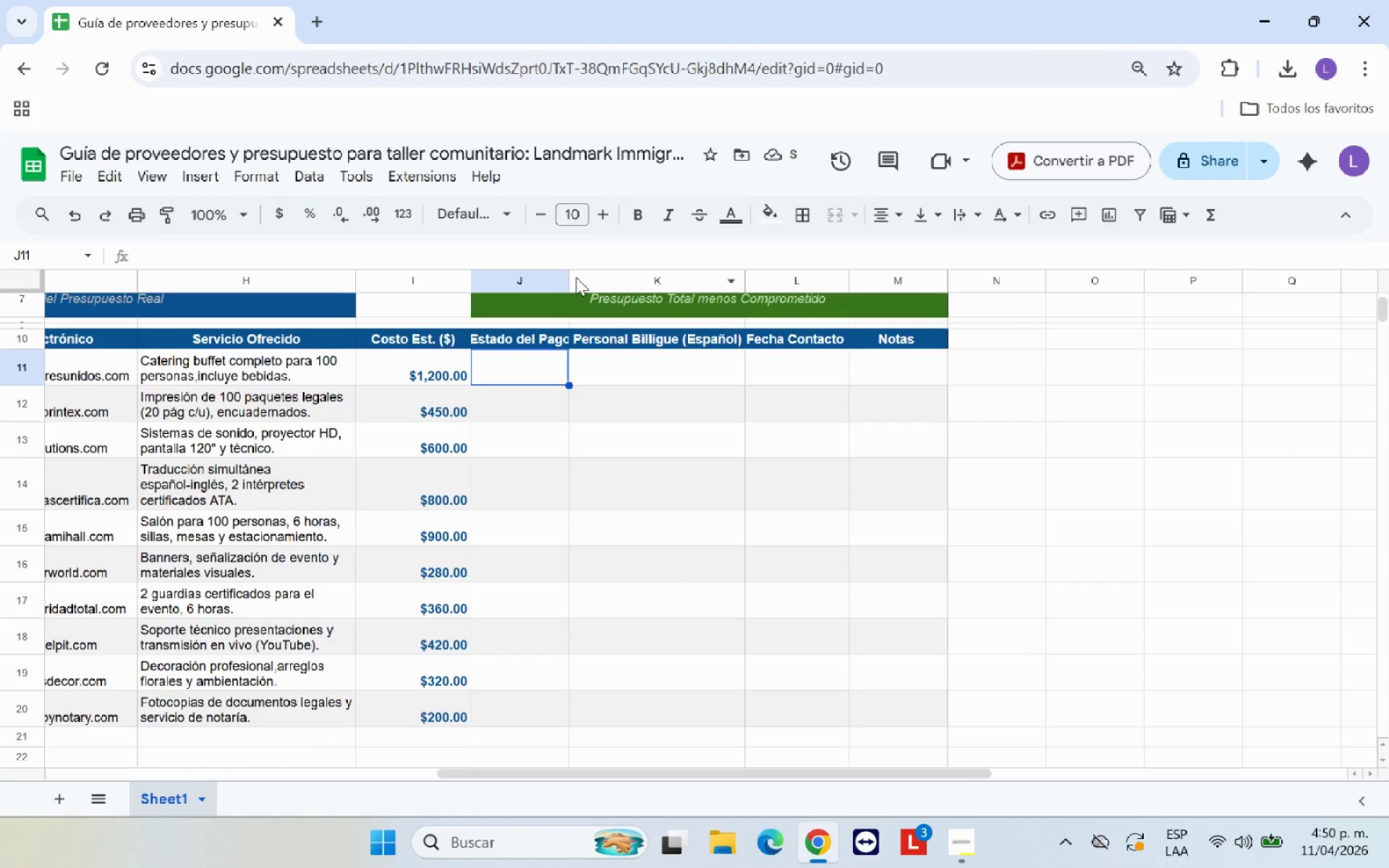 
left_click_drag(start_coordinate=[569, 278], to_coordinate=[598, 280])
 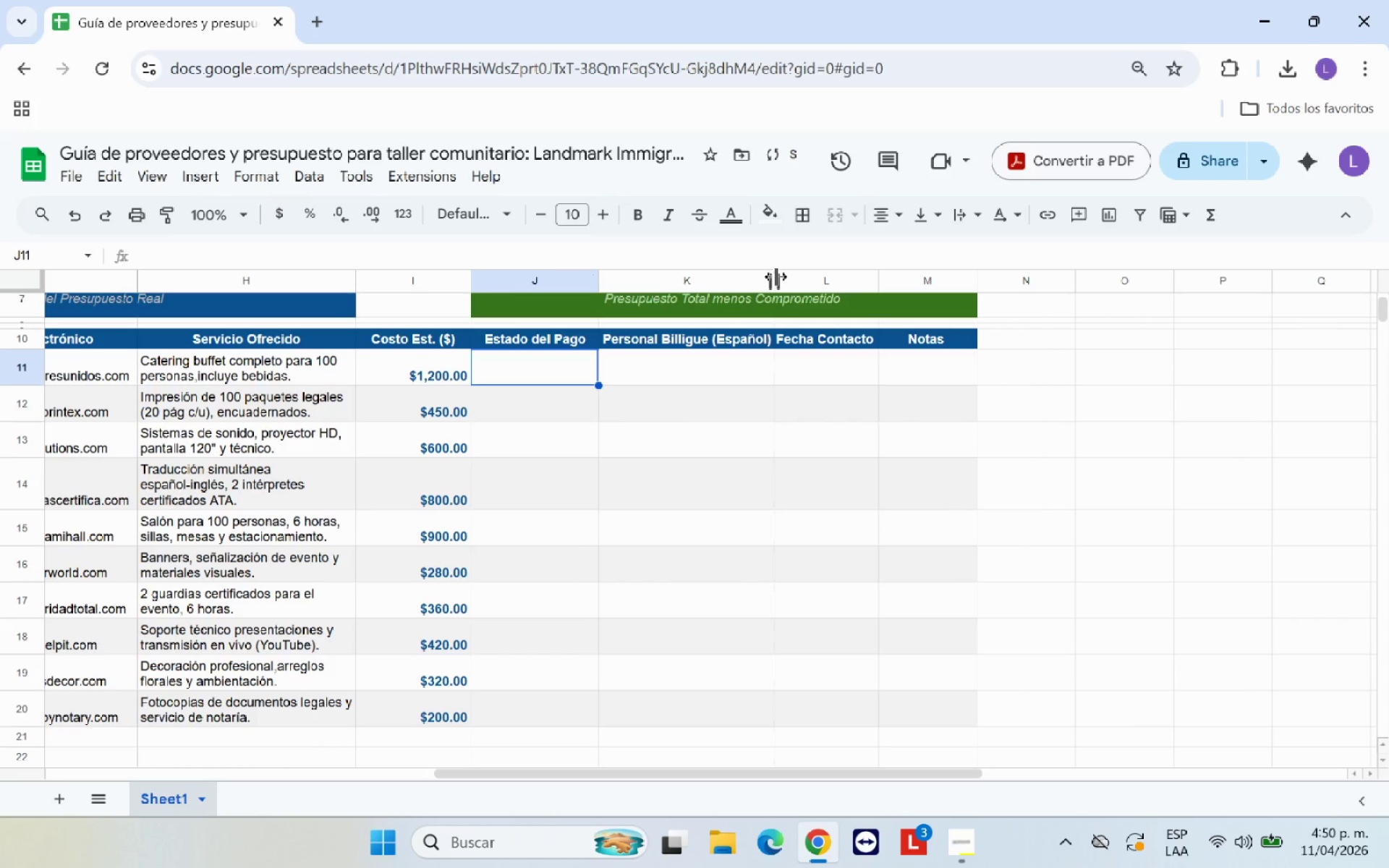 
left_click_drag(start_coordinate=[776, 276], to_coordinate=[805, 273])
 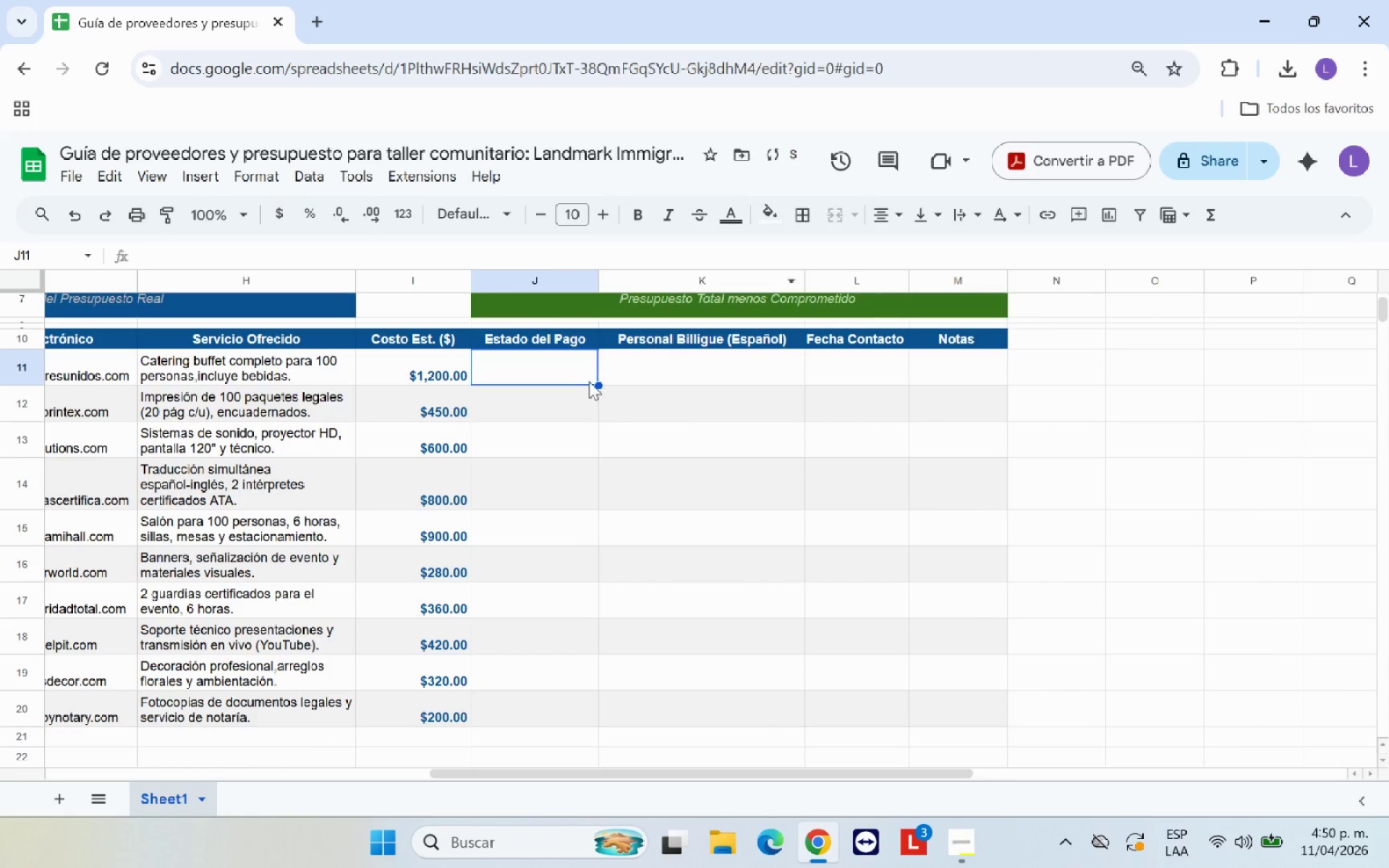 
left_click([583, 376])
 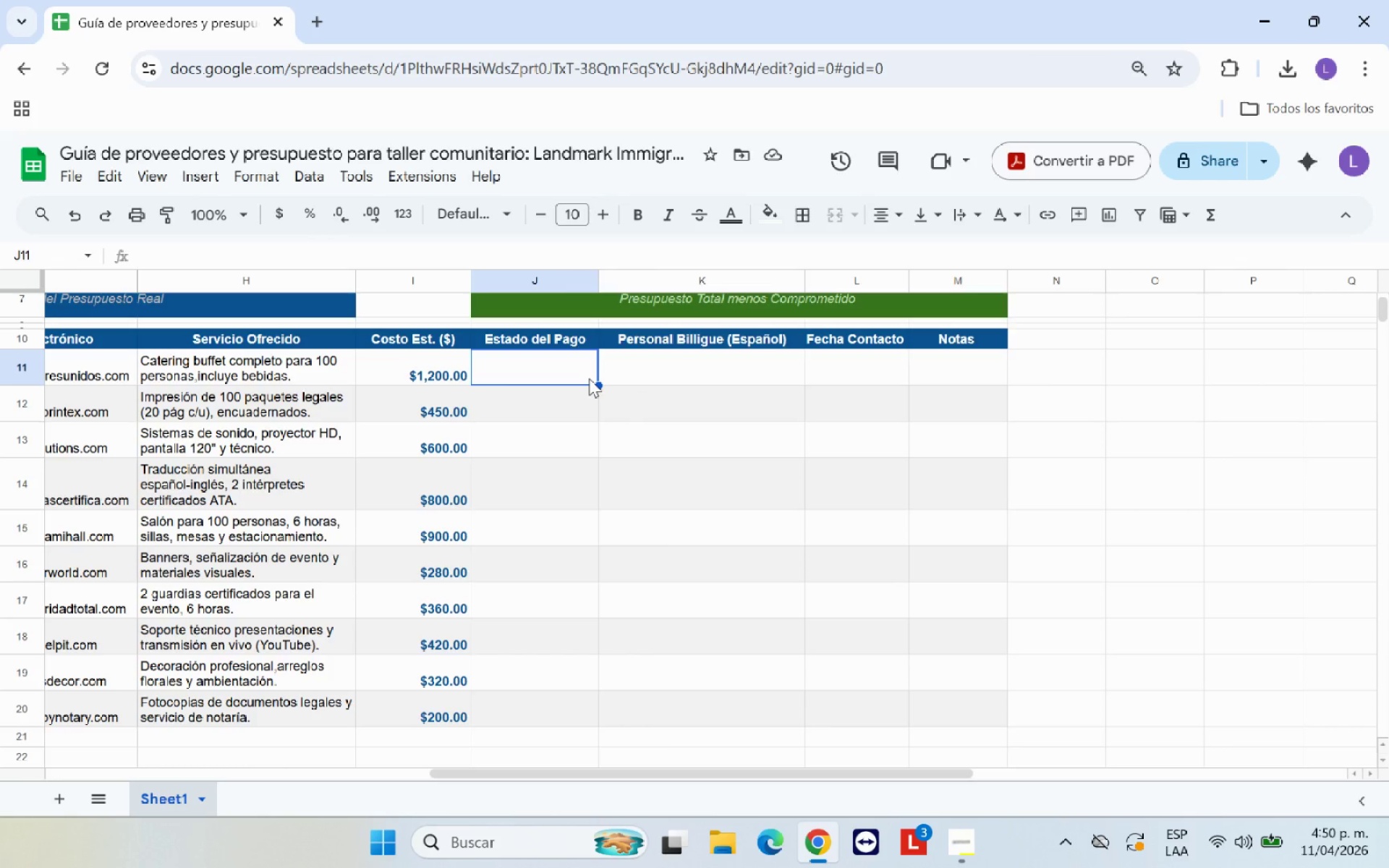 
wait(5.64)
 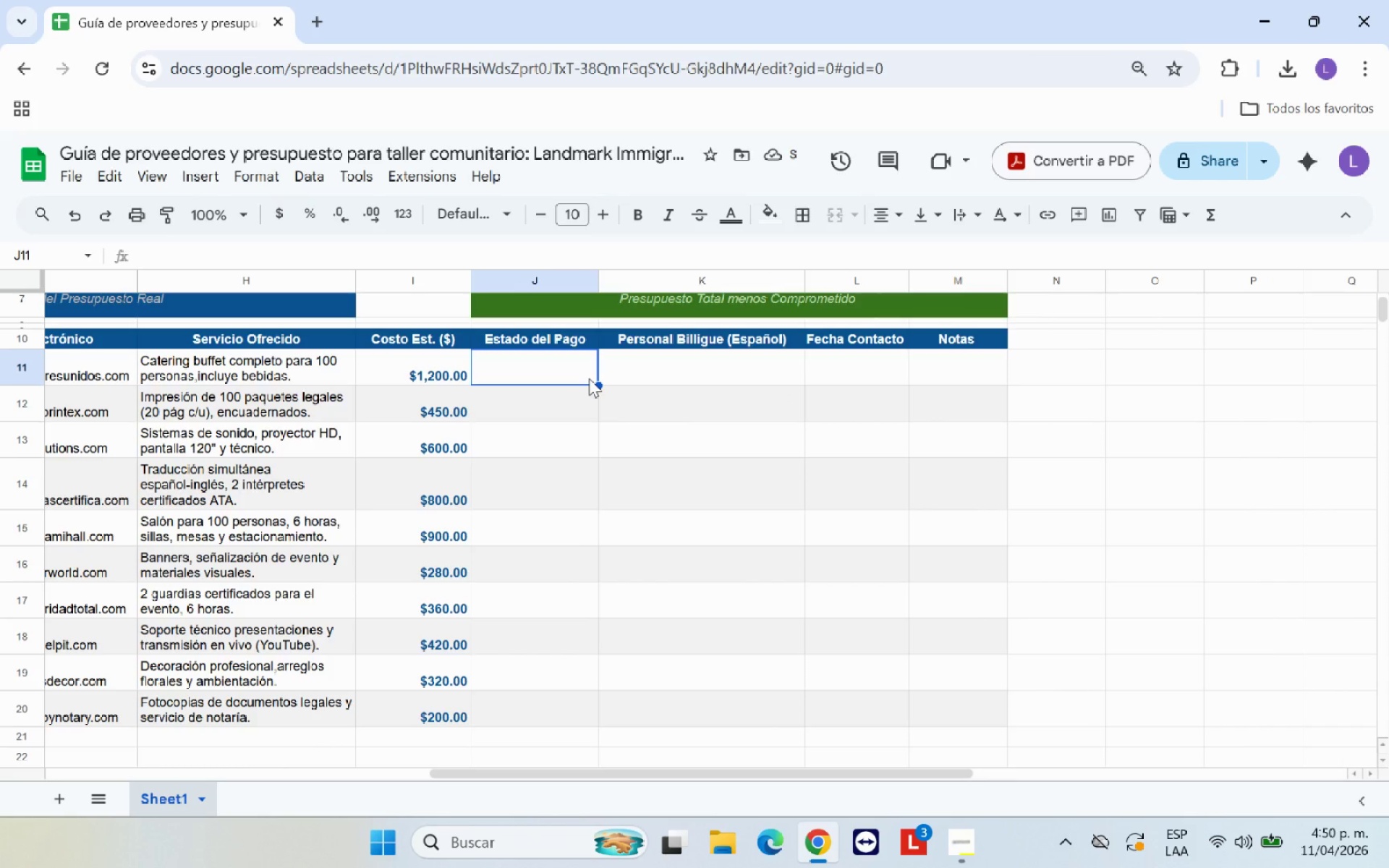 
left_click([297, 182])
 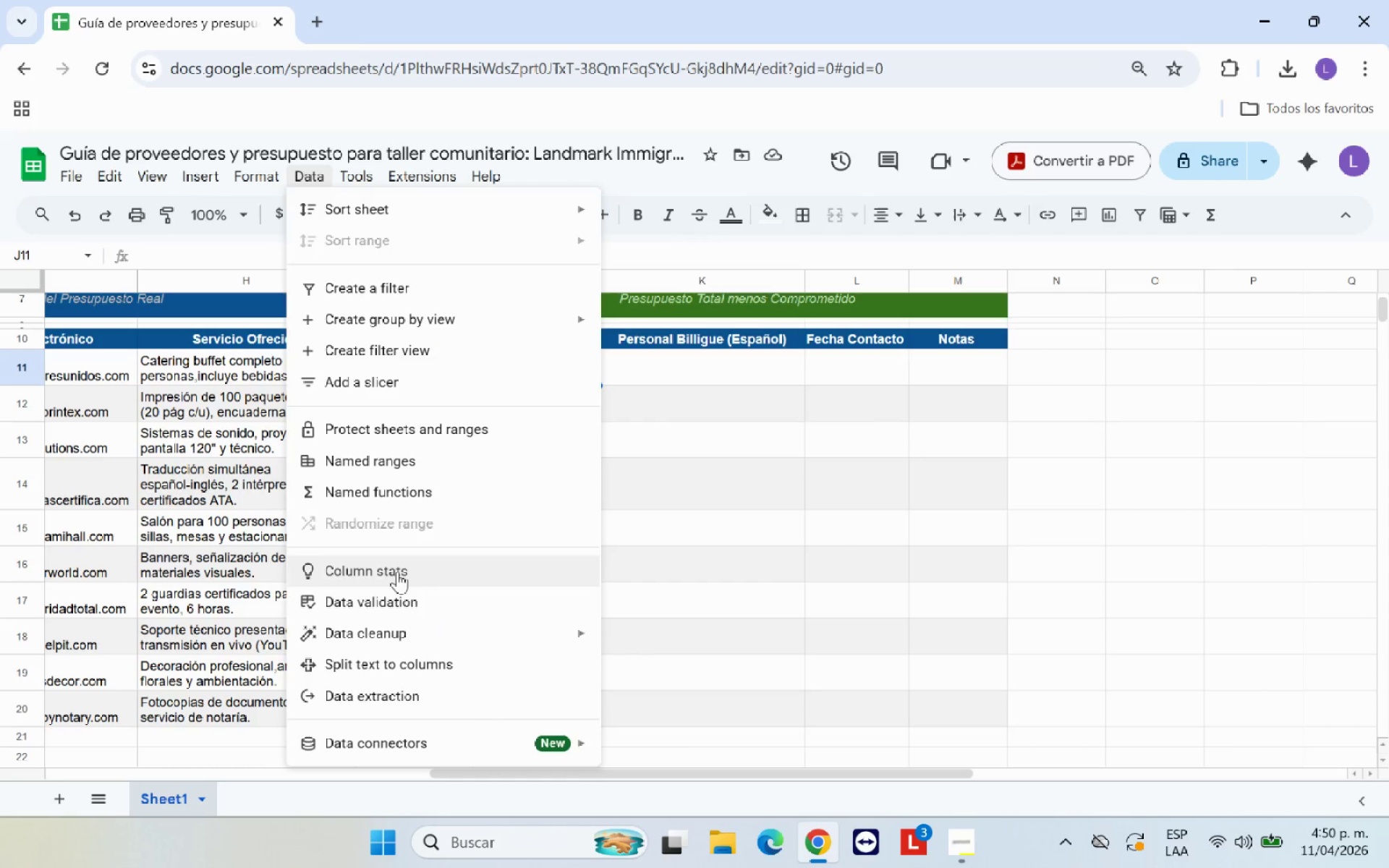 
left_click([404, 599])
 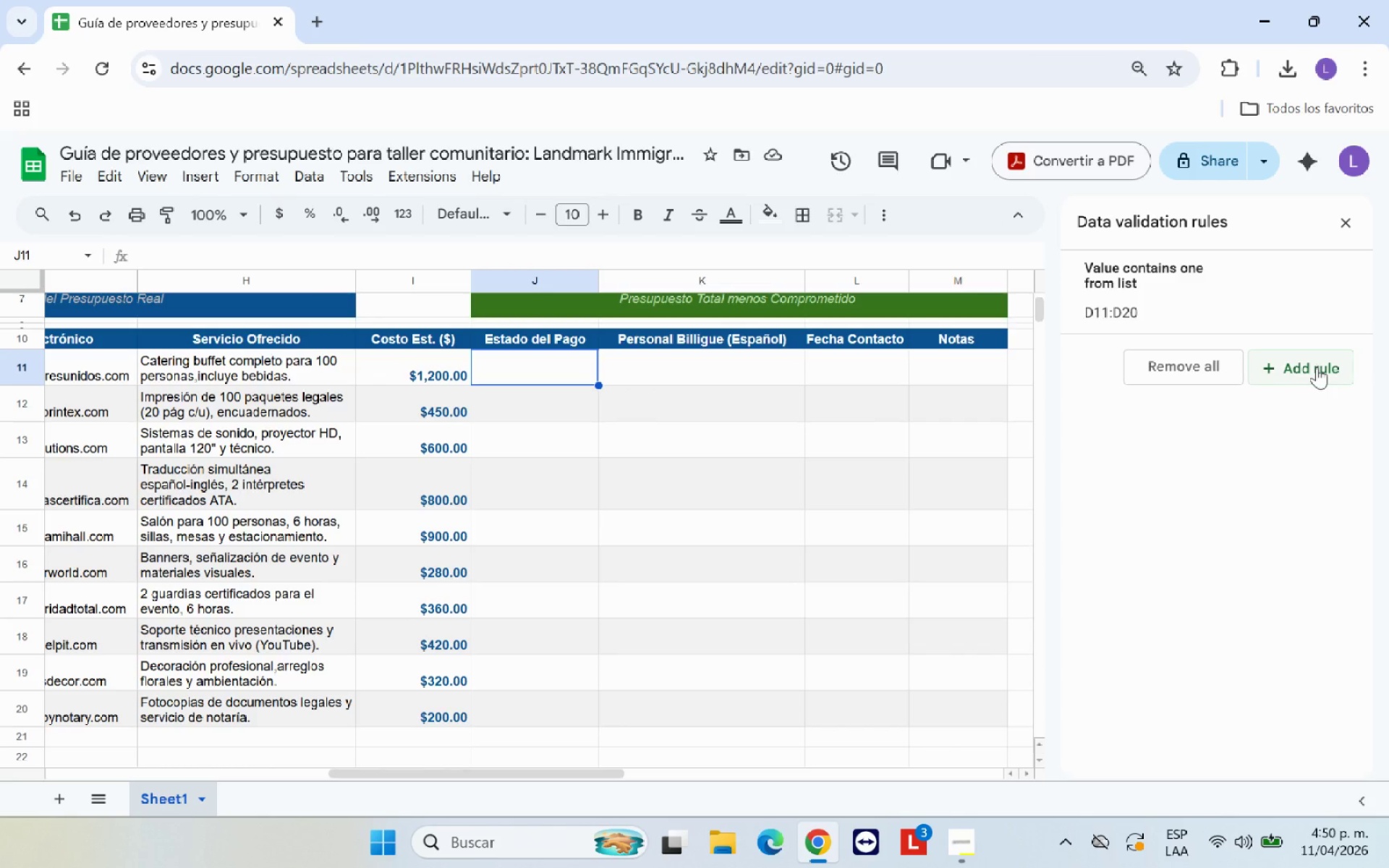 
left_click([1317, 367])
 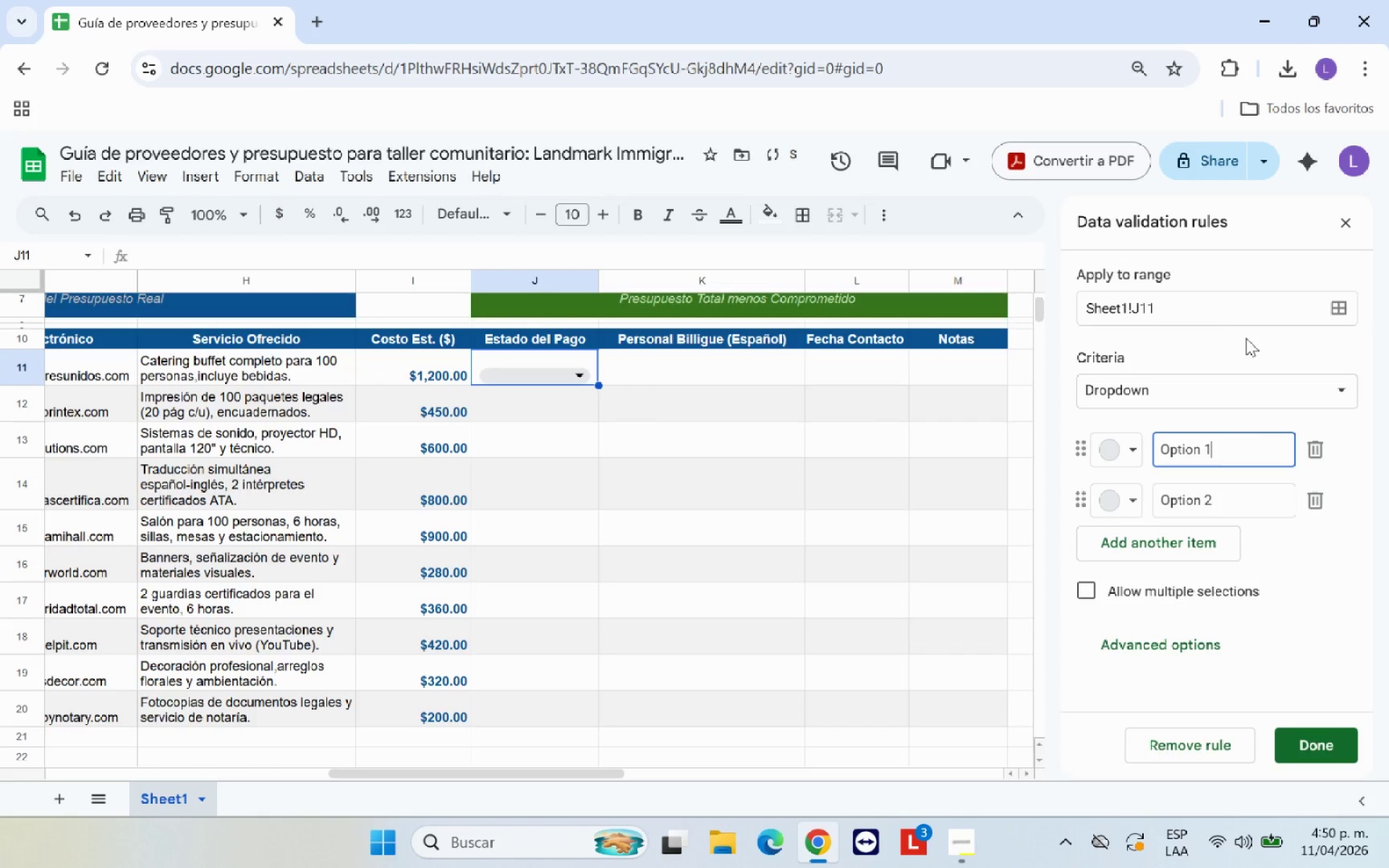 
left_click([1182, 310])
 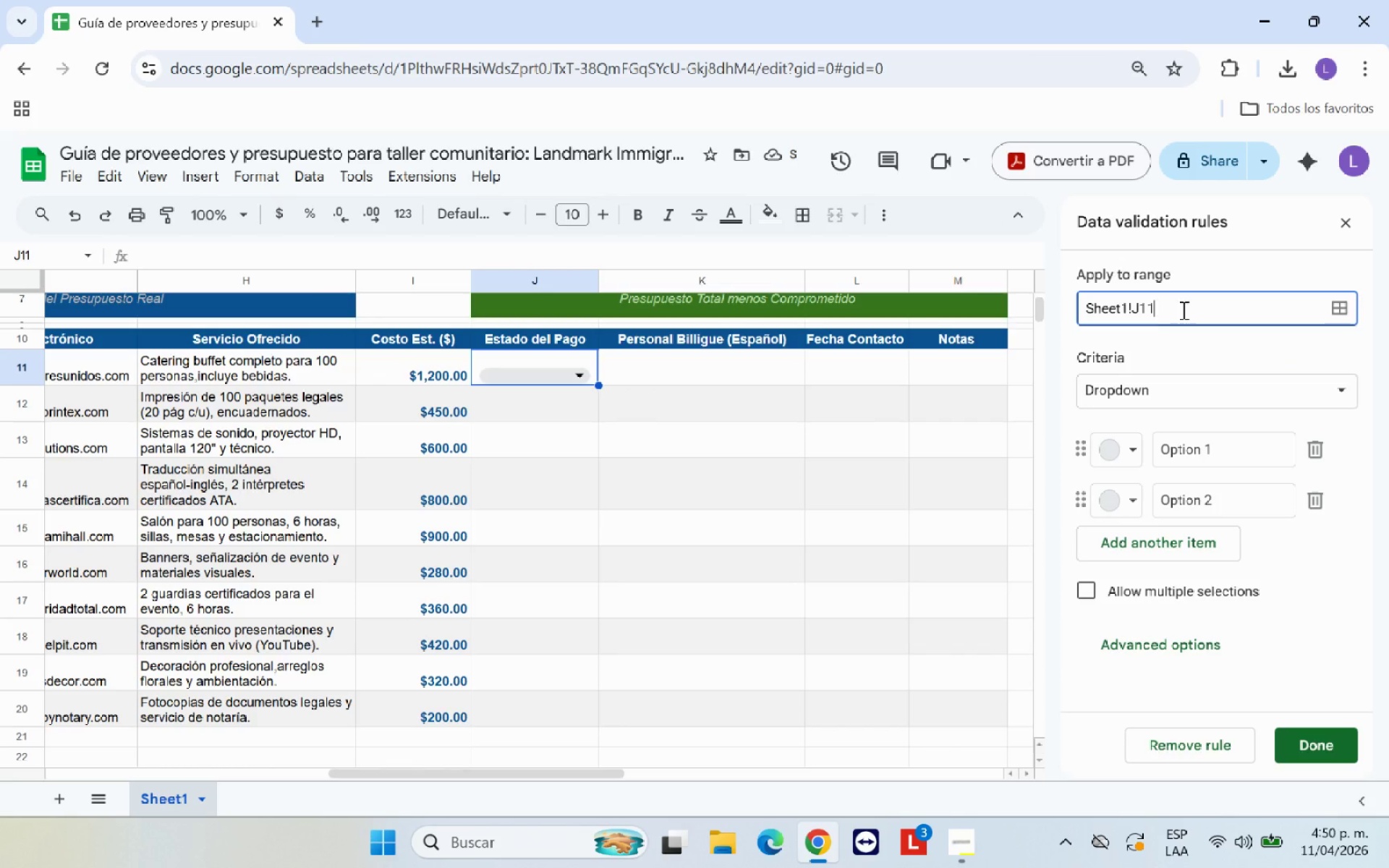 
type(>J20)
 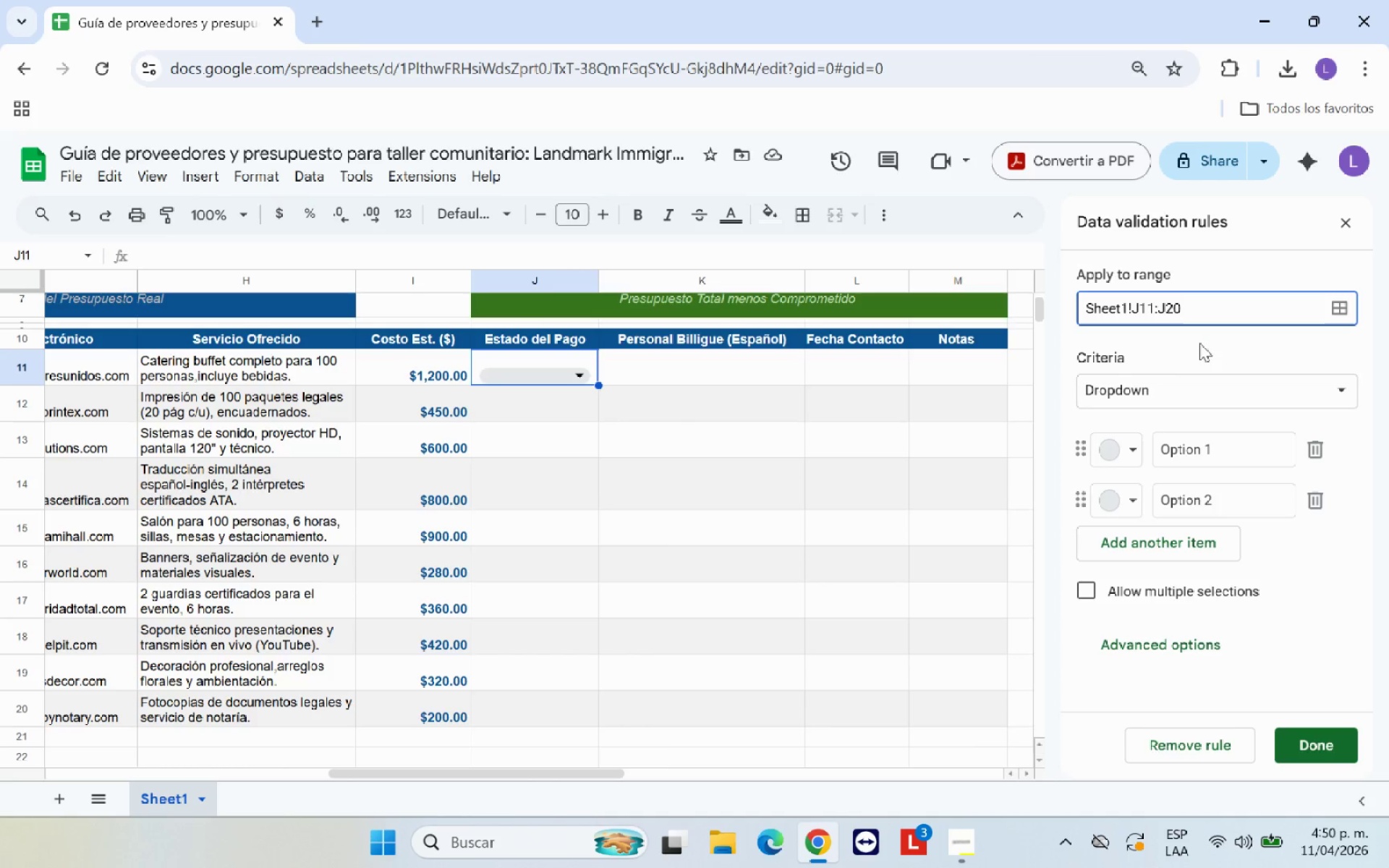 
left_click([1207, 347])
 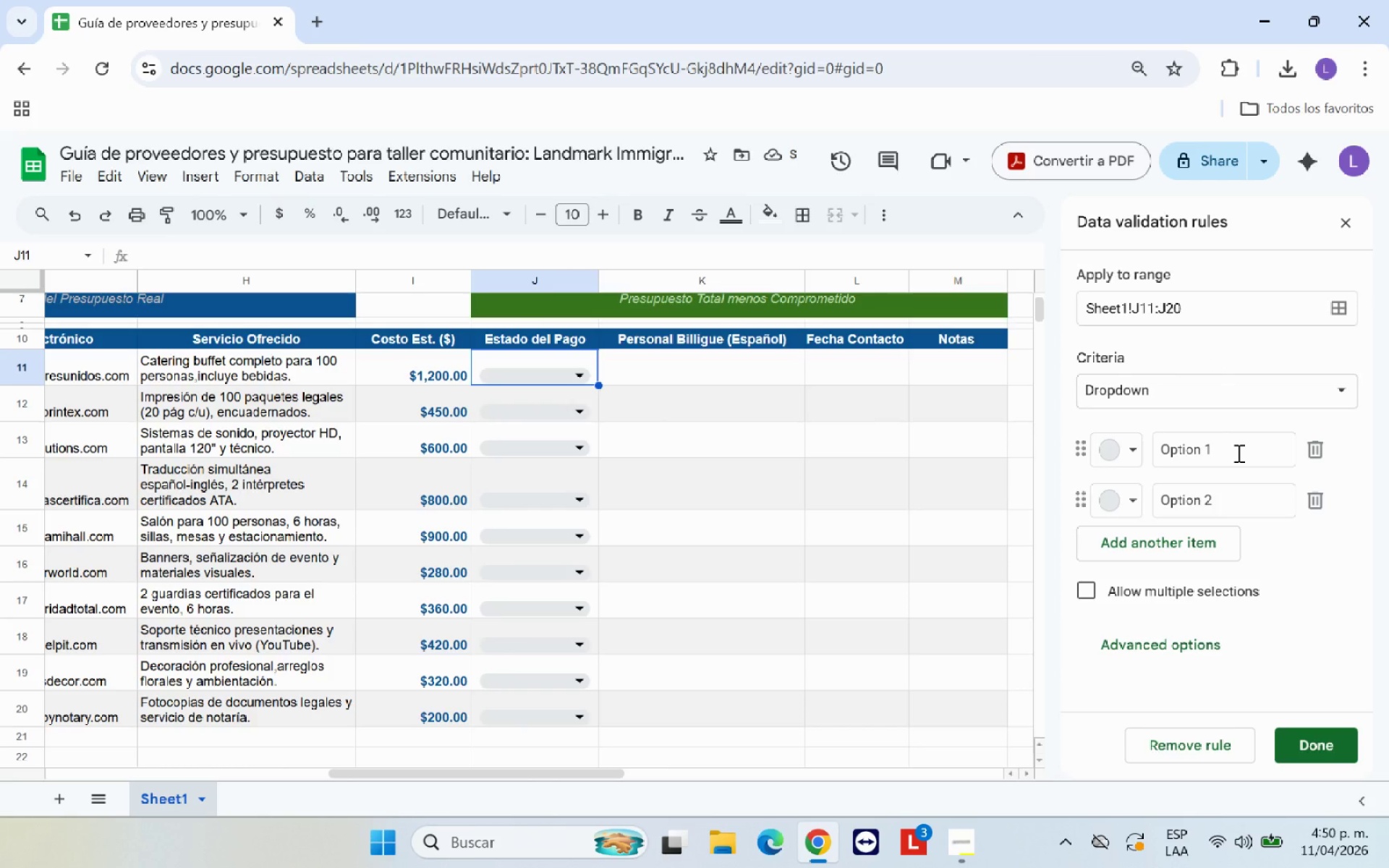 
left_click([1084, 597])
 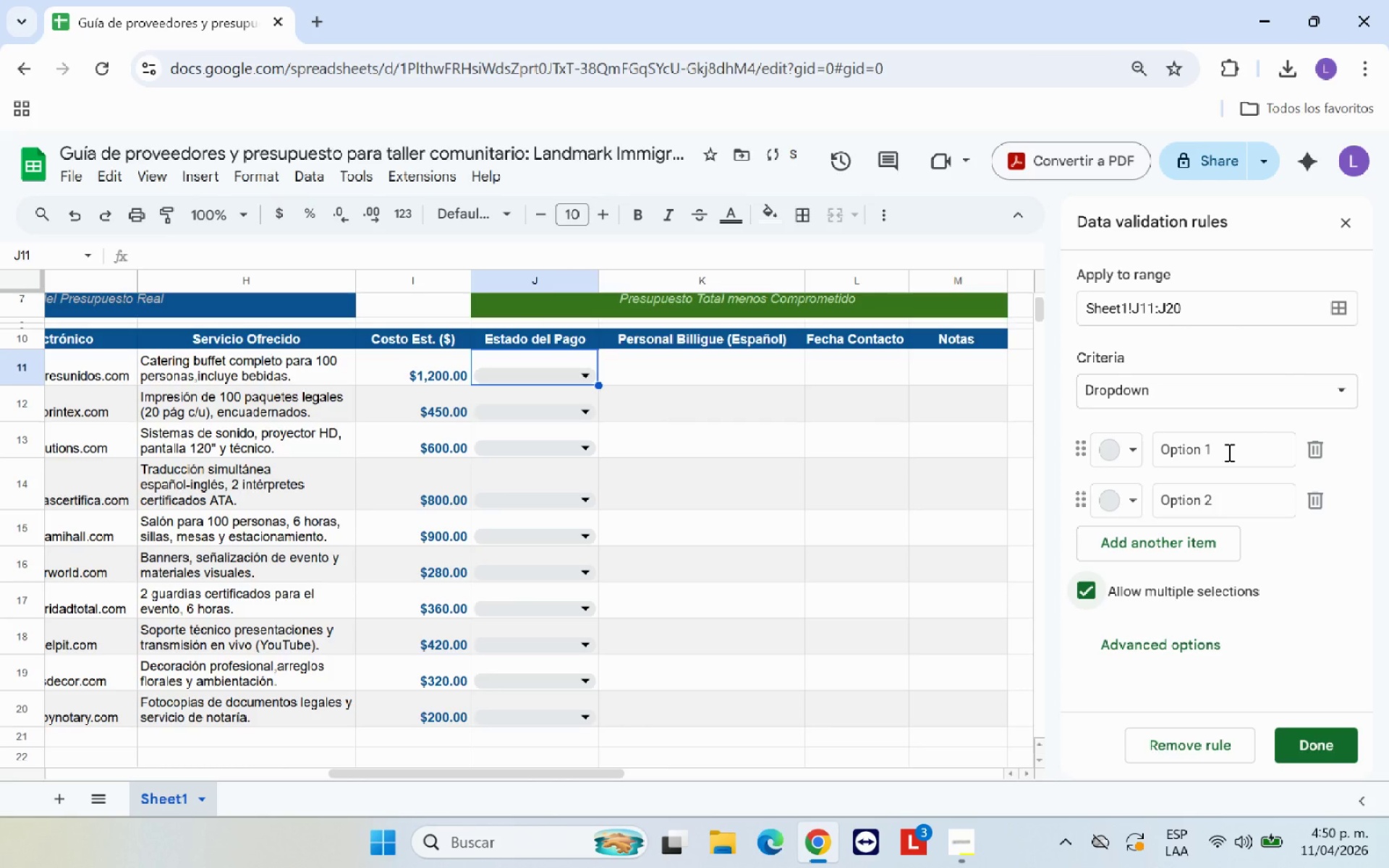 
left_click_drag(start_coordinate=[1228, 452], to_coordinate=[1160, 452])
 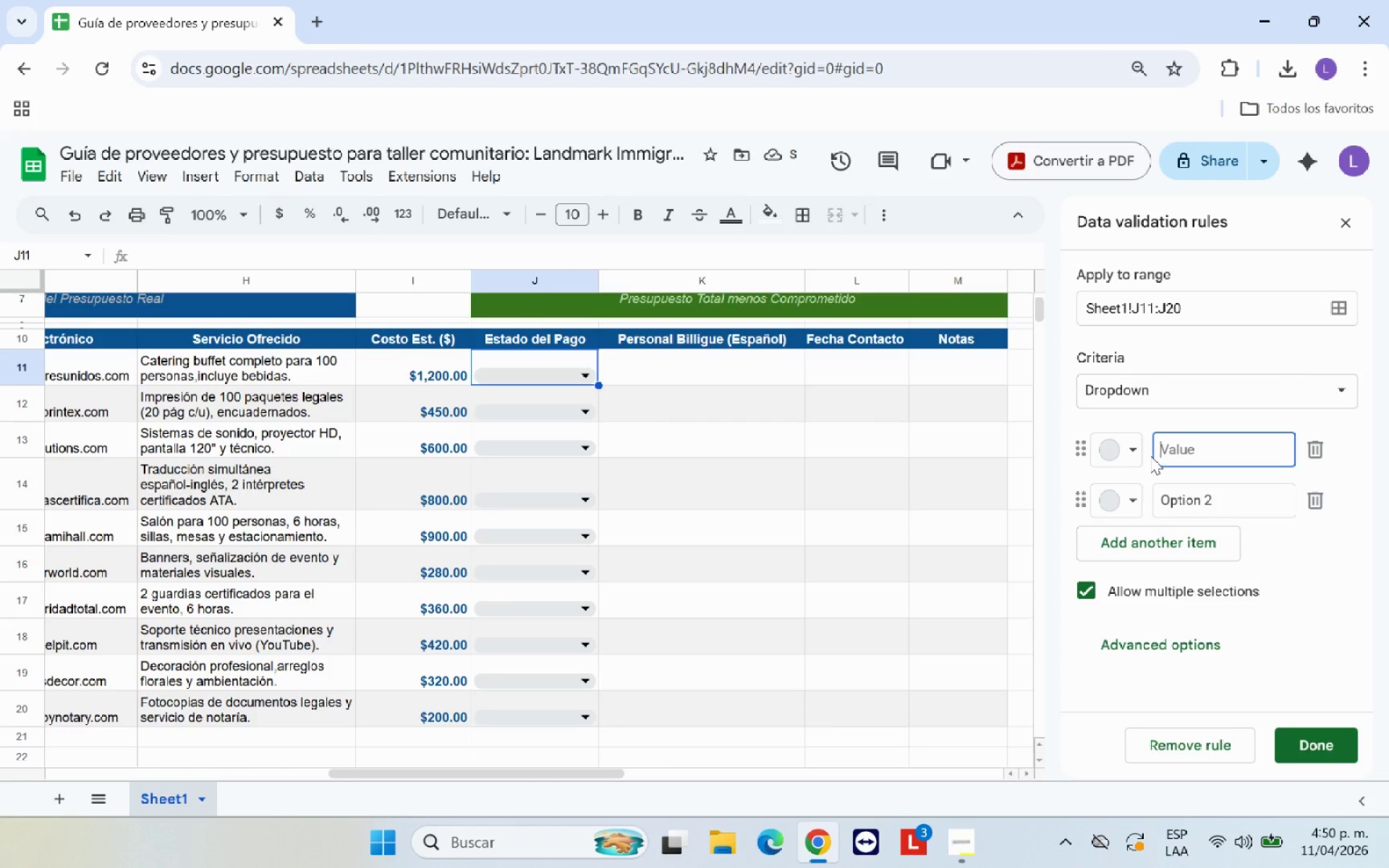 
key(Backspace)
type(Consulta Enviada)
 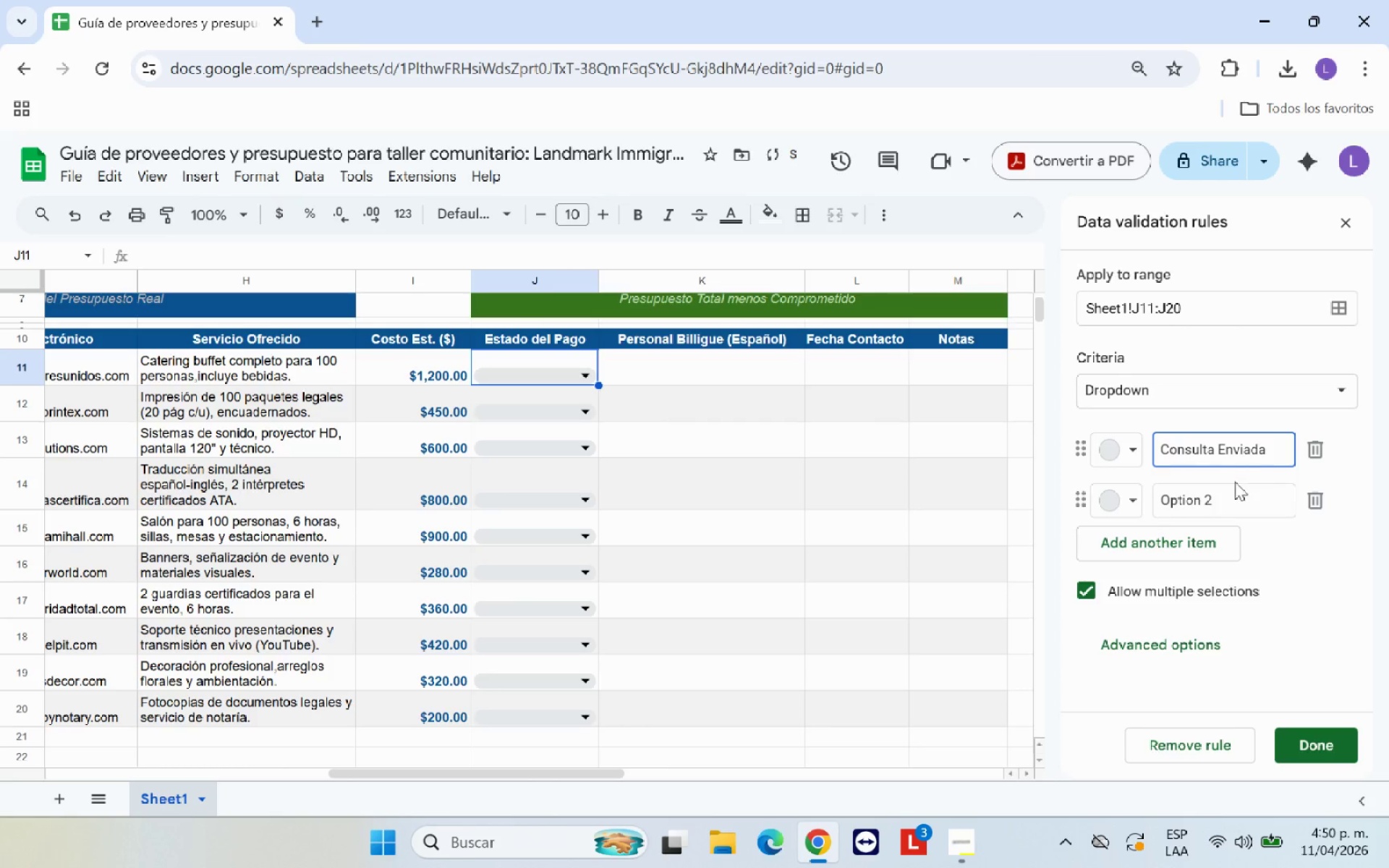 
left_click([1225, 506])
 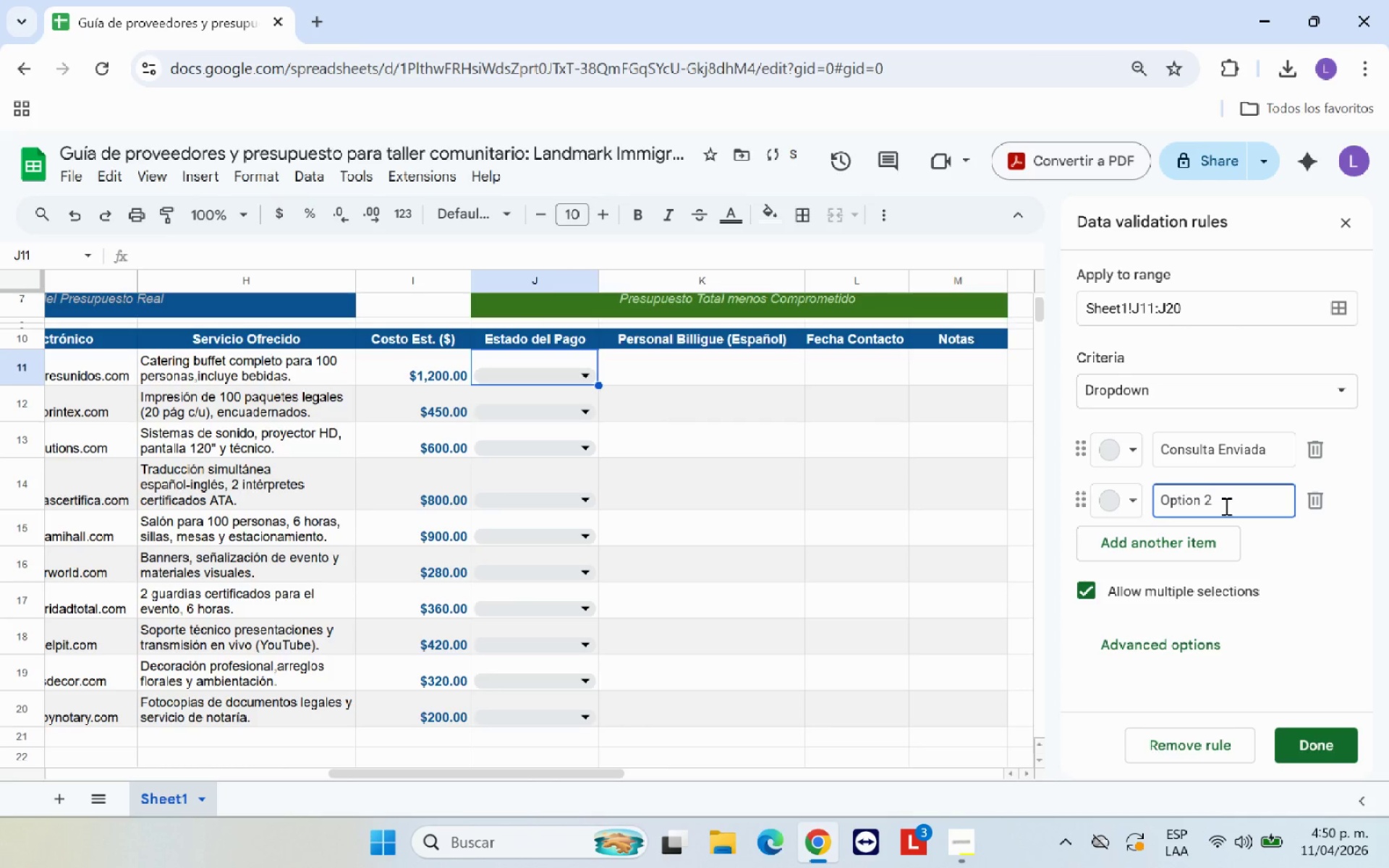 
hold_key(key=Backspace, duration=1.06)
 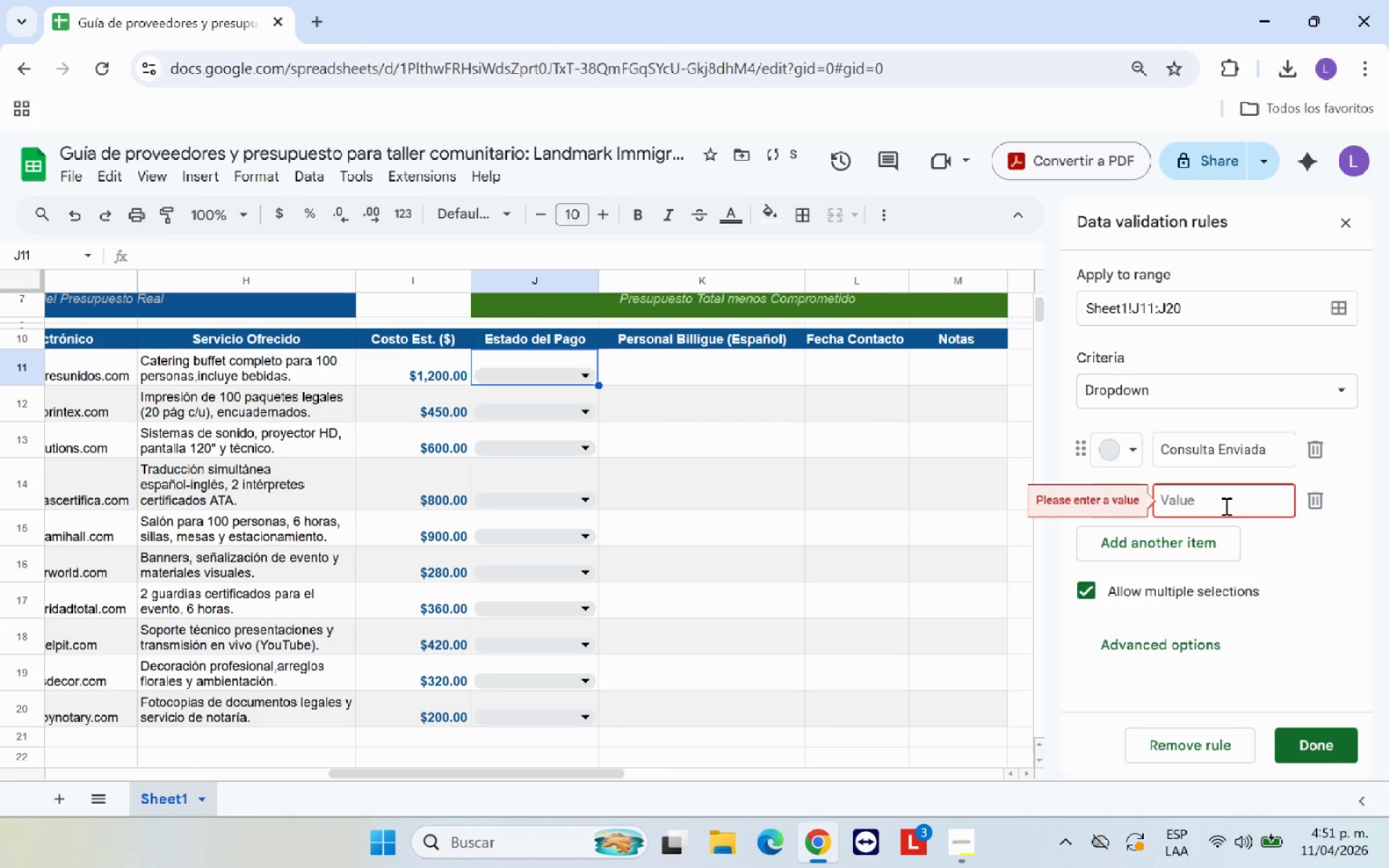 
type(Presupuesto Recibido)
 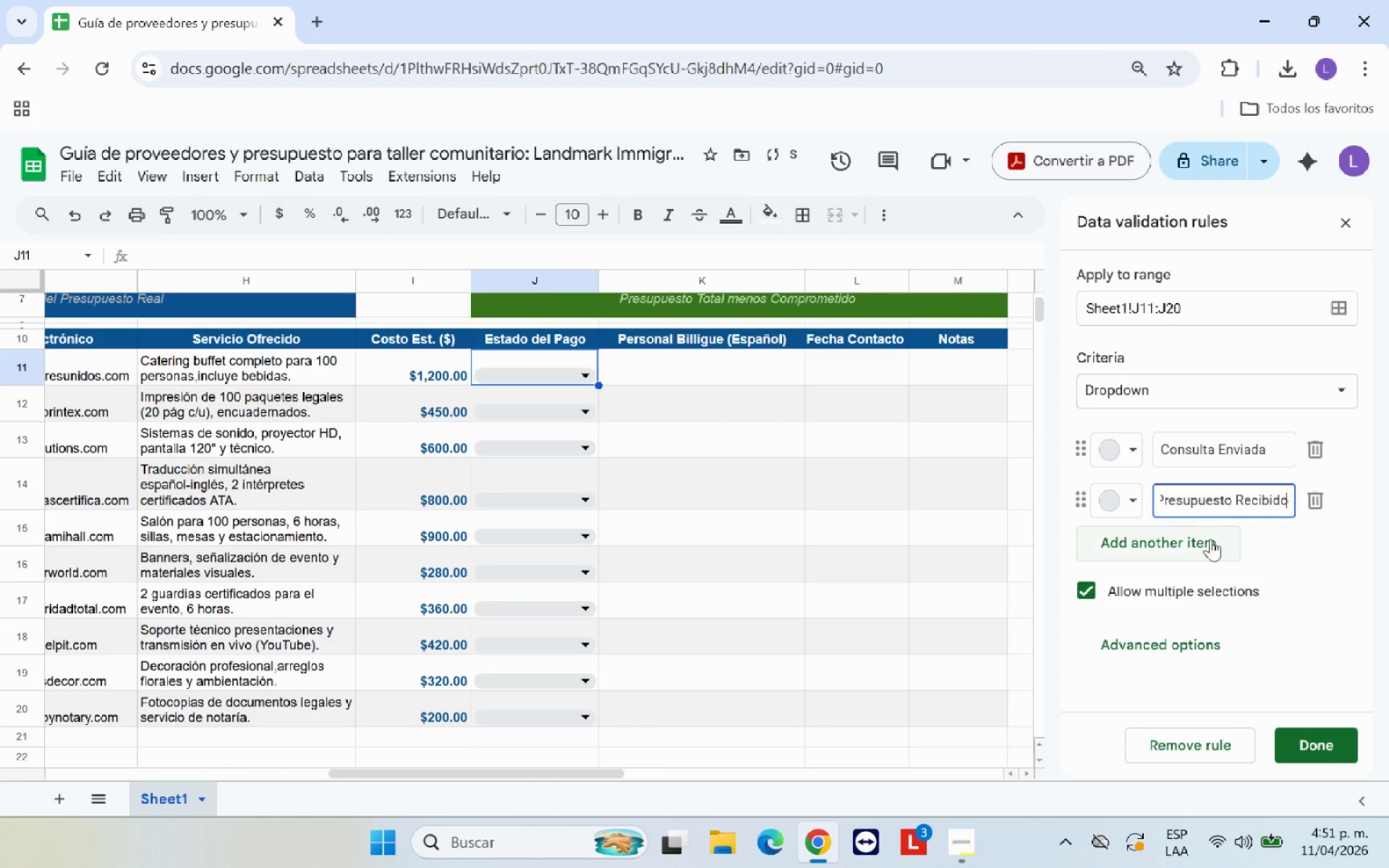 
left_click([1209, 542])
 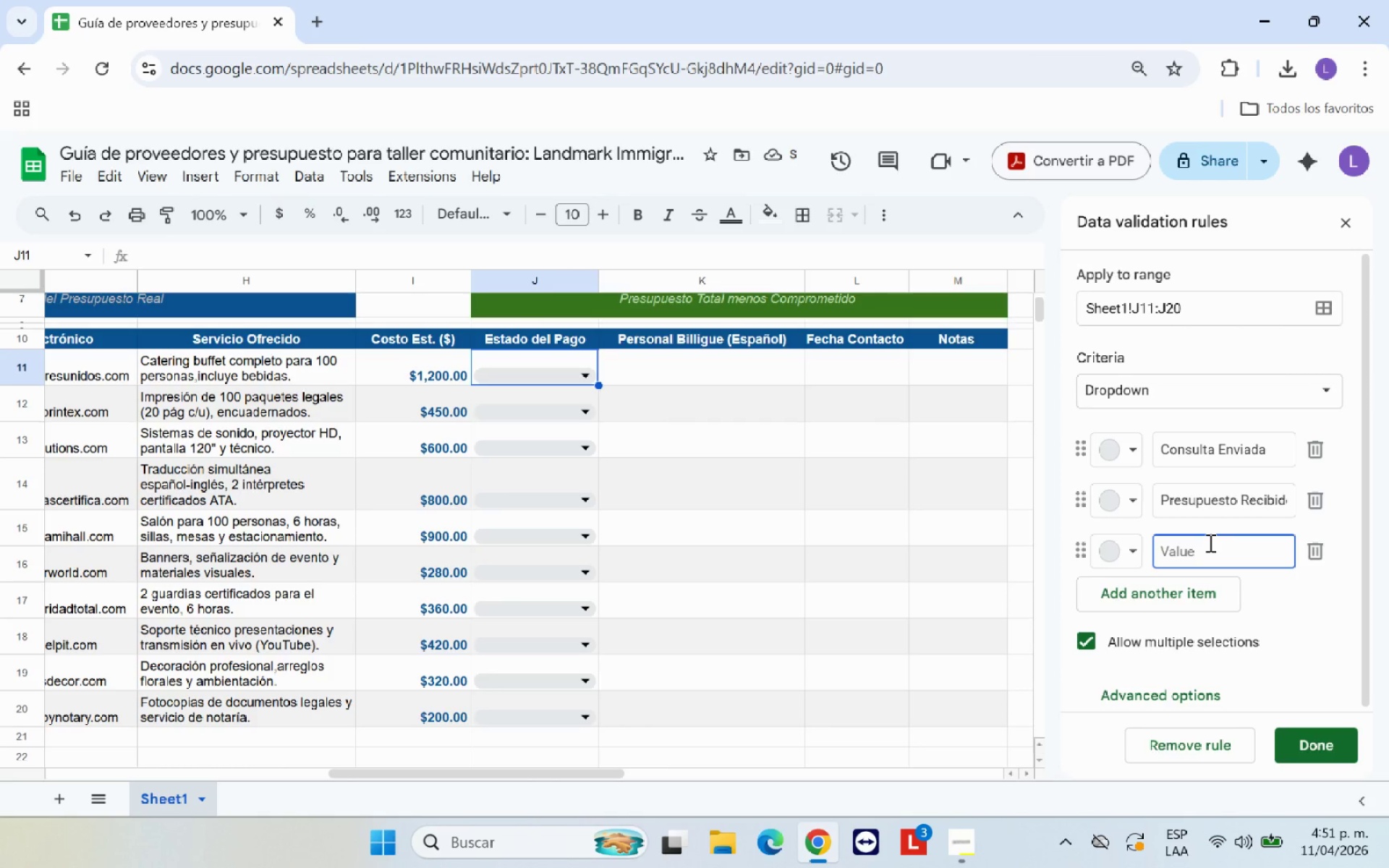 
type(Depo)
key(Backspace)
type(;)
key(Backspace)
type(;osito Pagado)
 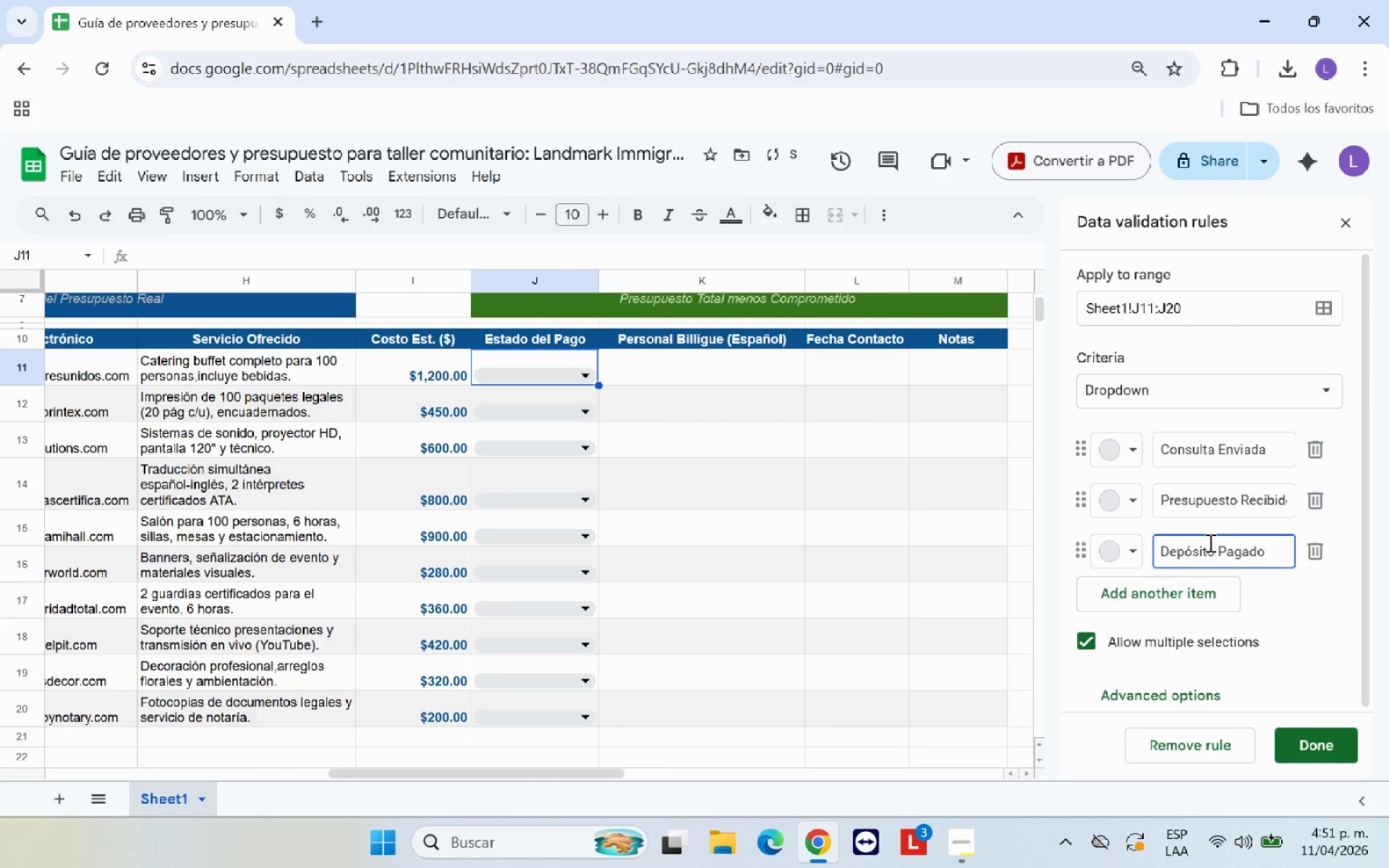 
left_click([1218, 590])
 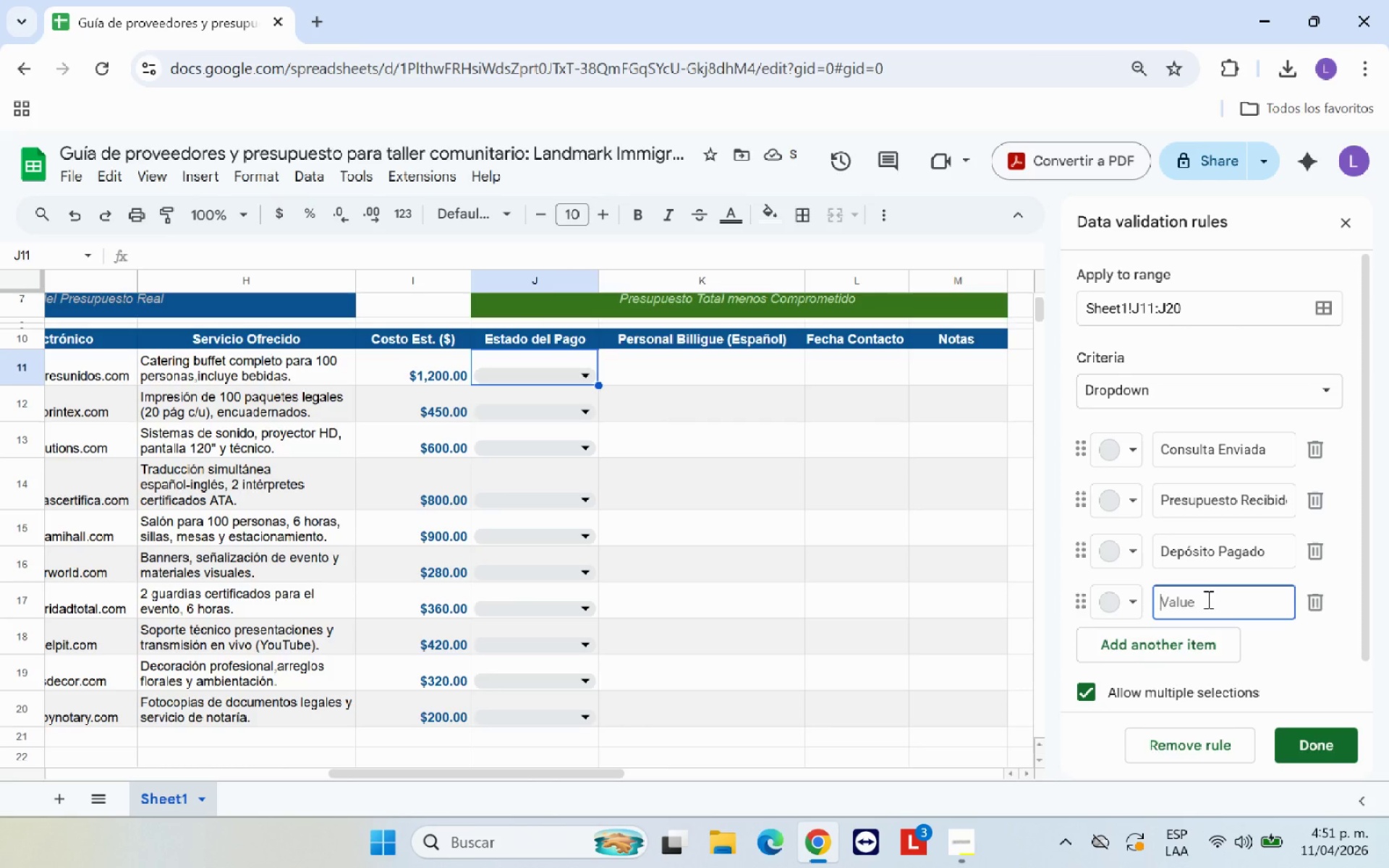 
type(Finalizado)
 